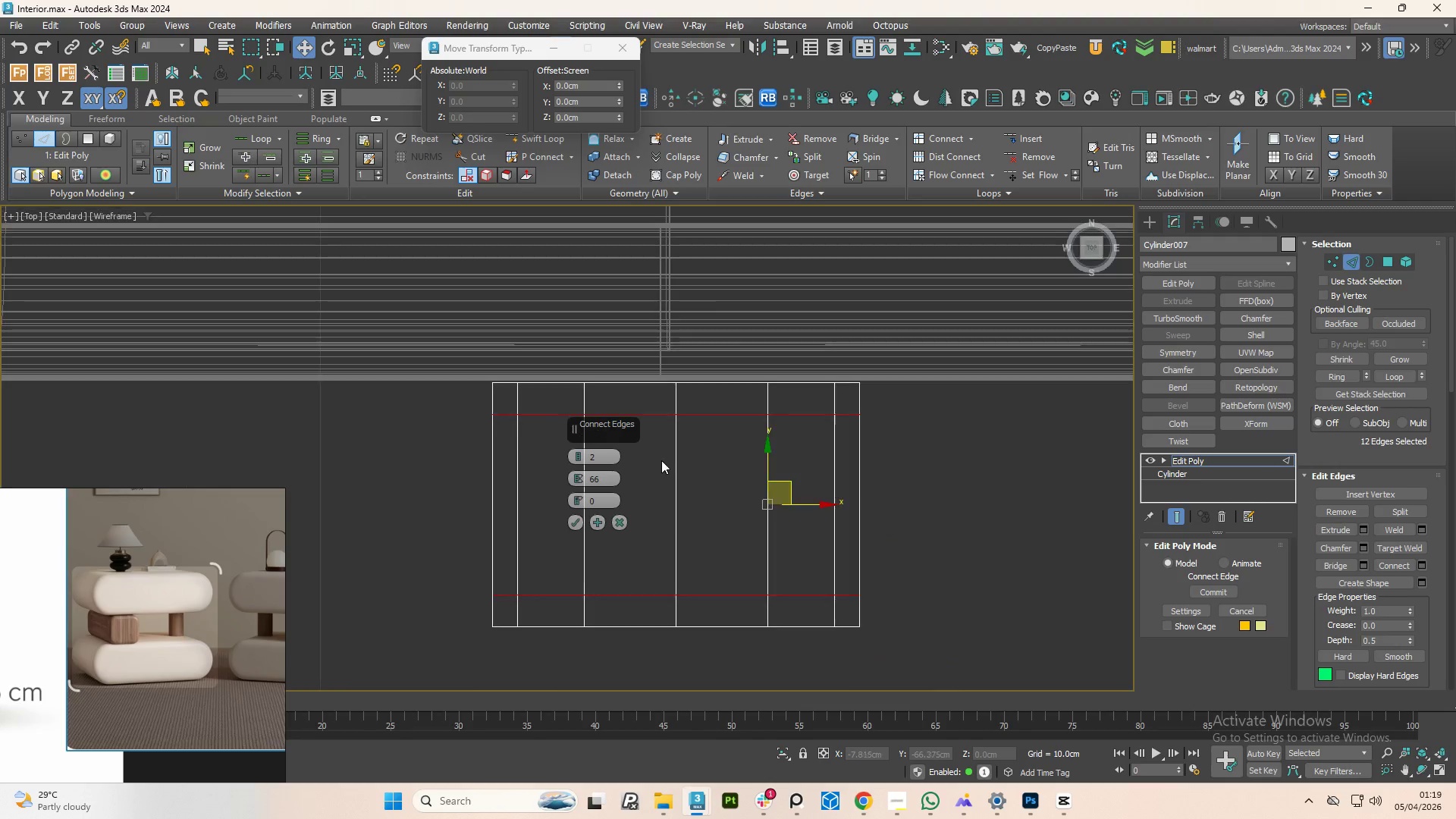 
left_click([1091, 250])
 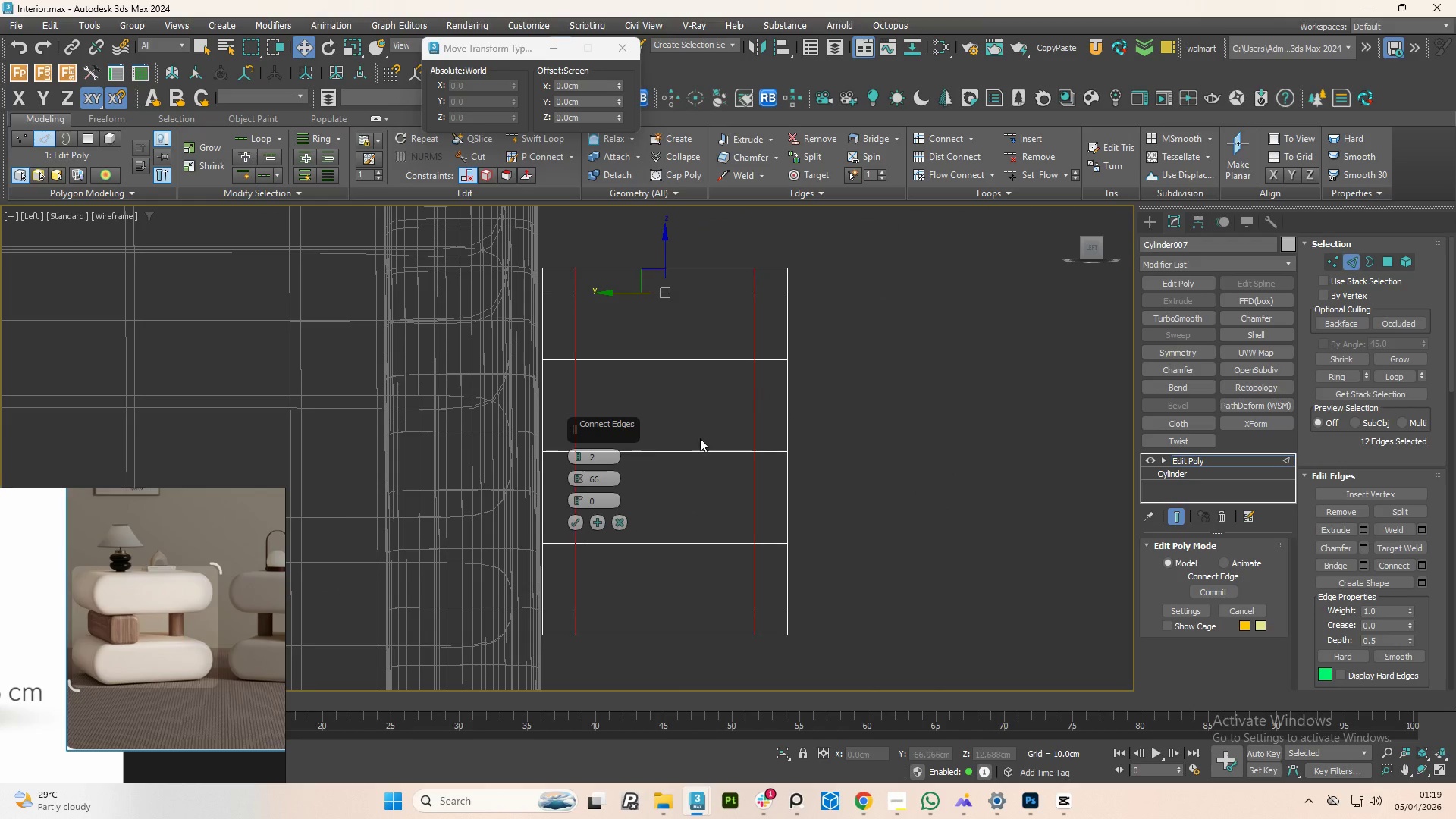 
scroll: coordinate [581, 472], scroll_direction: up, amount: 2.0
 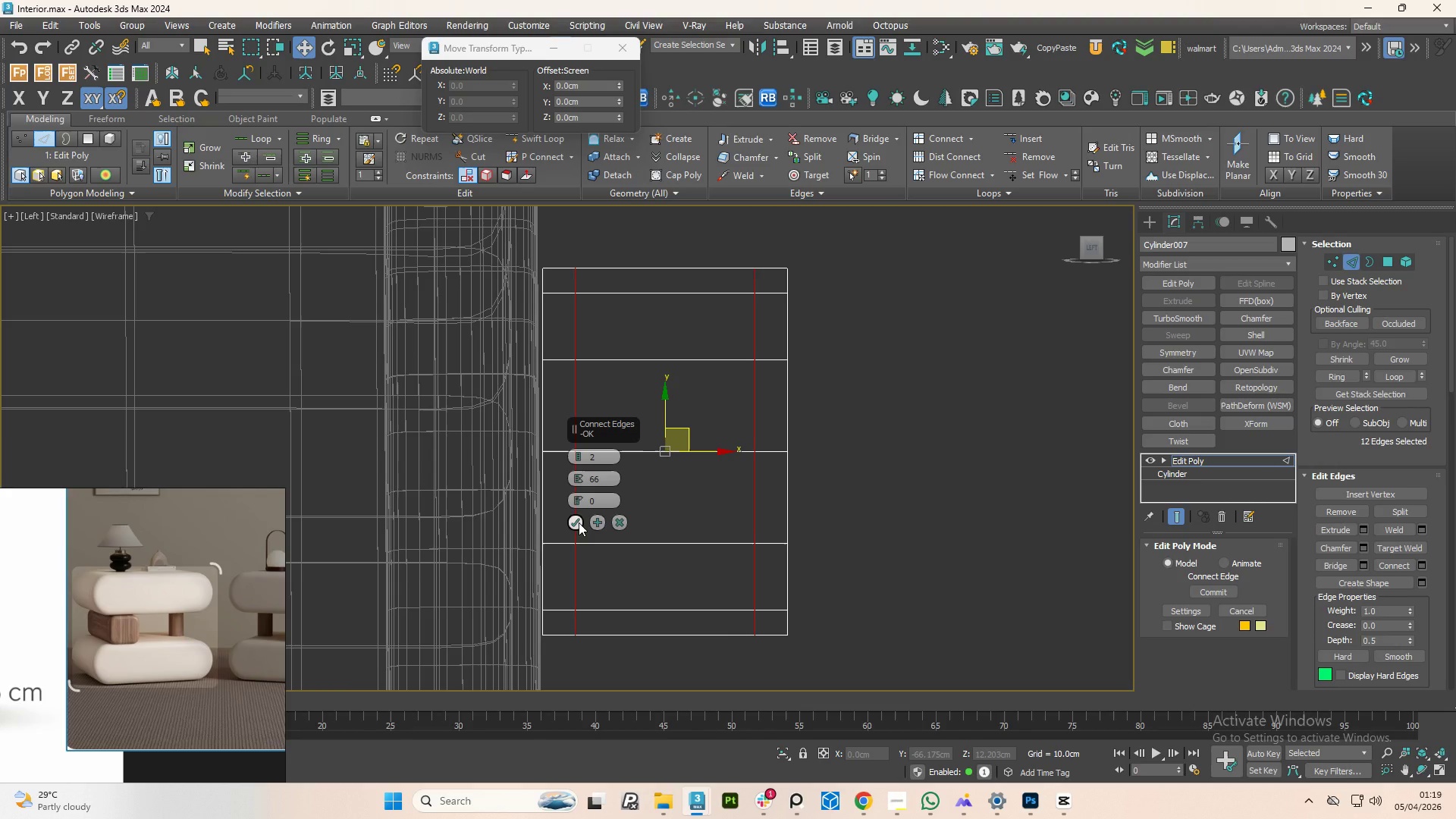 
left_click([579, 522])
 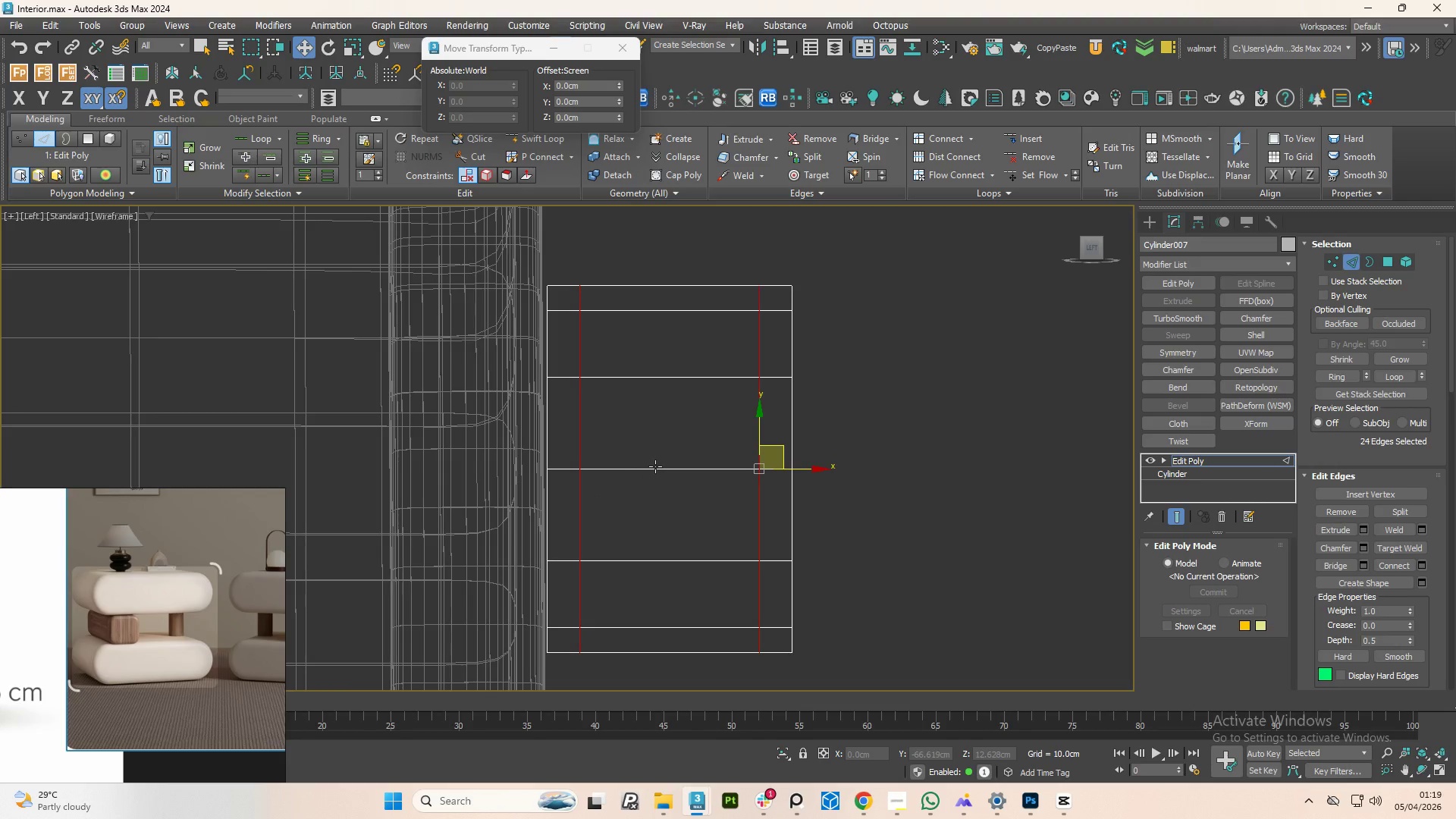 
left_click([657, 466])
 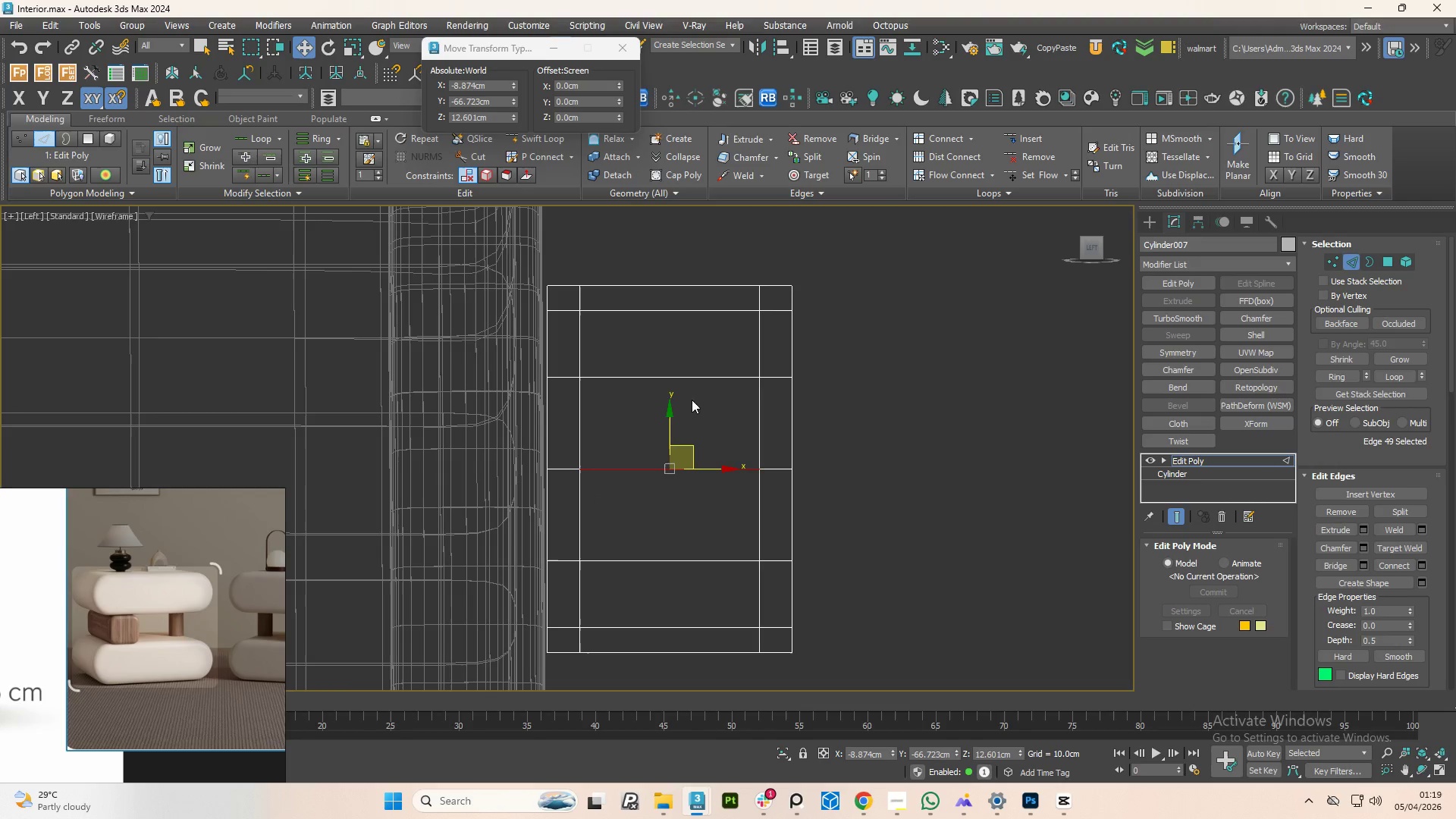 
hold_key(key=ControlLeft, duration=1.47)
left_click([685, 382])
 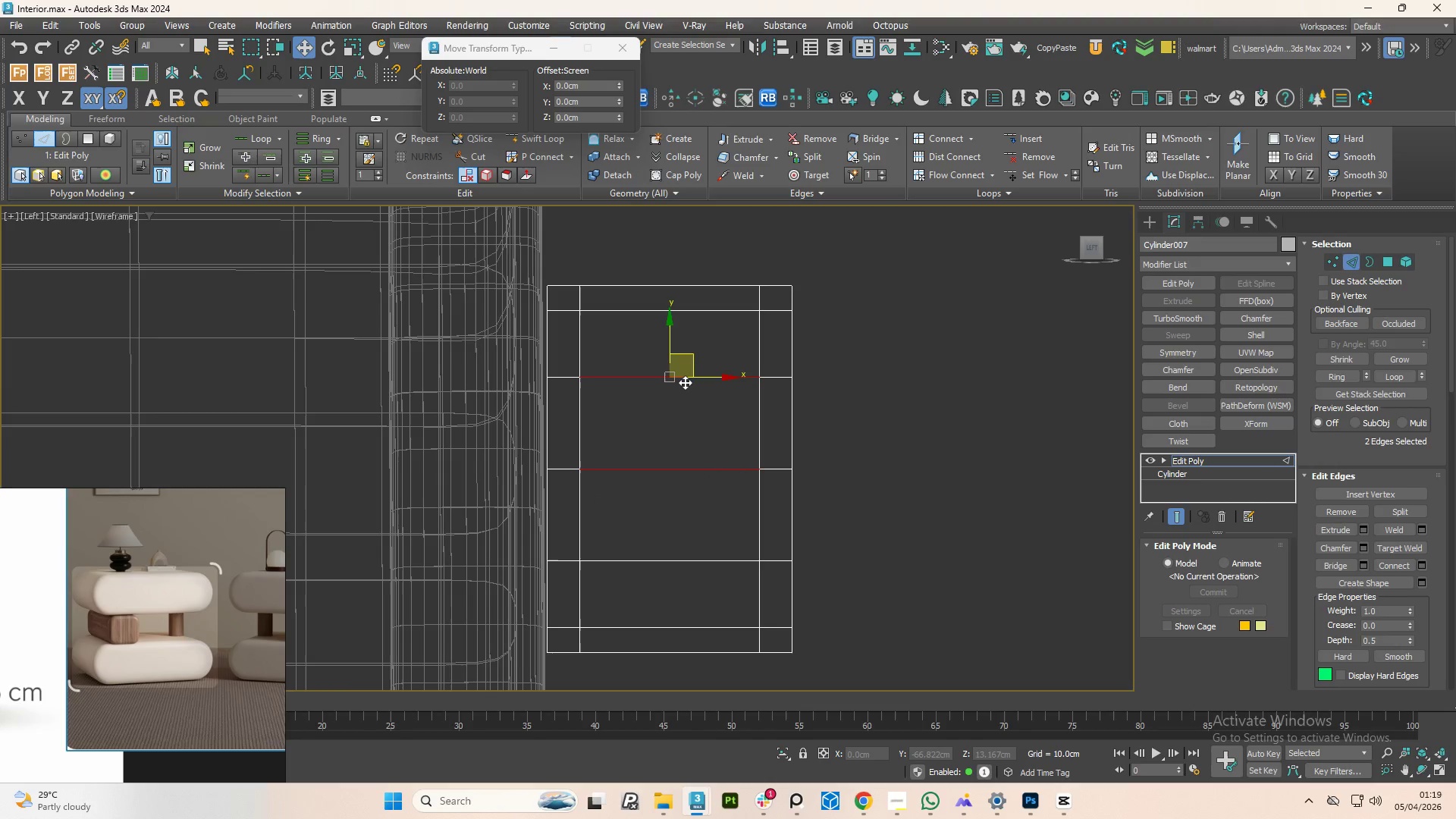 
double_click([685, 382])
 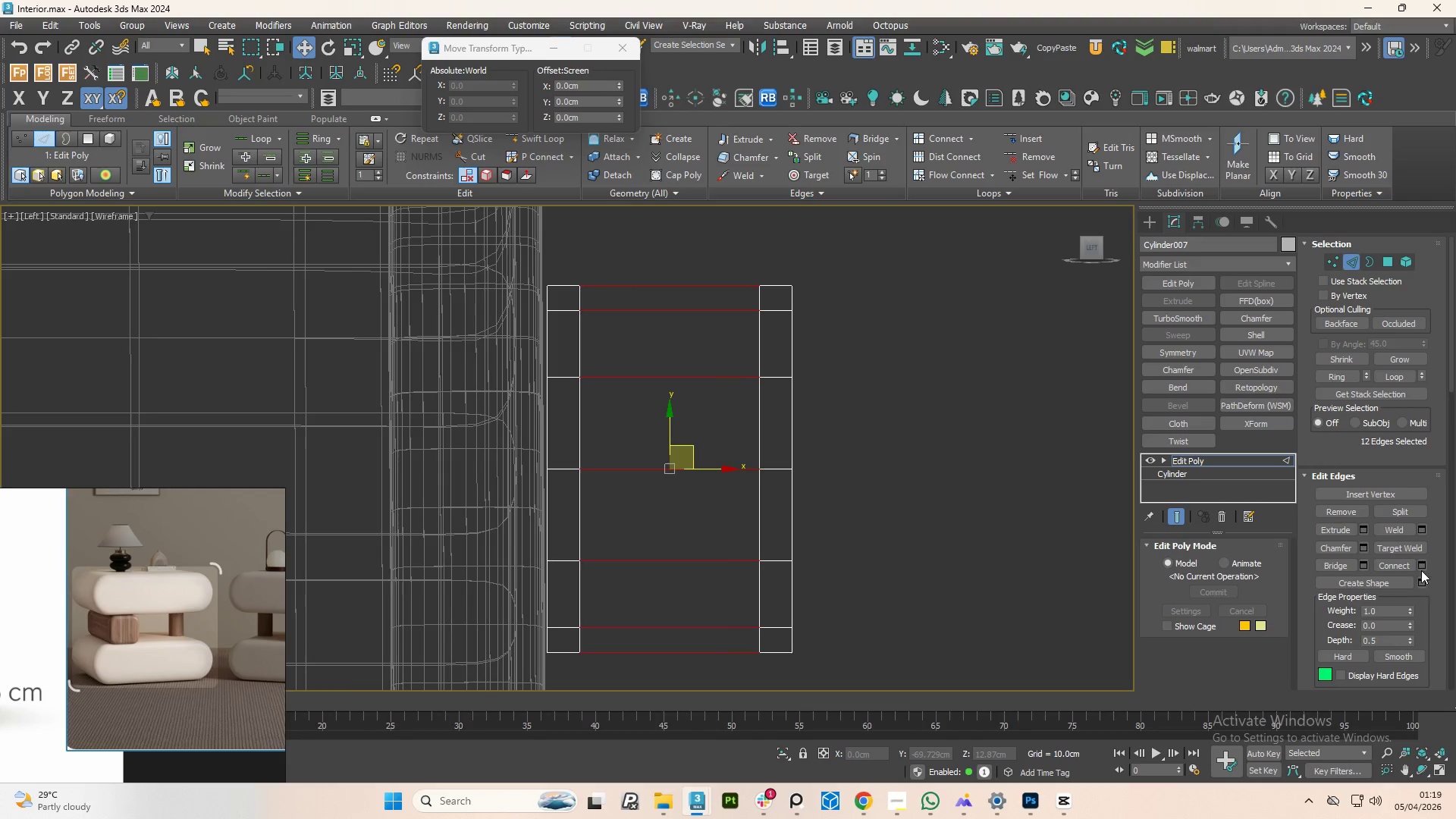 
left_click([1421, 568])
 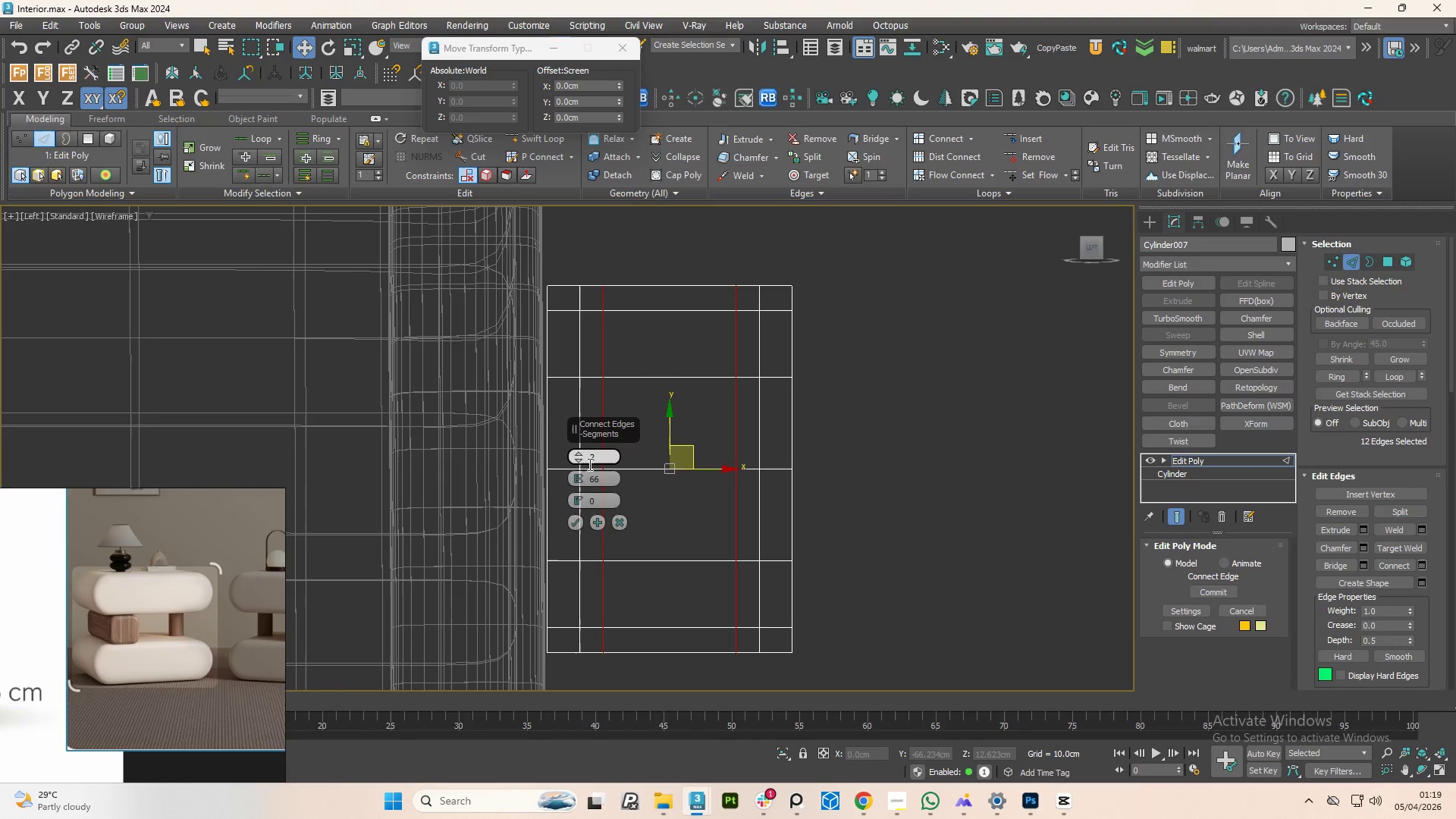 
left_click([581, 464])
 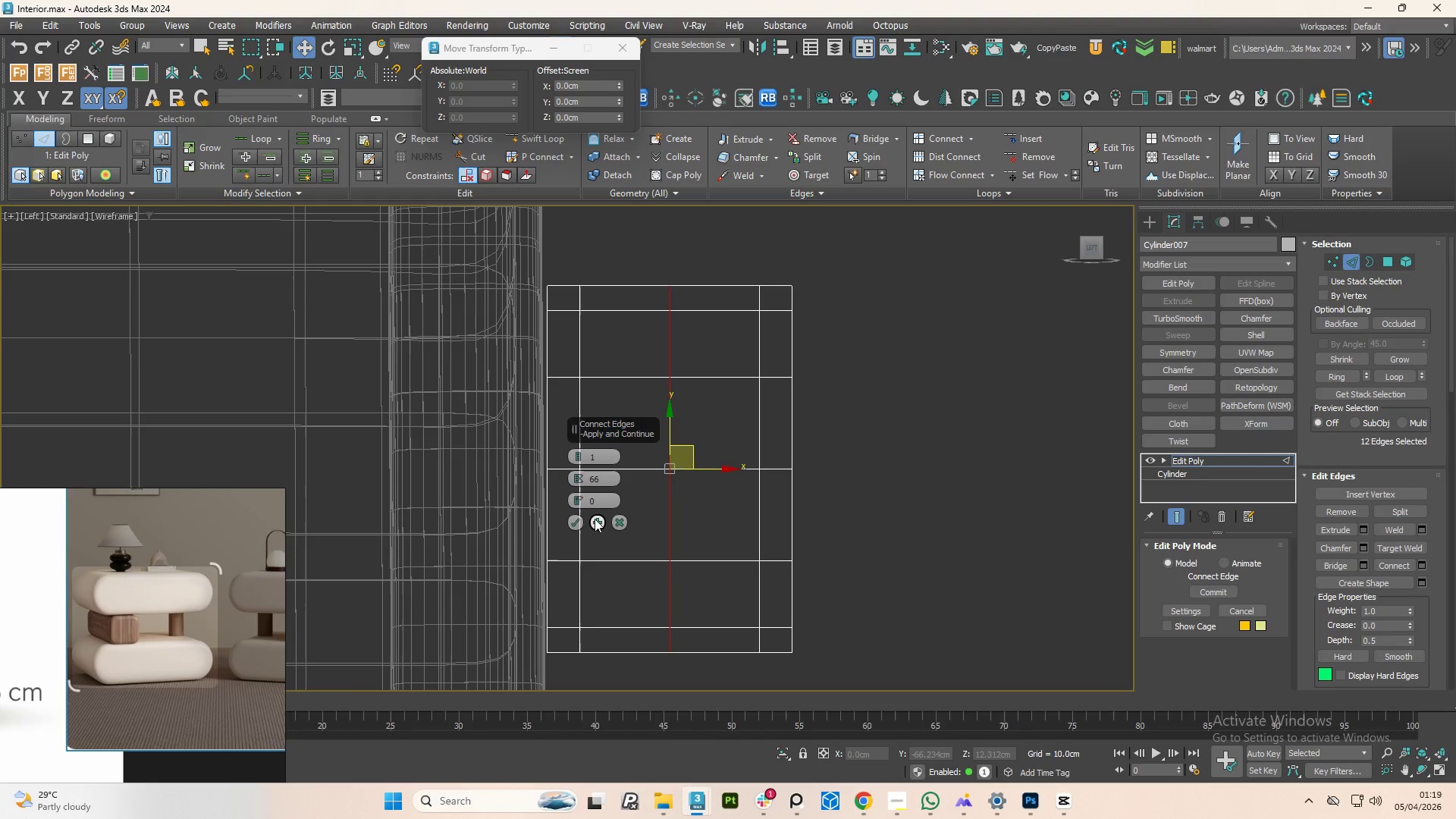 
left_click([579, 521])
 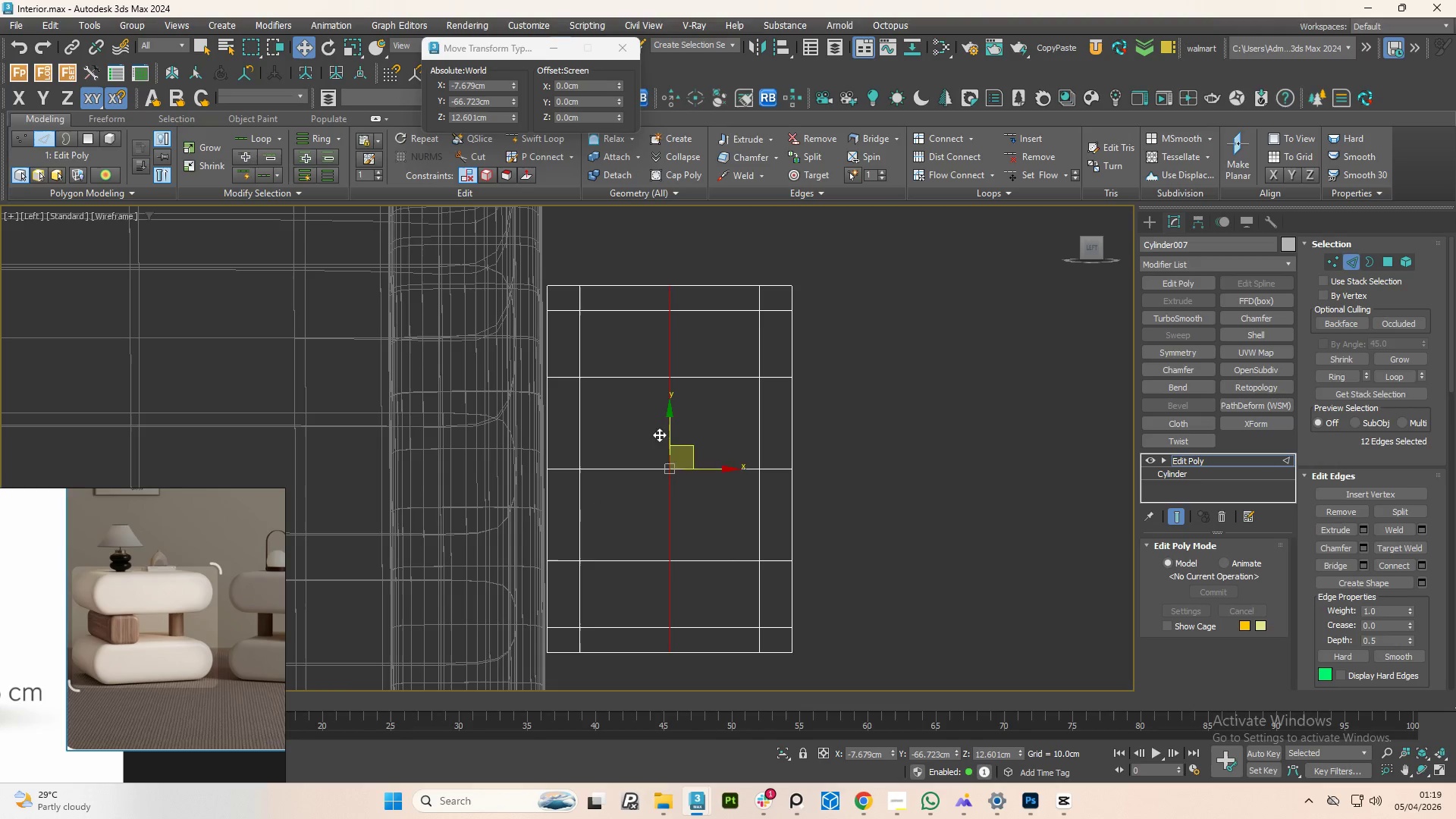 
scroll: coordinate [680, 416], scroll_direction: up, amount: 1.0
 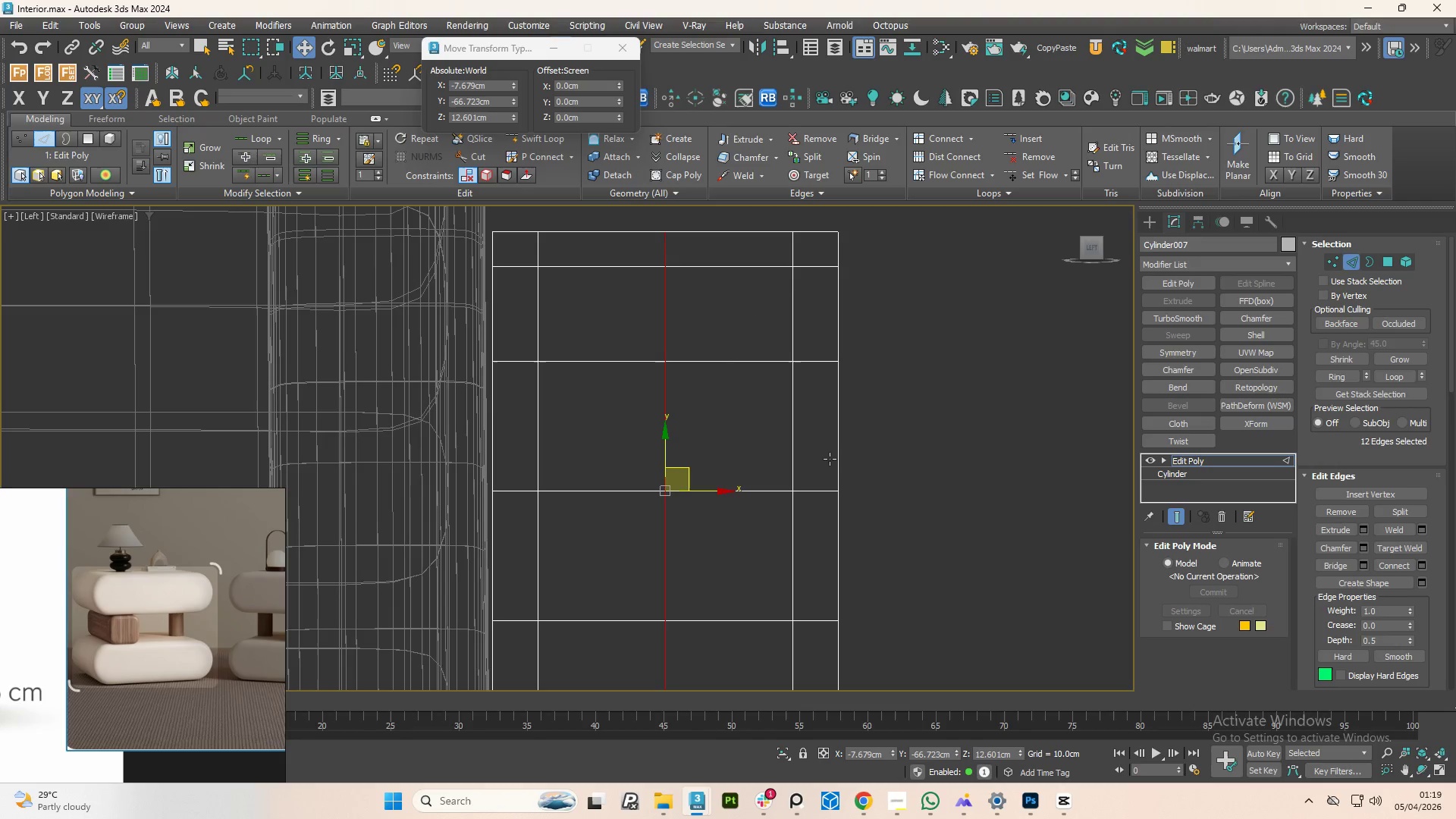 
key(1)
 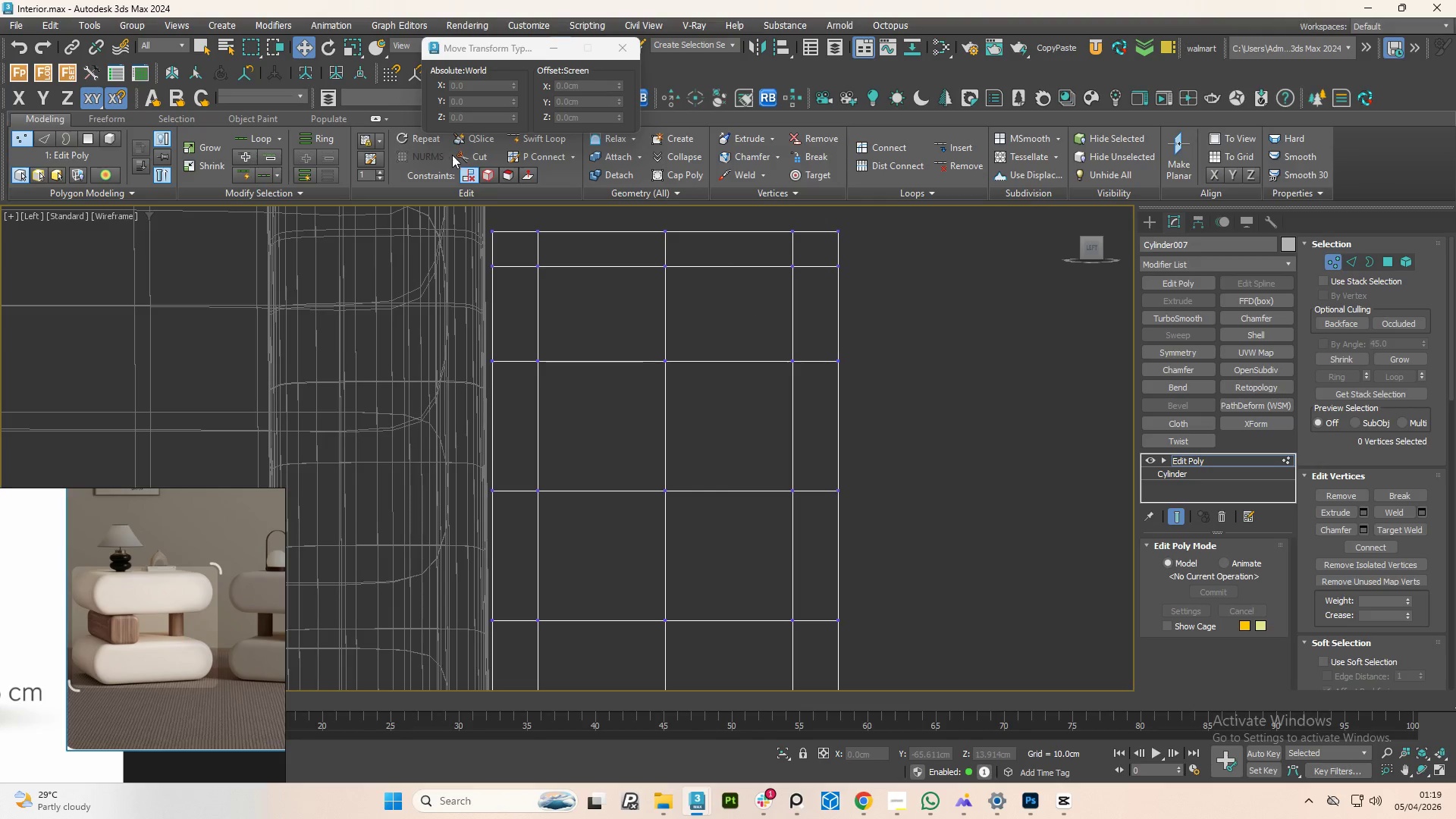 
left_click([468, 159])
 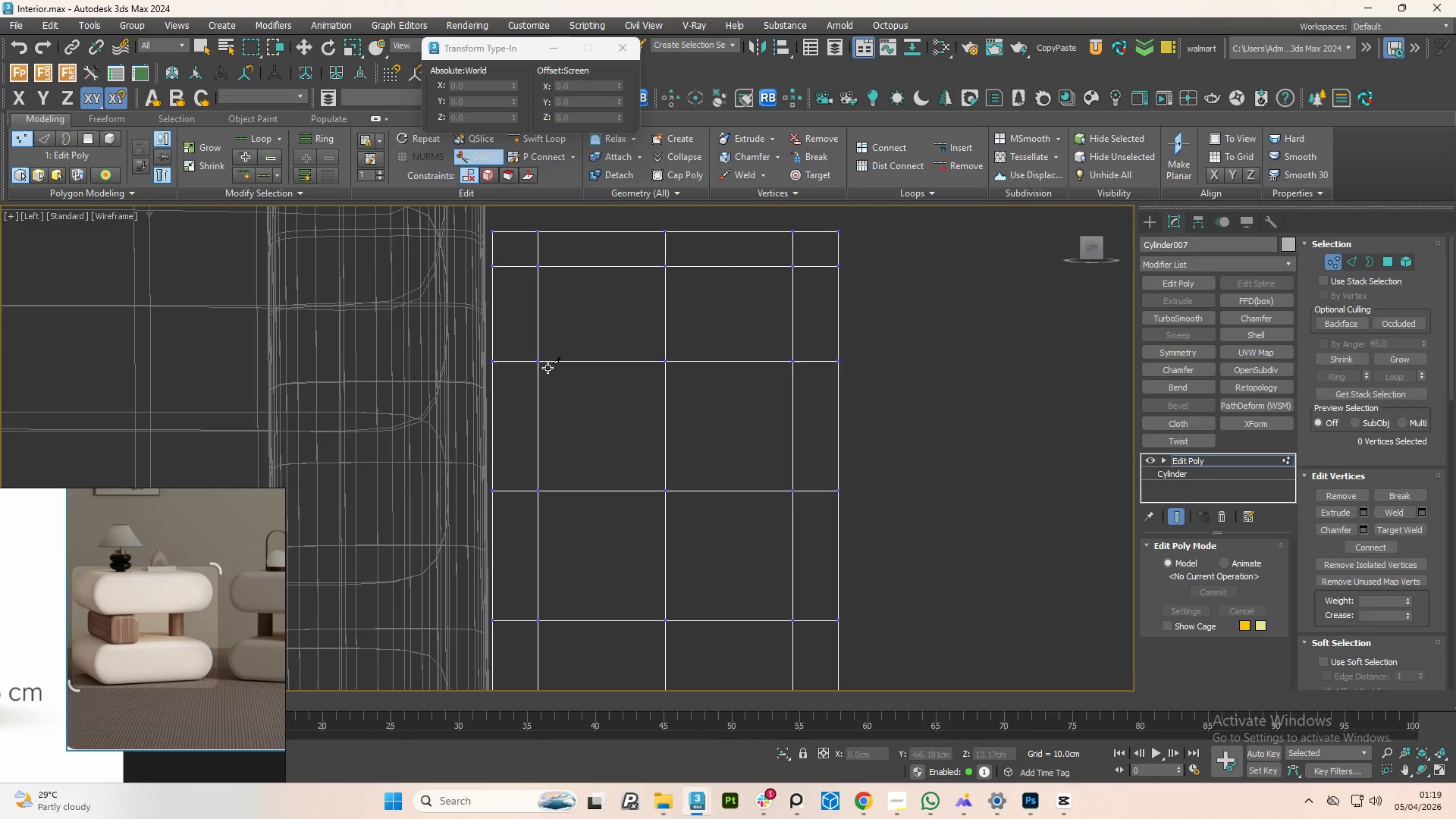 
left_click([539, 369])
 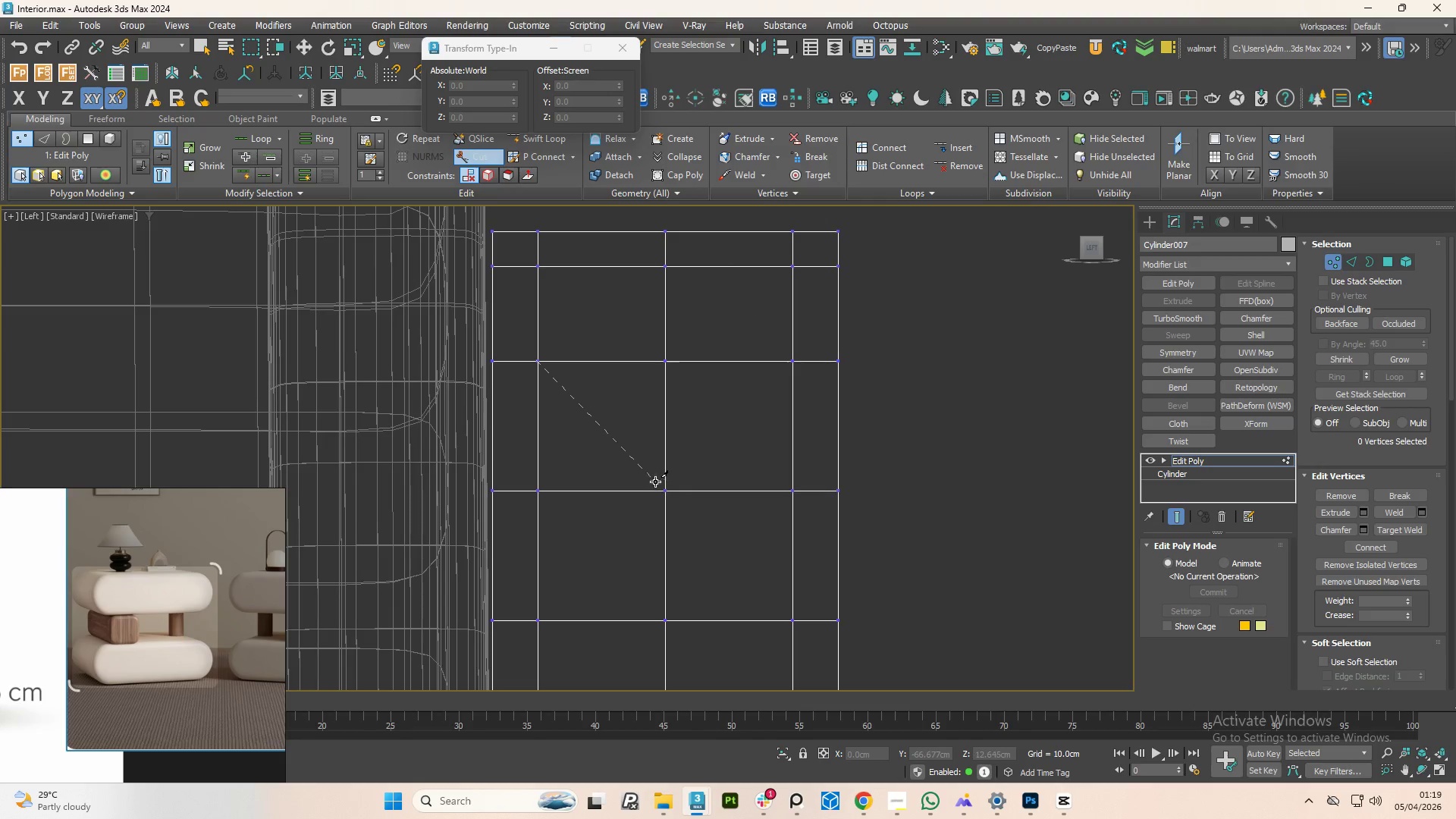 
left_click([663, 485])
 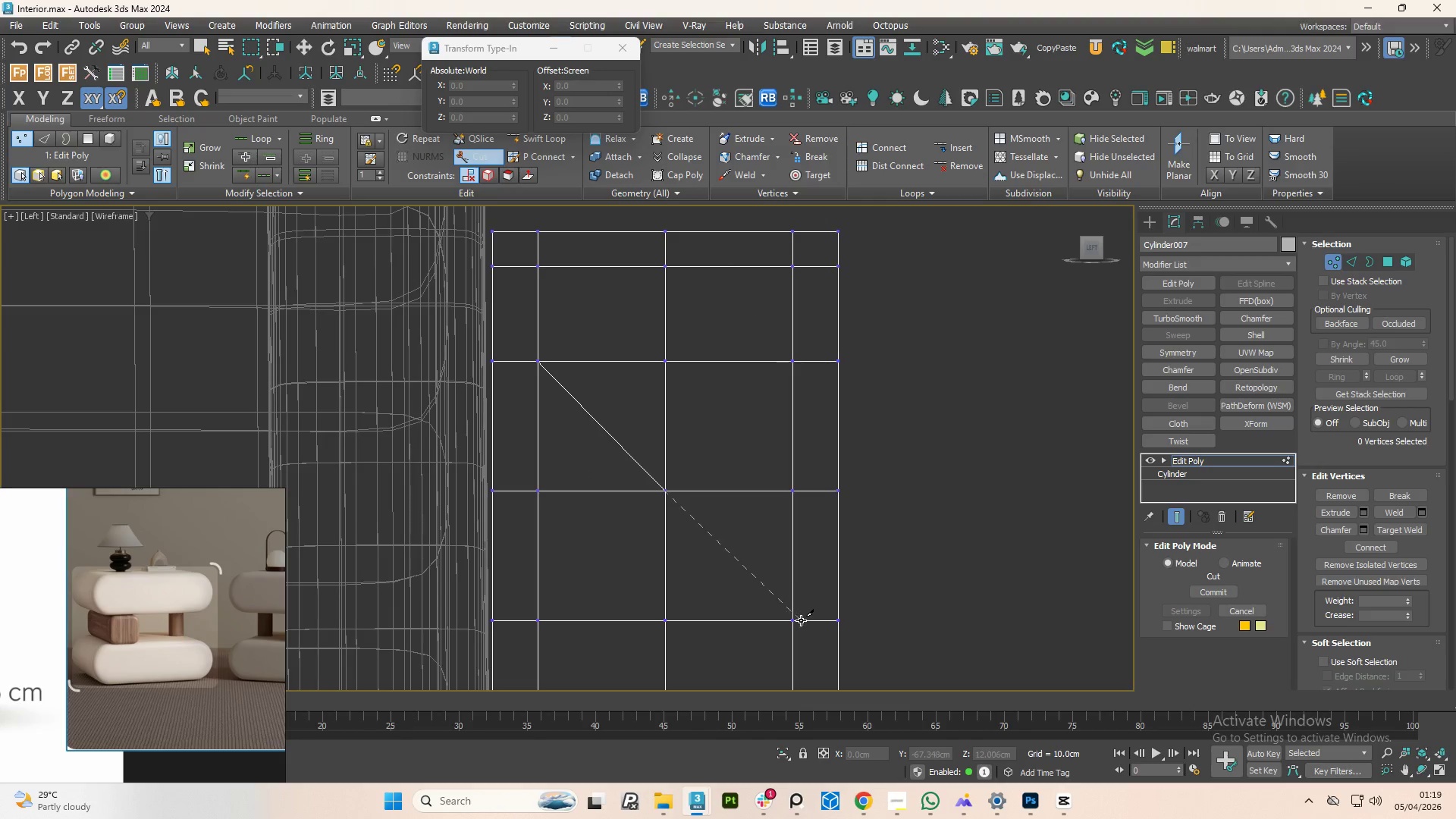 
left_click([799, 623])
 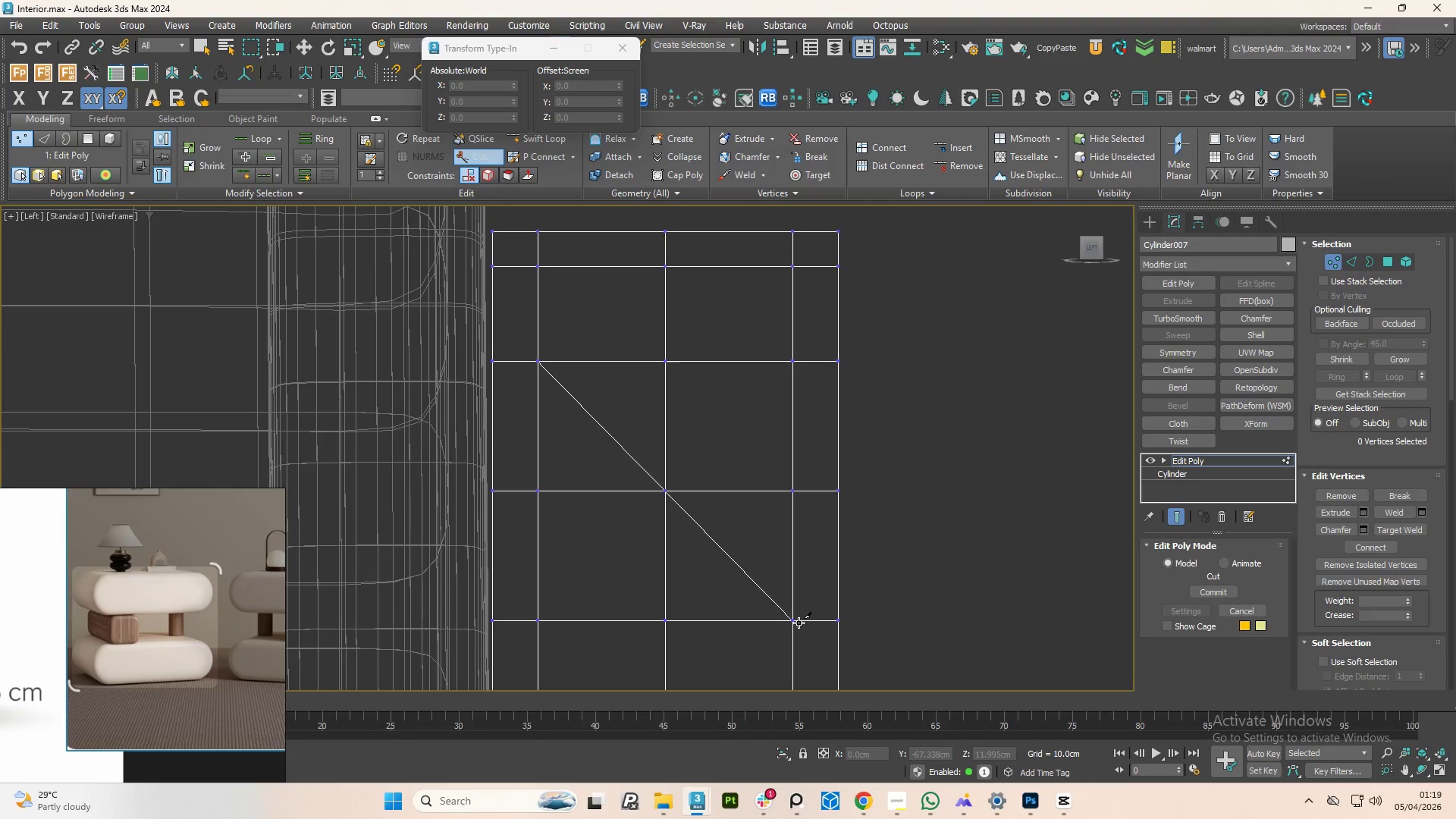 
right_click([799, 623])
 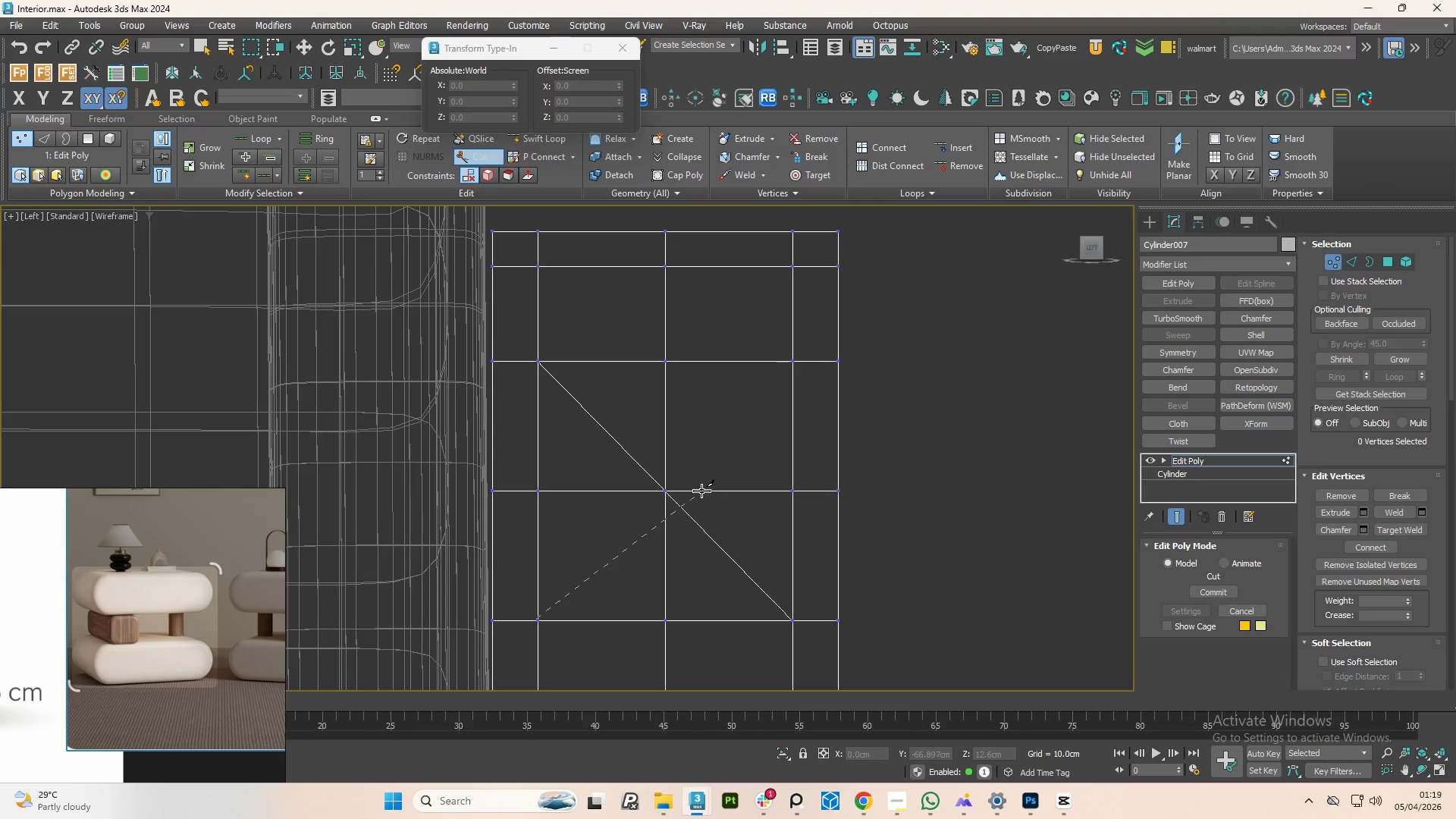 
left_click([664, 491])
 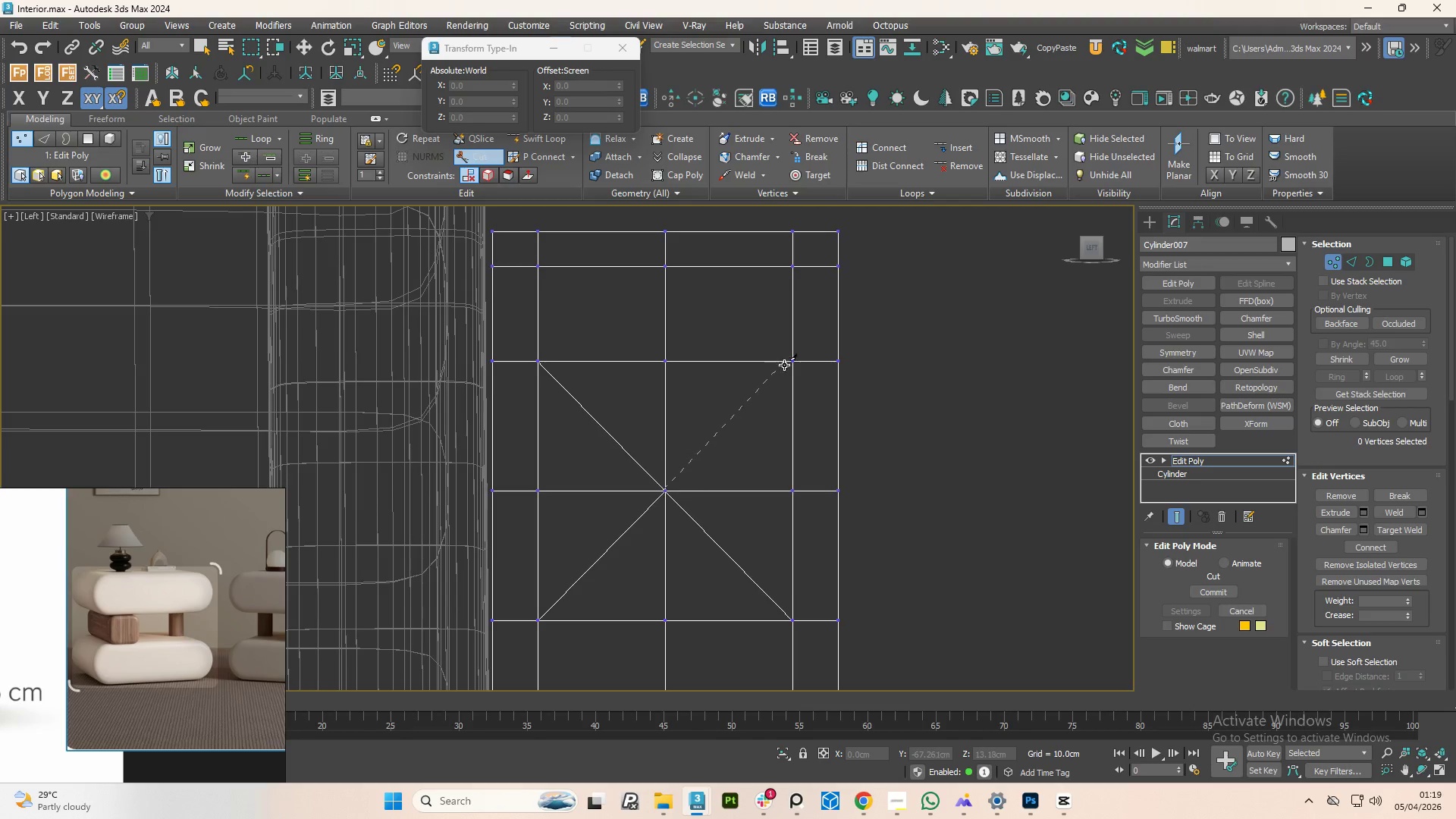 
left_click([788, 362])
 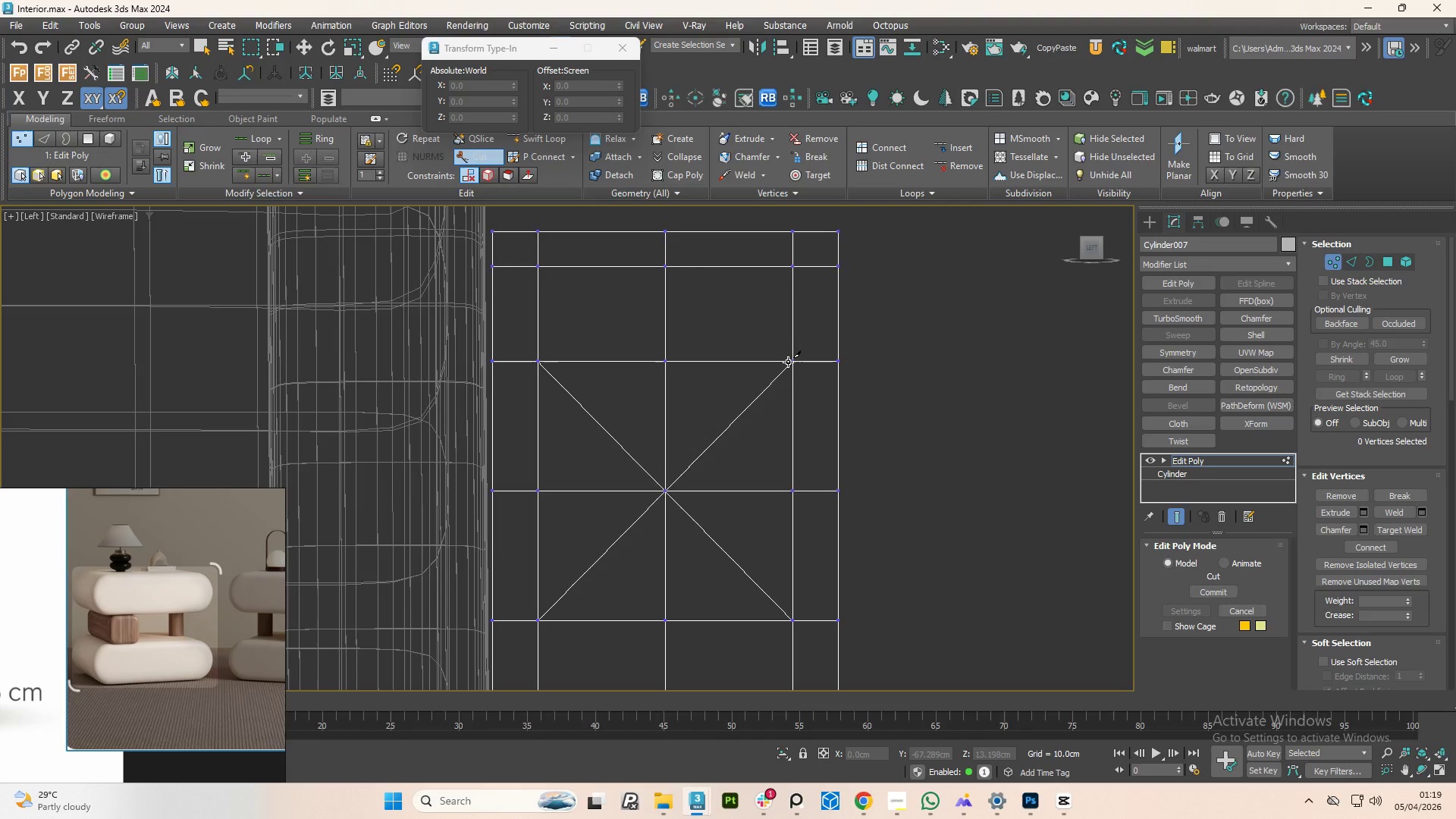 
right_click([788, 362])
 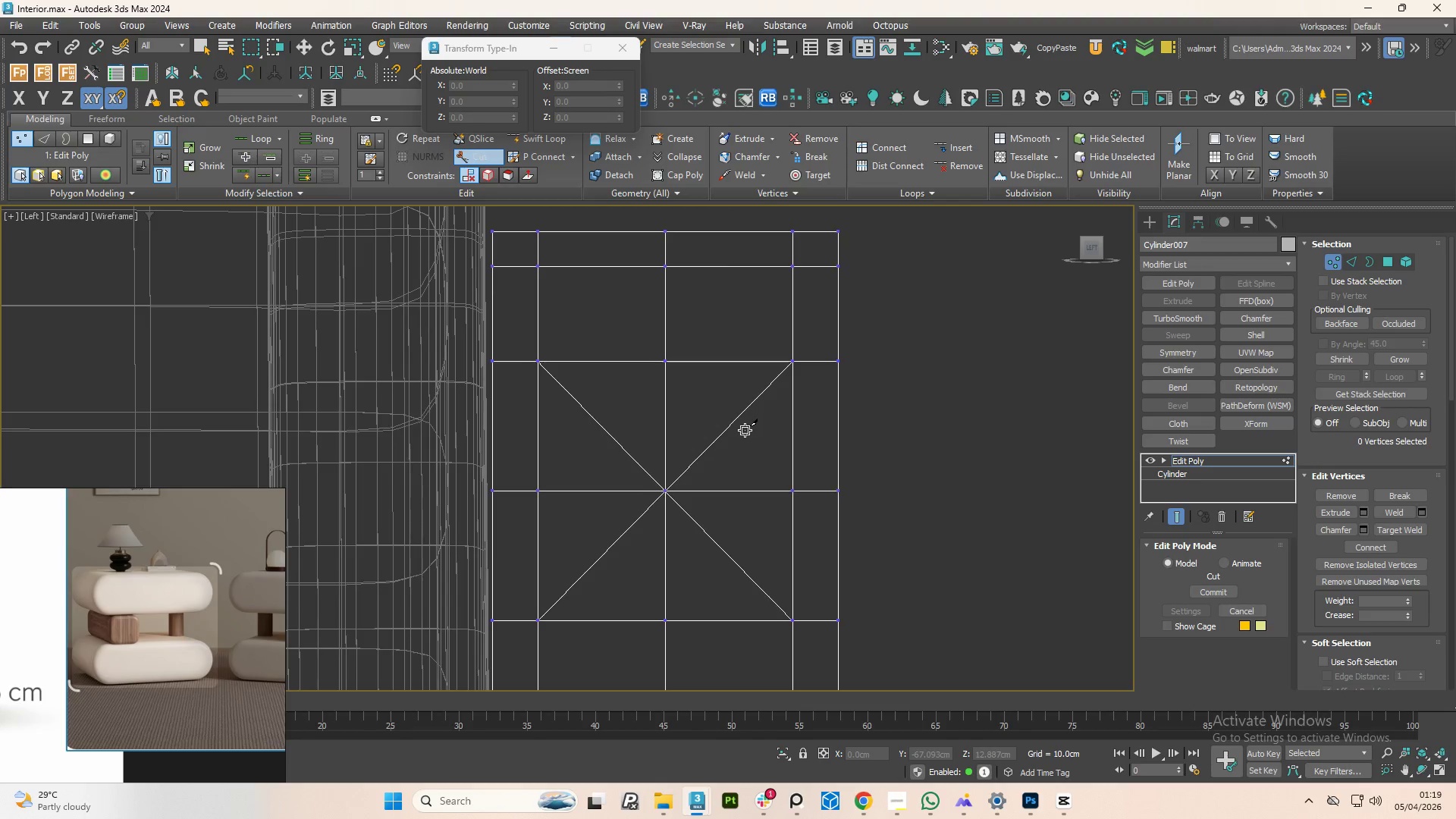 
hold_key(key=AltLeft, duration=1.31)
 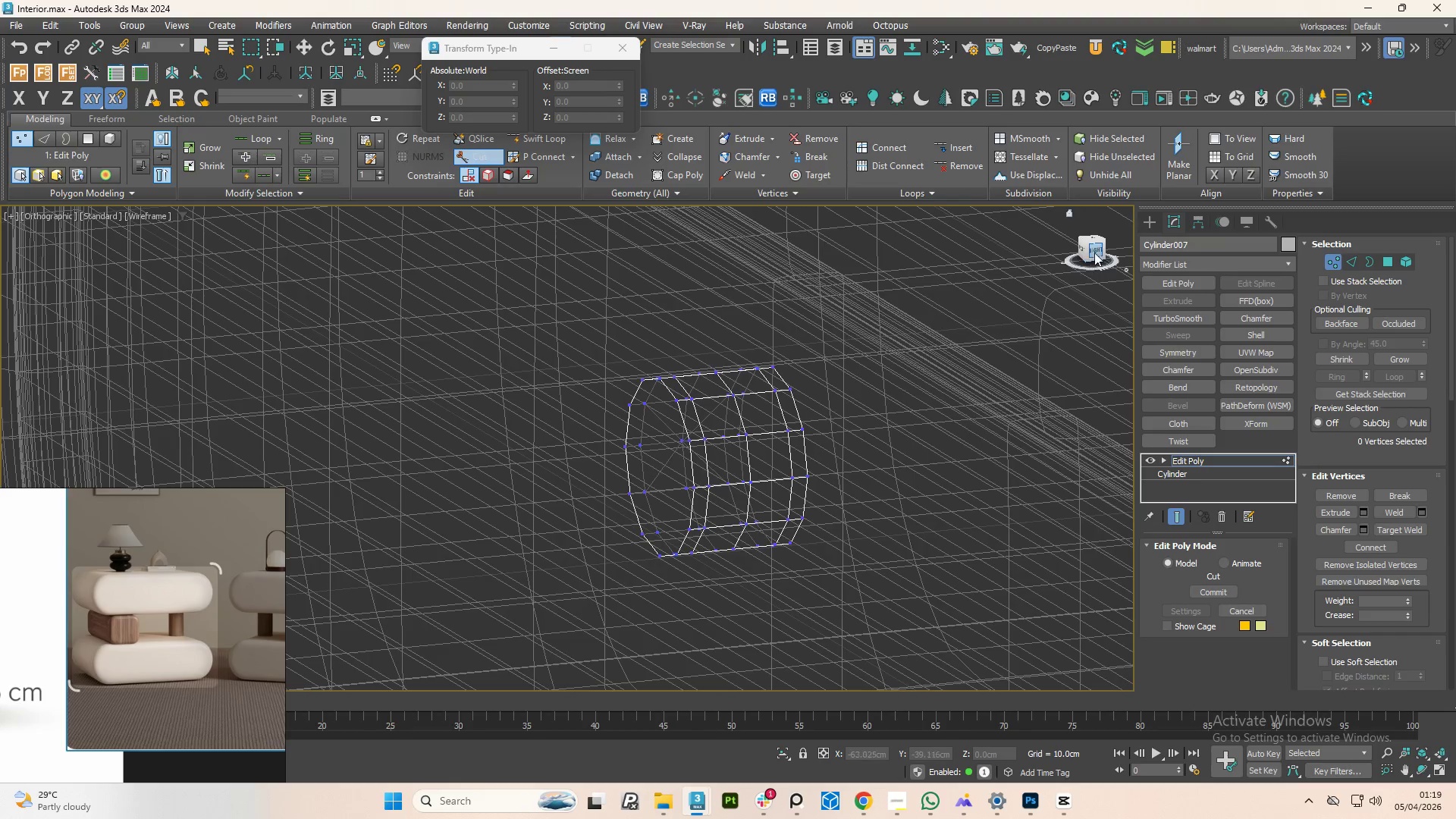 
scroll: coordinate [745, 450], scroll_direction: down, amount: 3.0
 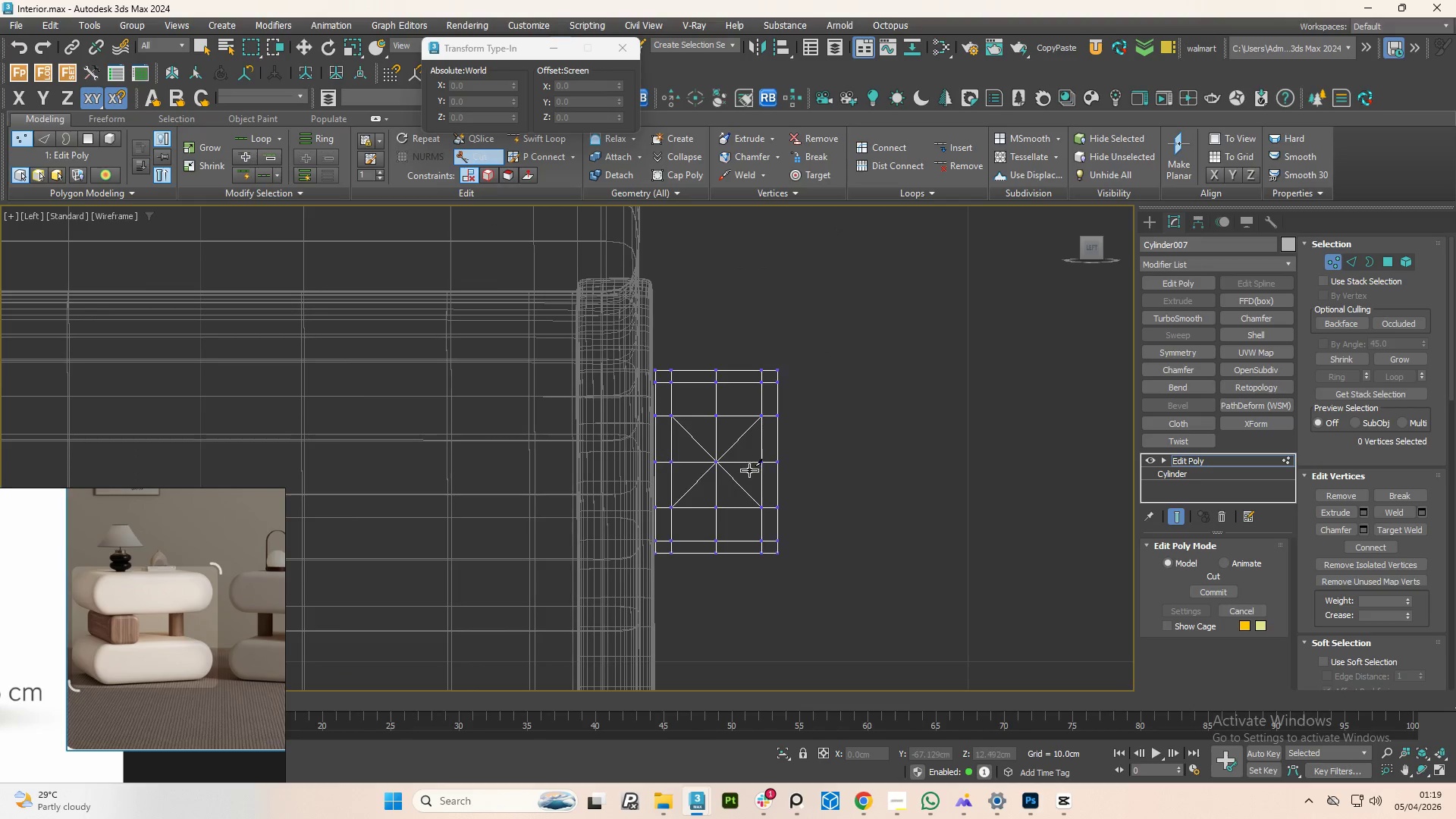 
left_click([1096, 250])
 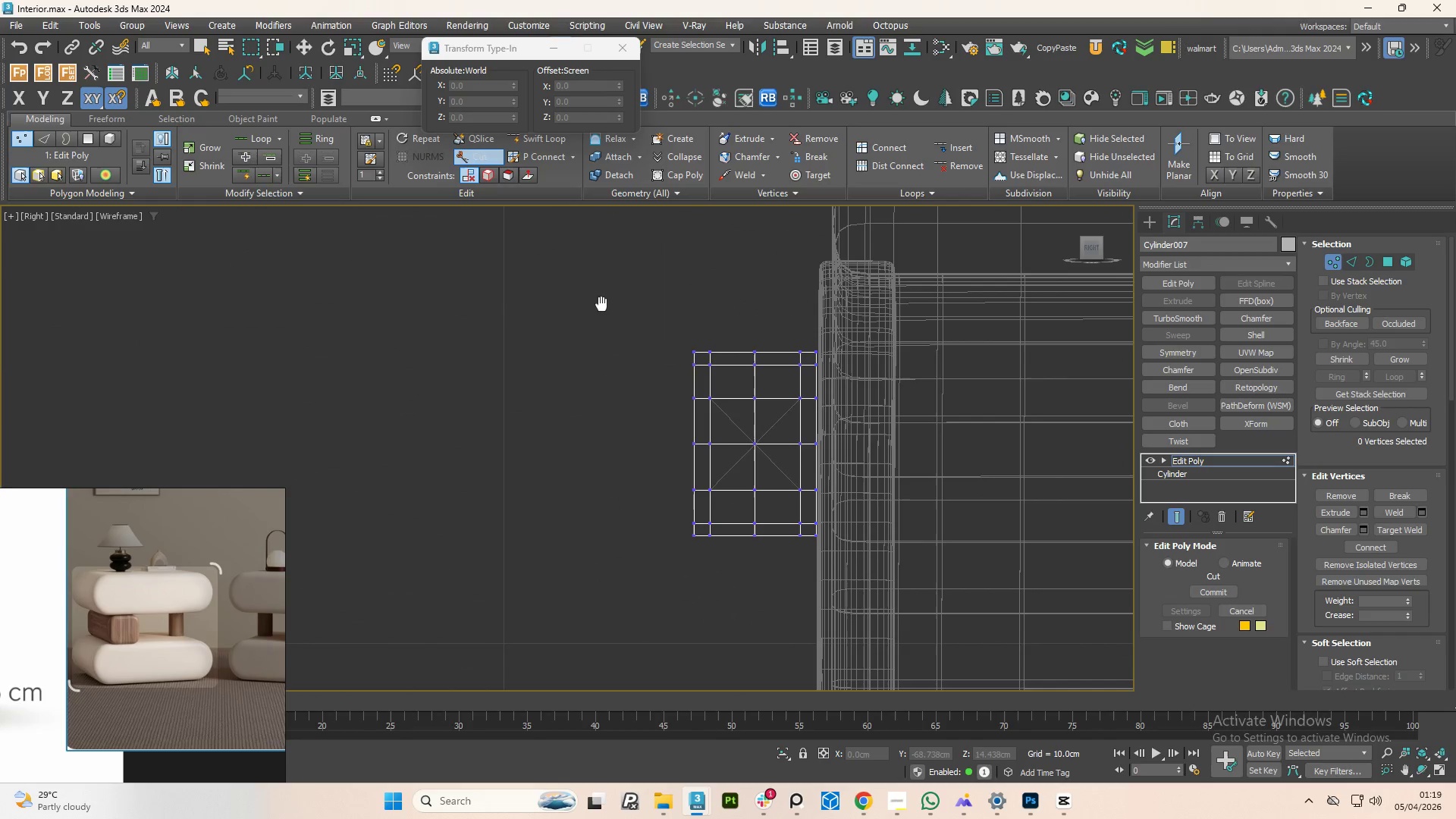 
scroll: coordinate [738, 466], scroll_direction: up, amount: 2.0
 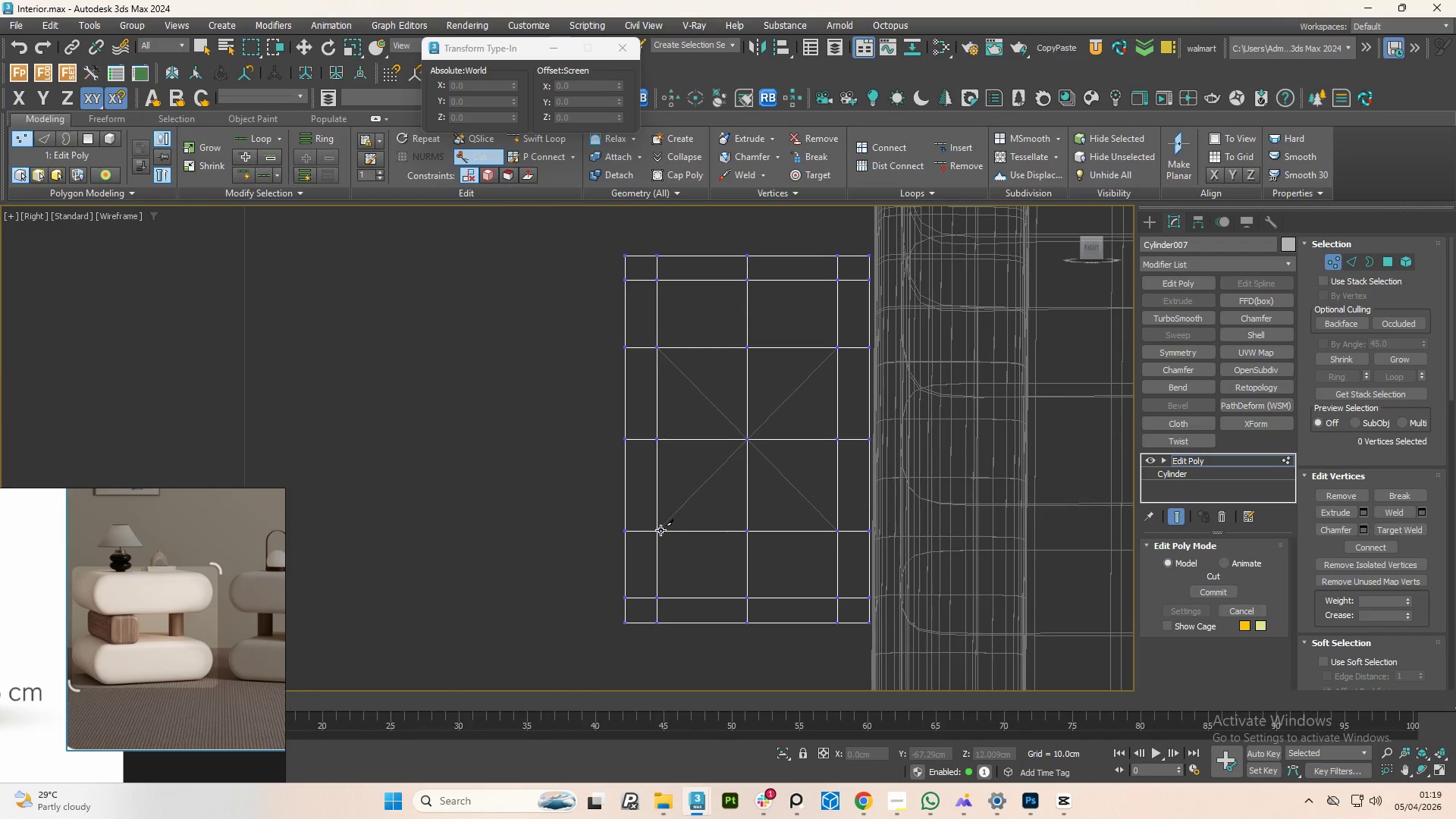 
left_click([661, 530])
 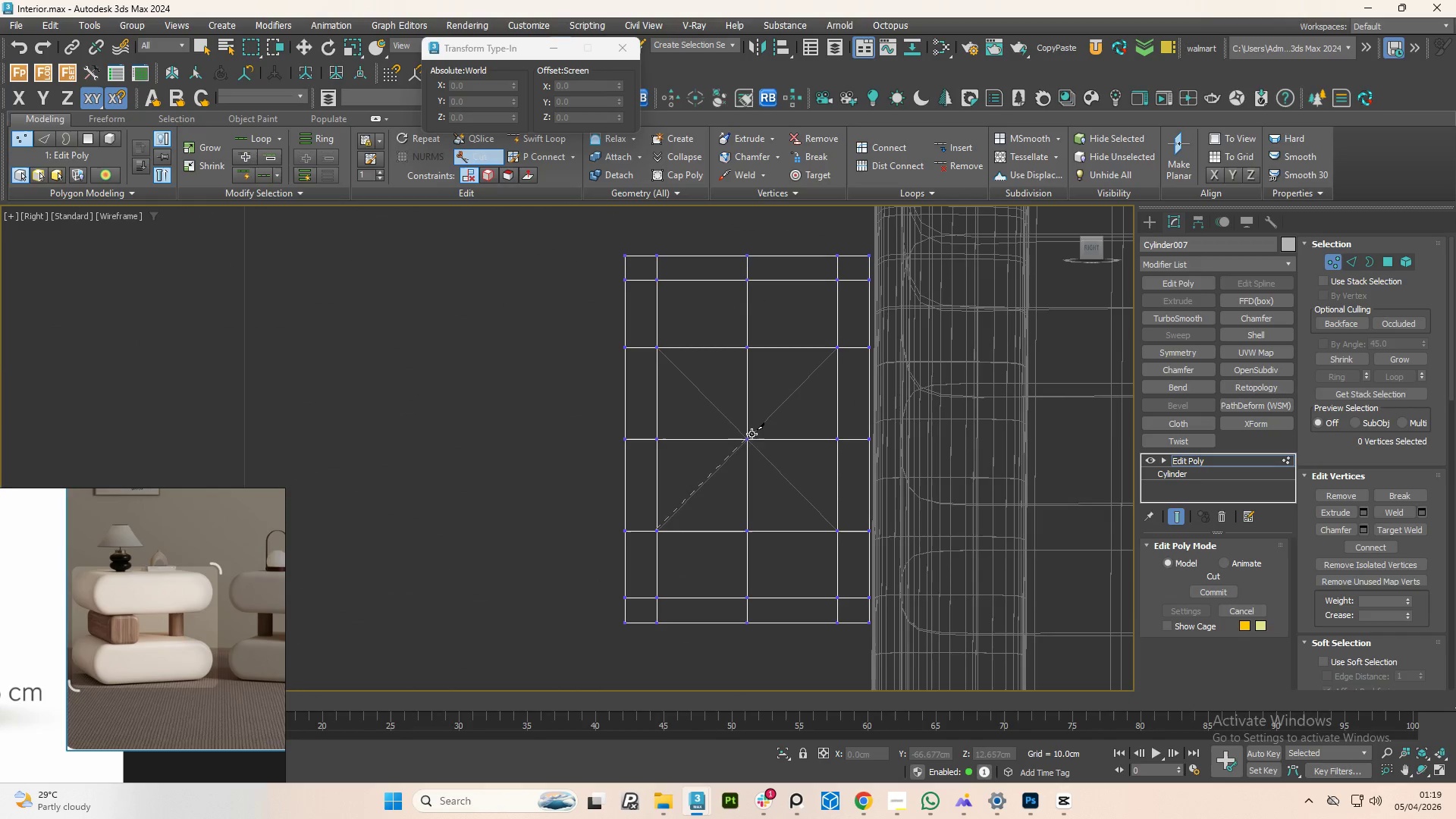 
left_click([746, 437])
 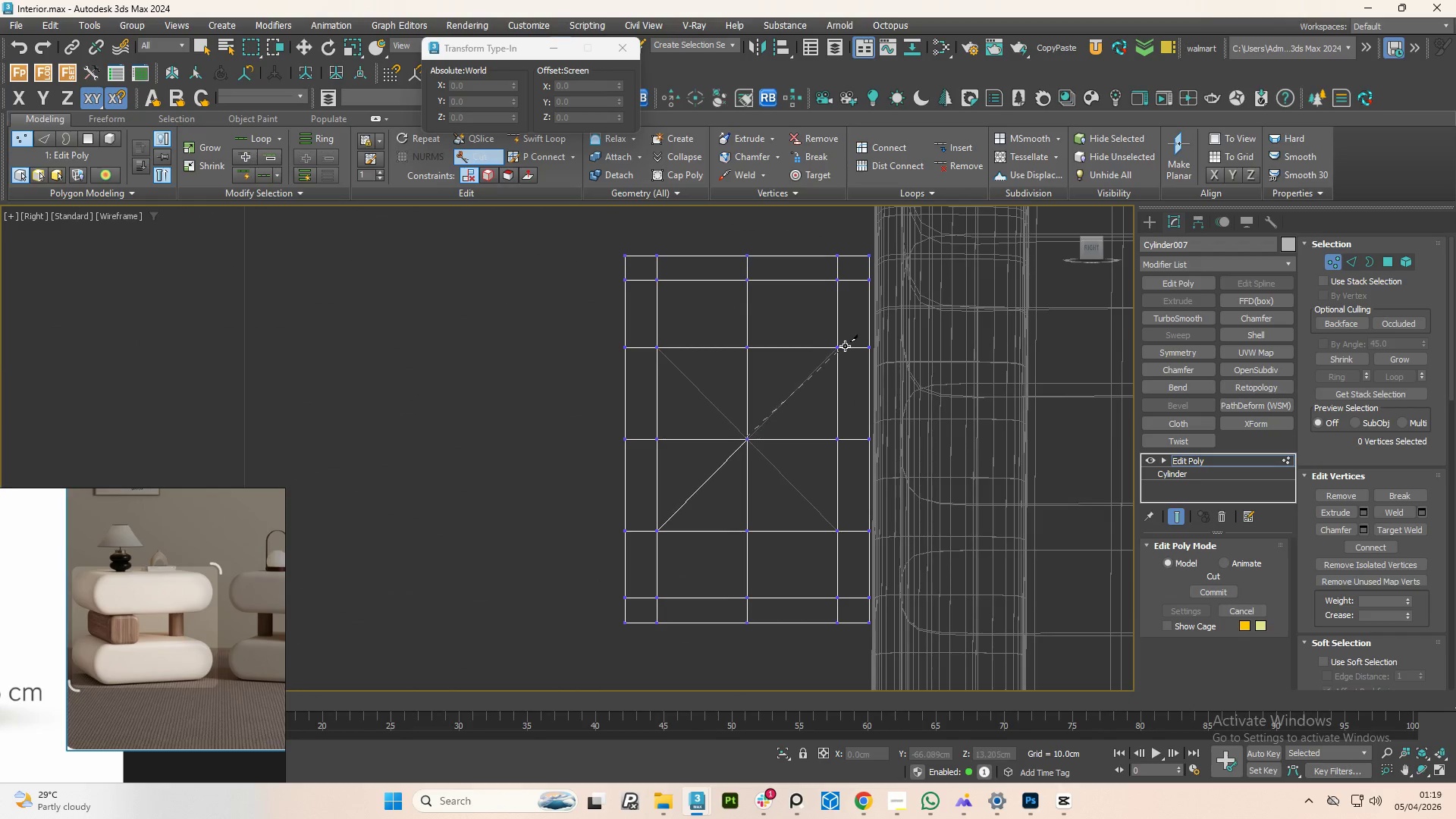 
left_click([844, 345])
 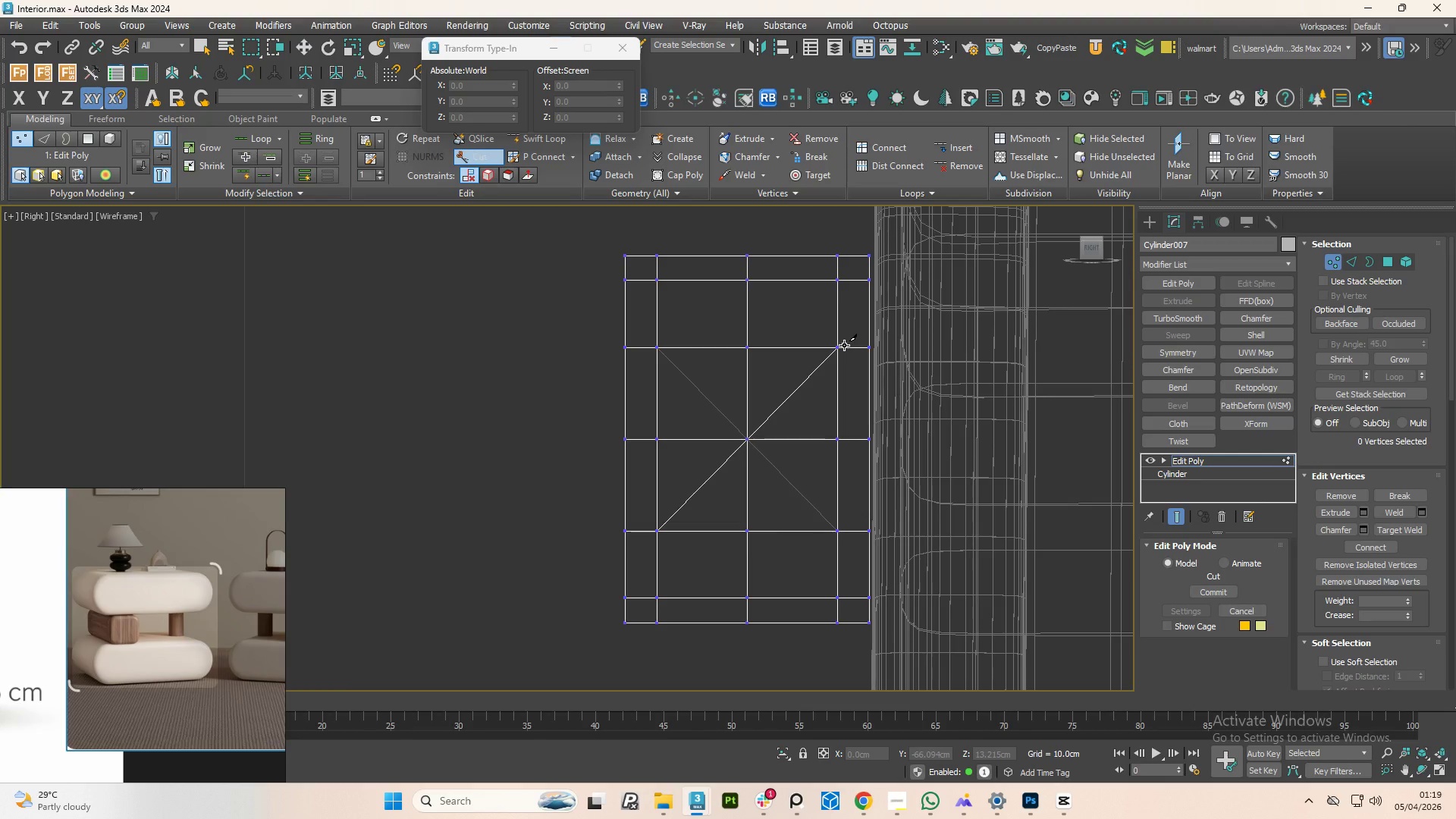 
right_click([844, 345])
 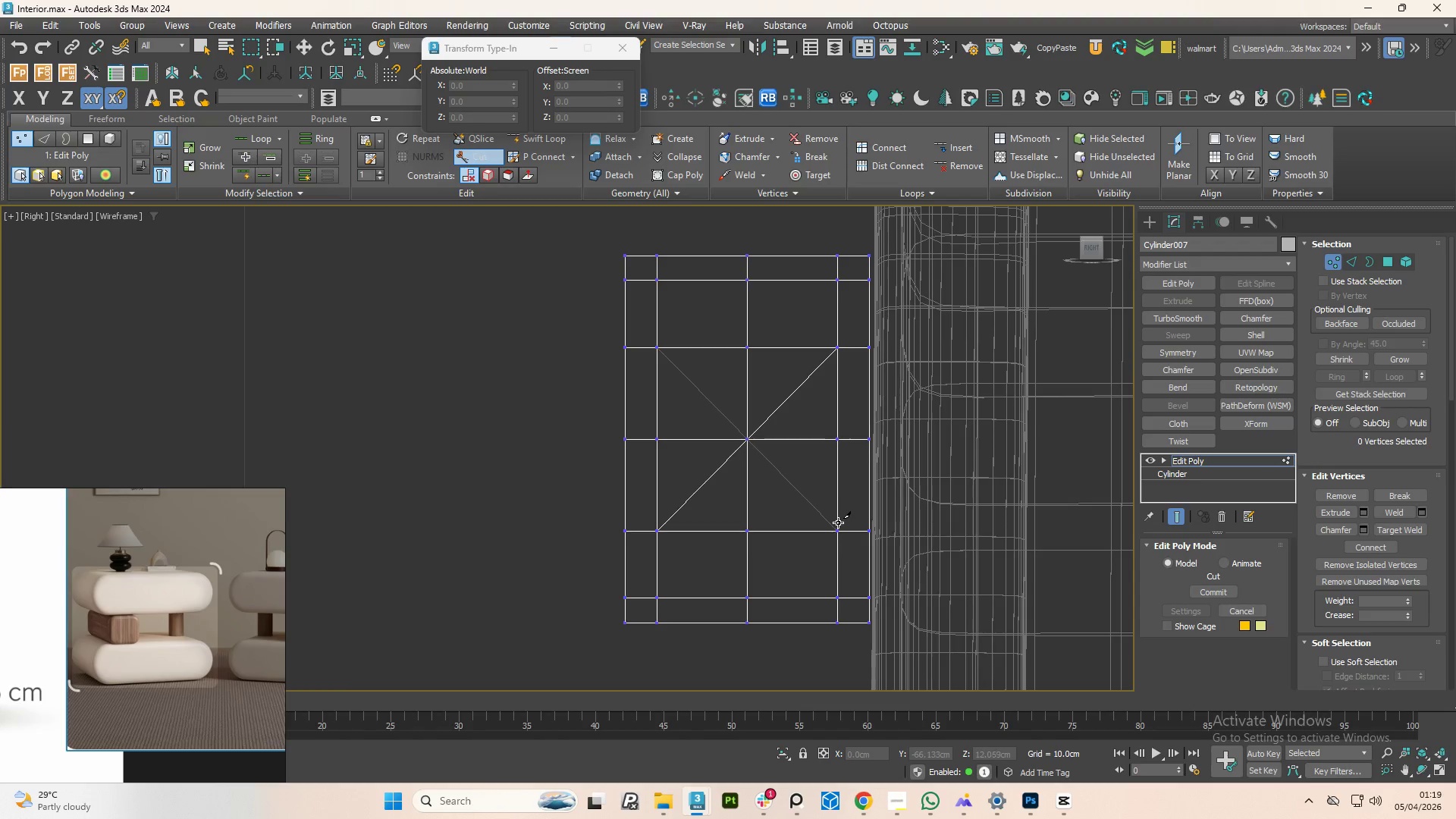 
left_click([838, 526])
 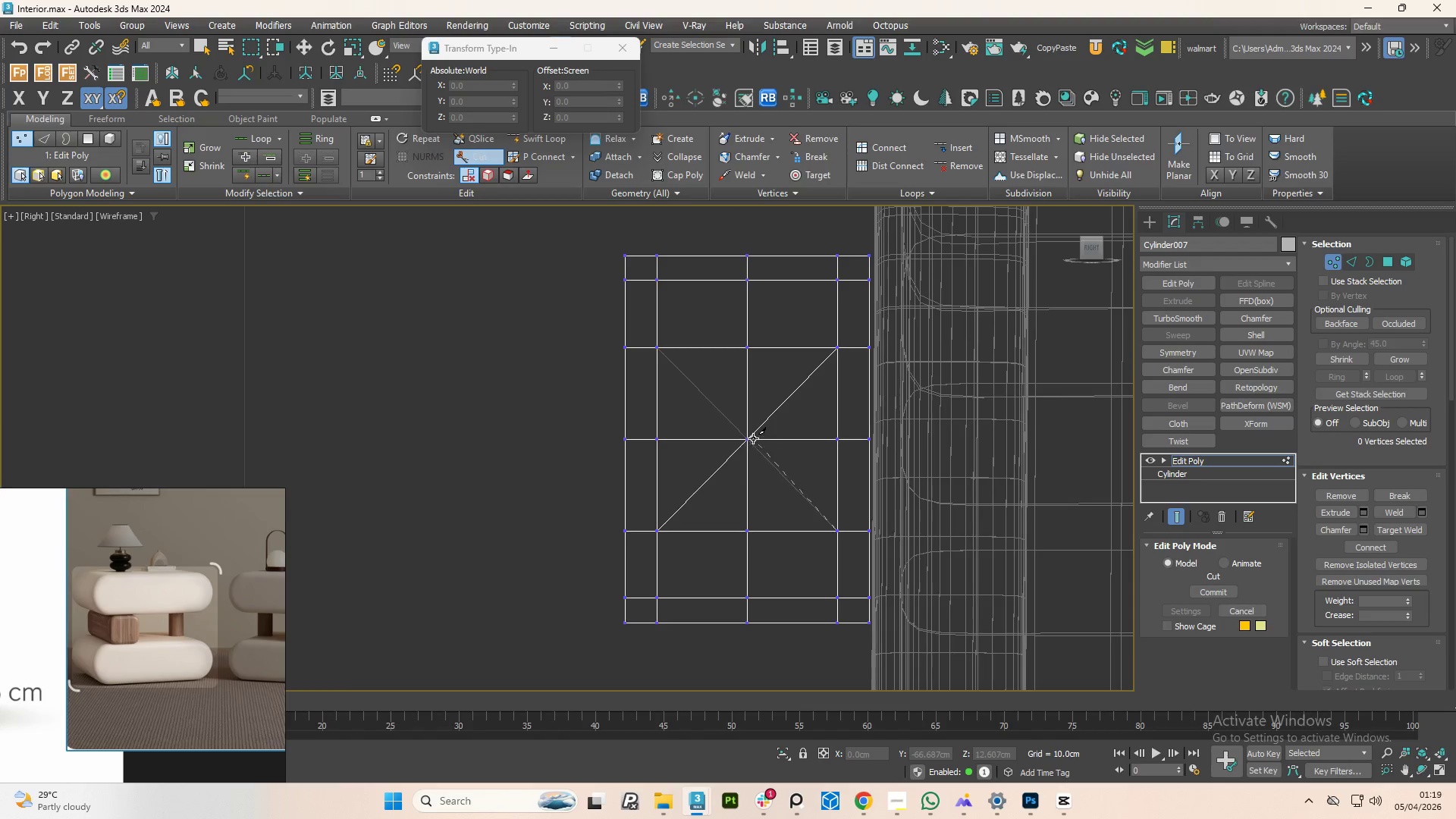 
left_click([752, 435])
 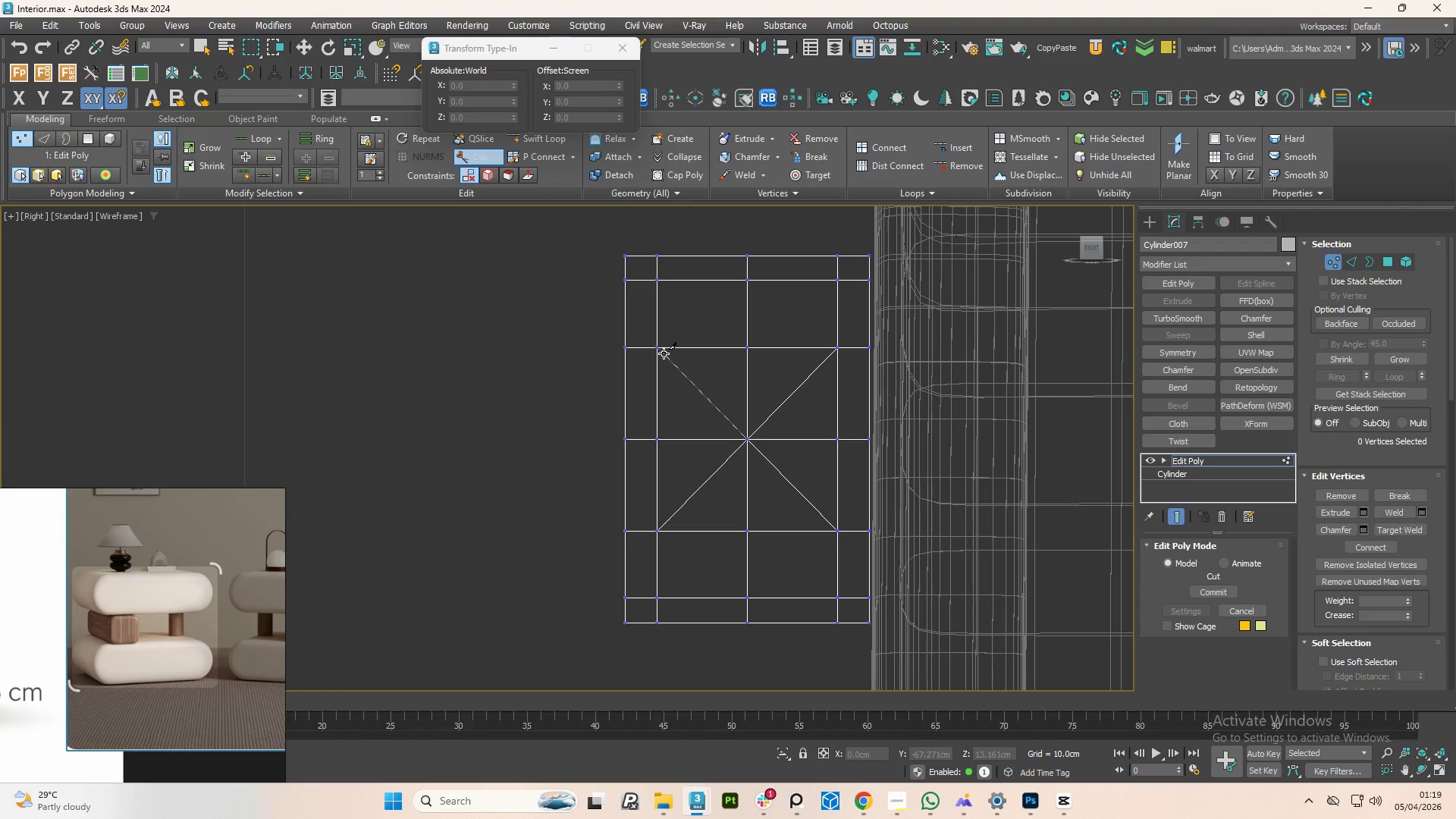 
left_click([657, 344])
 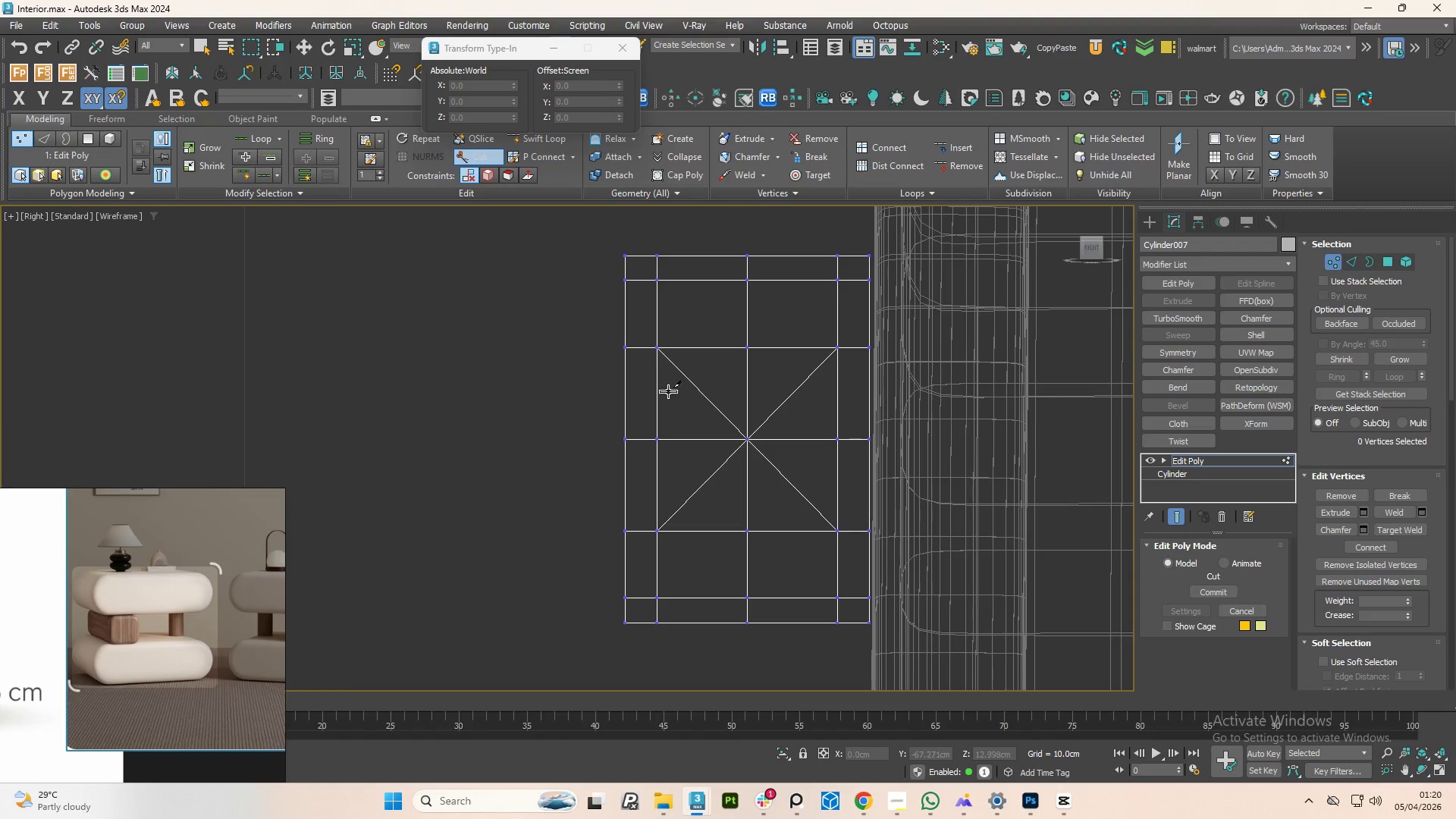 
double_click([686, 426])
 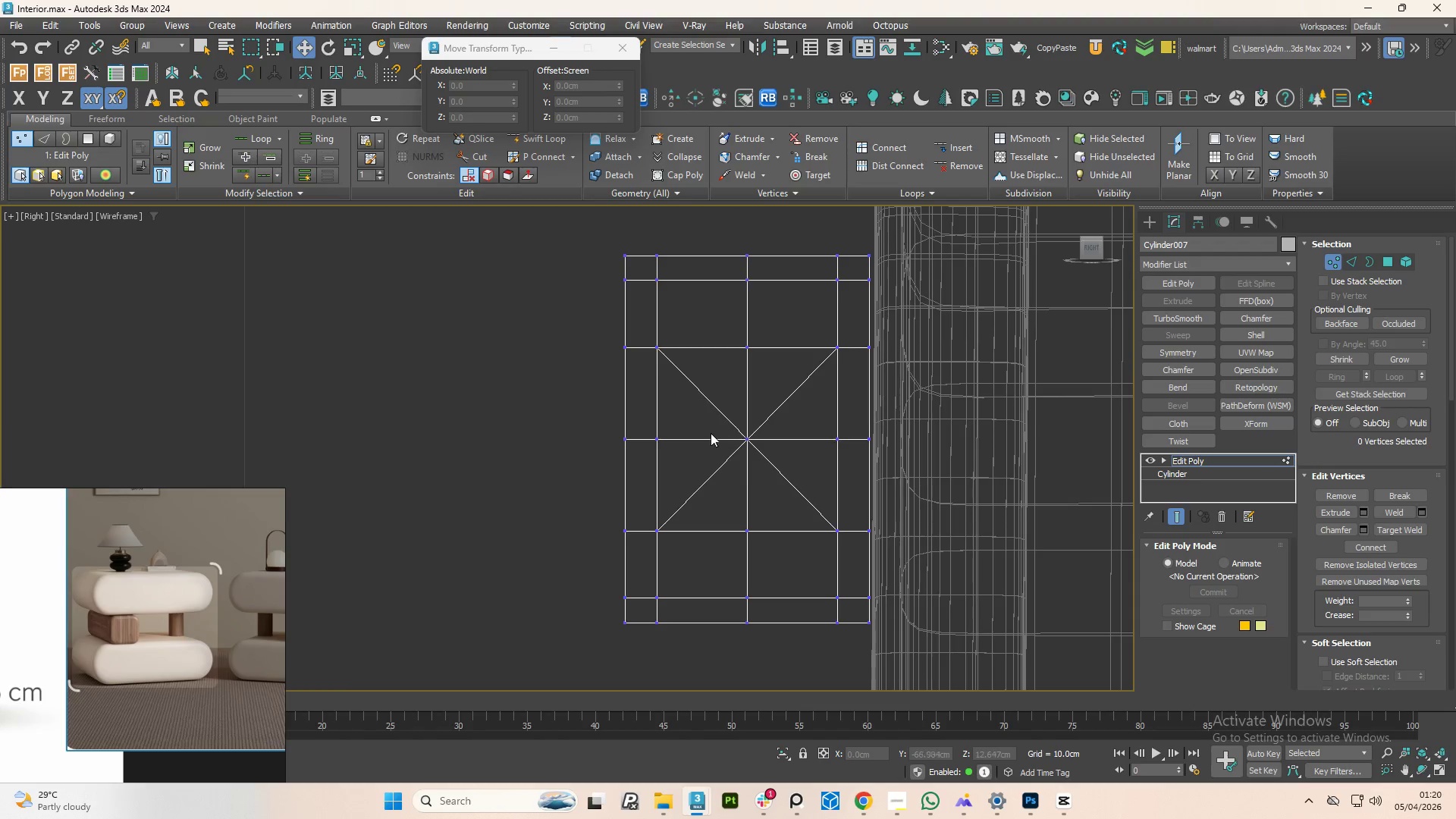 
scroll: coordinate [770, 438], scroll_direction: up, amount: 2.0
 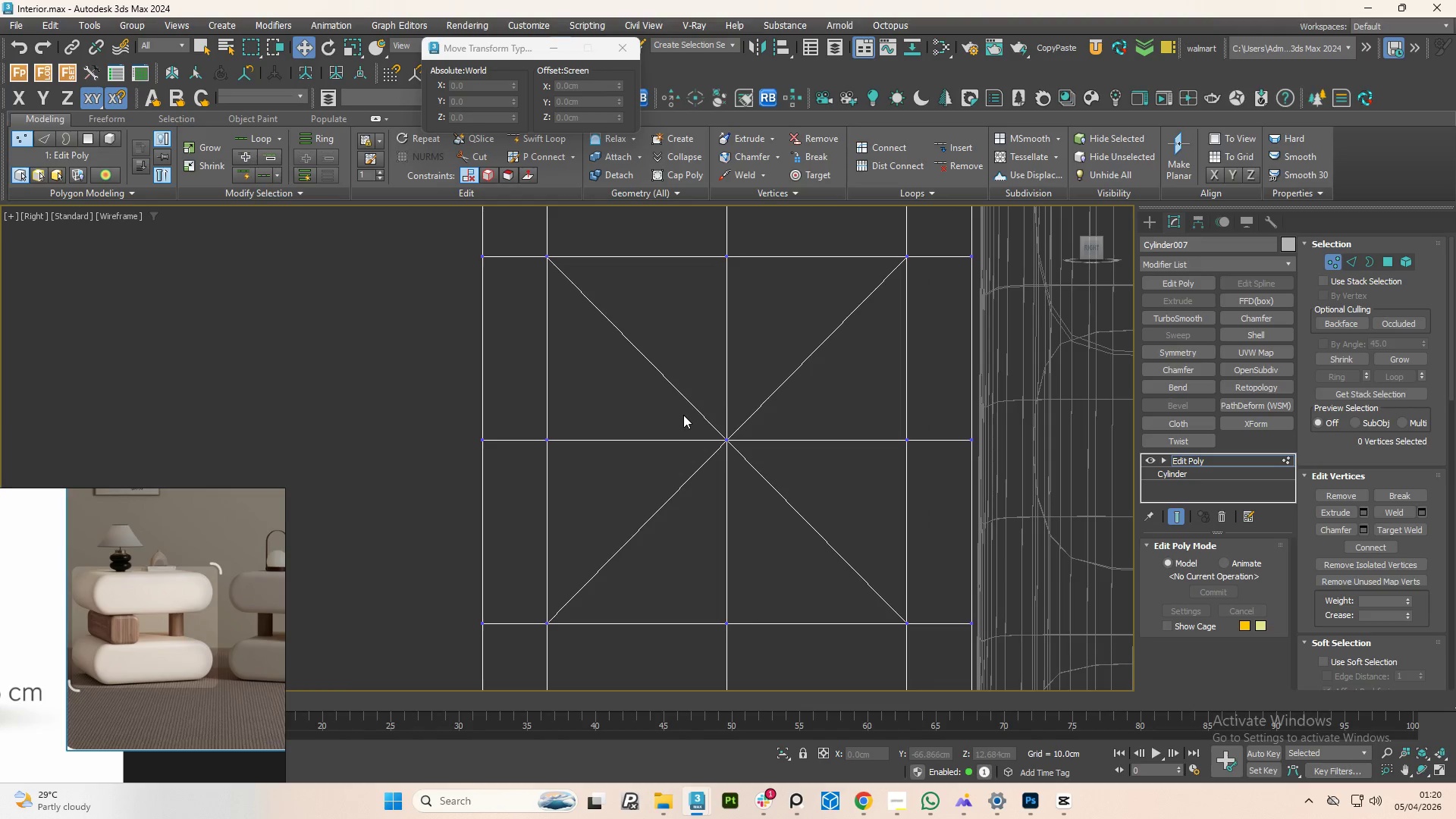 
left_click_drag(start_coordinate=[683, 415], to_coordinate=[801, 479])
 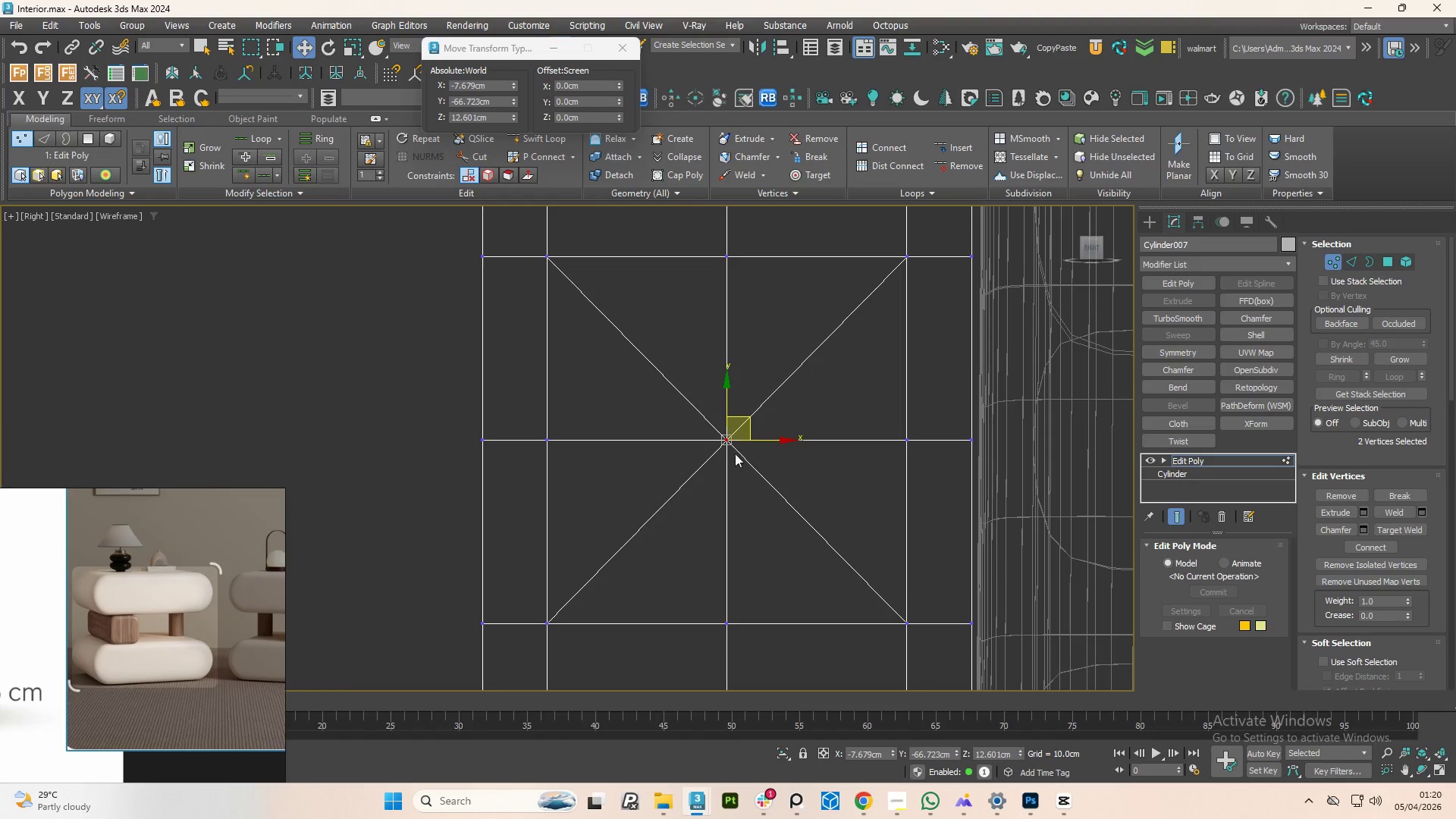 
scroll: coordinate [733, 453], scroll_direction: up, amount: 2.0
 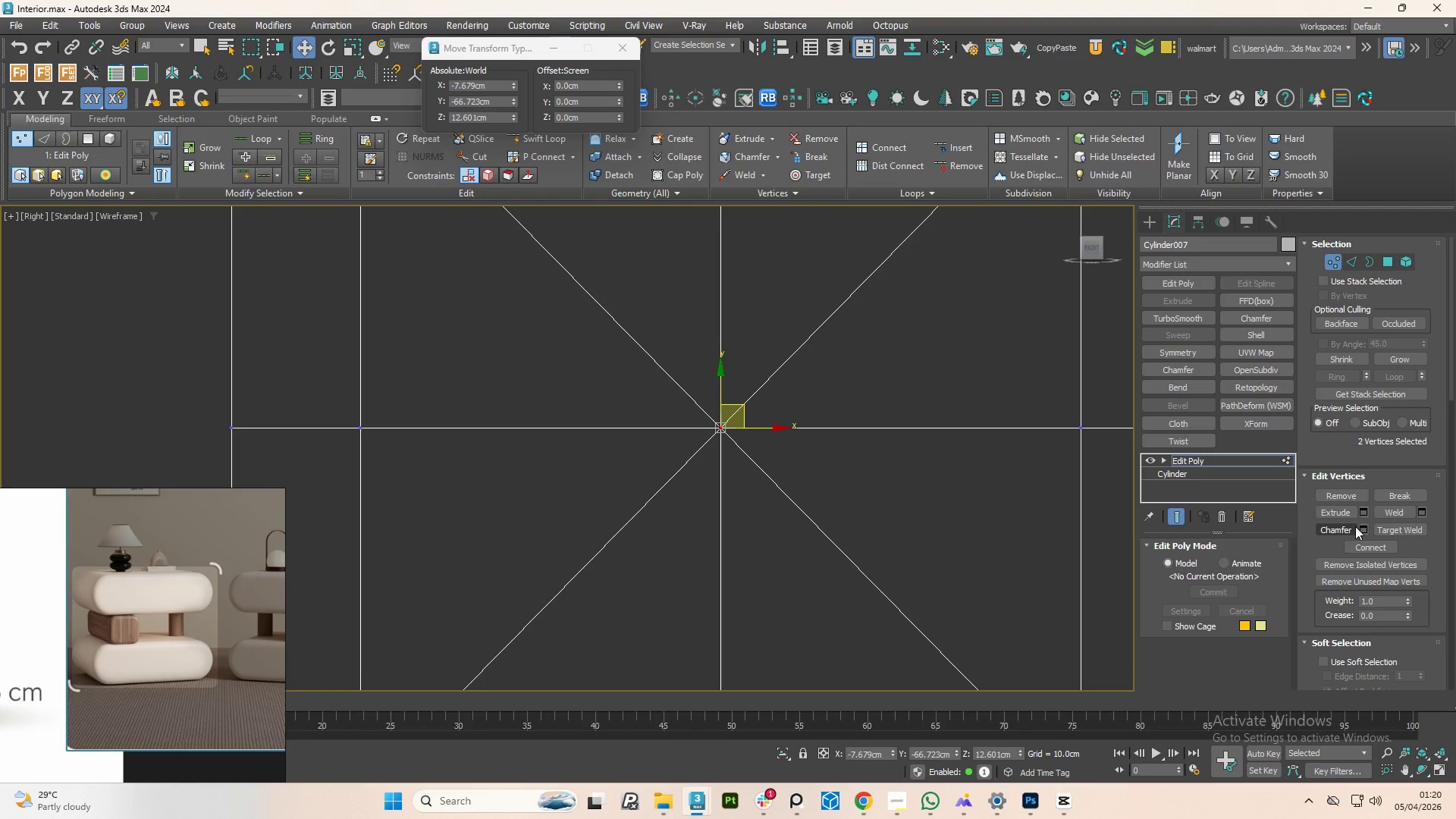 
left_click([1360, 530])
 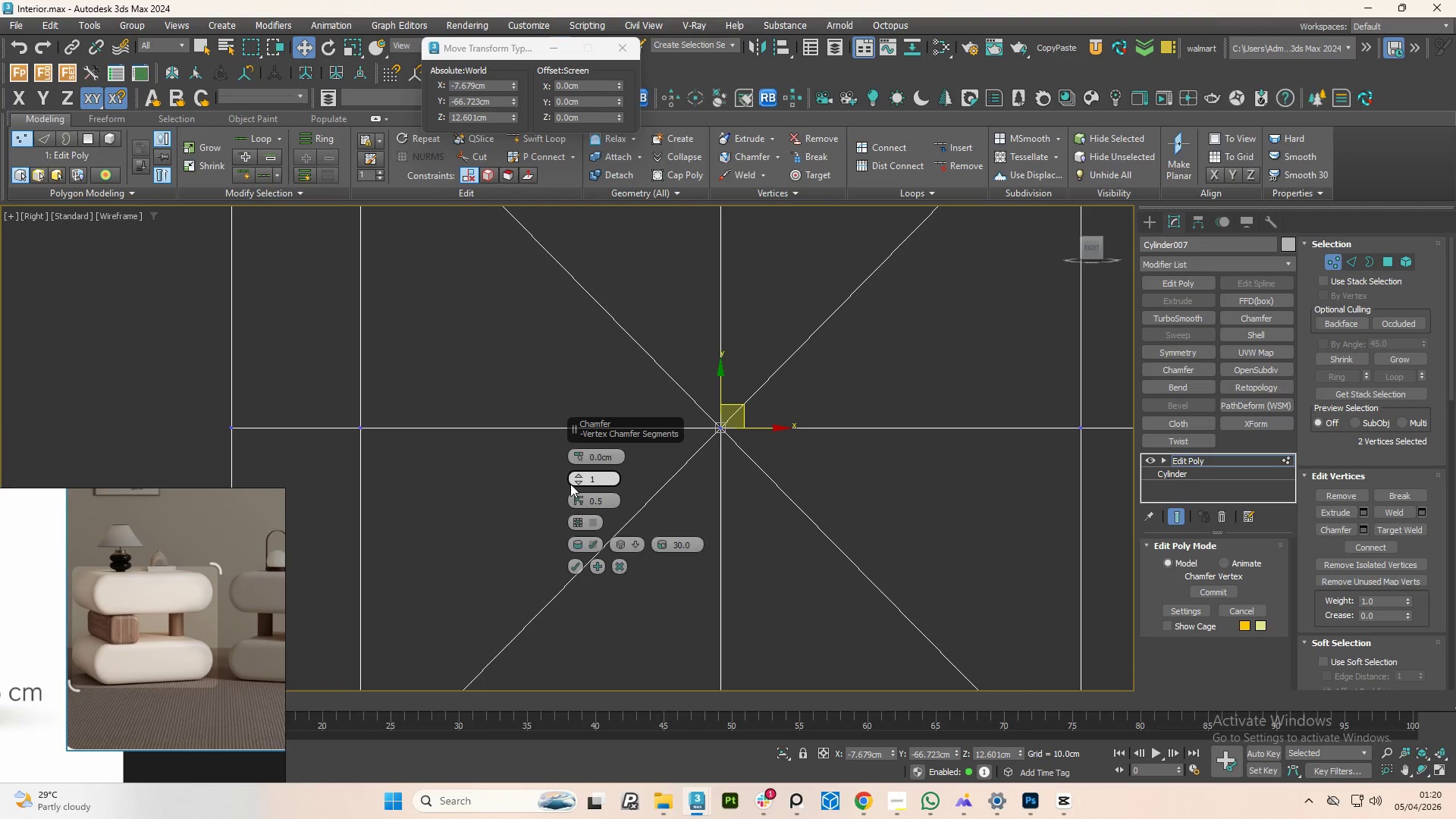 
left_click([575, 484])
 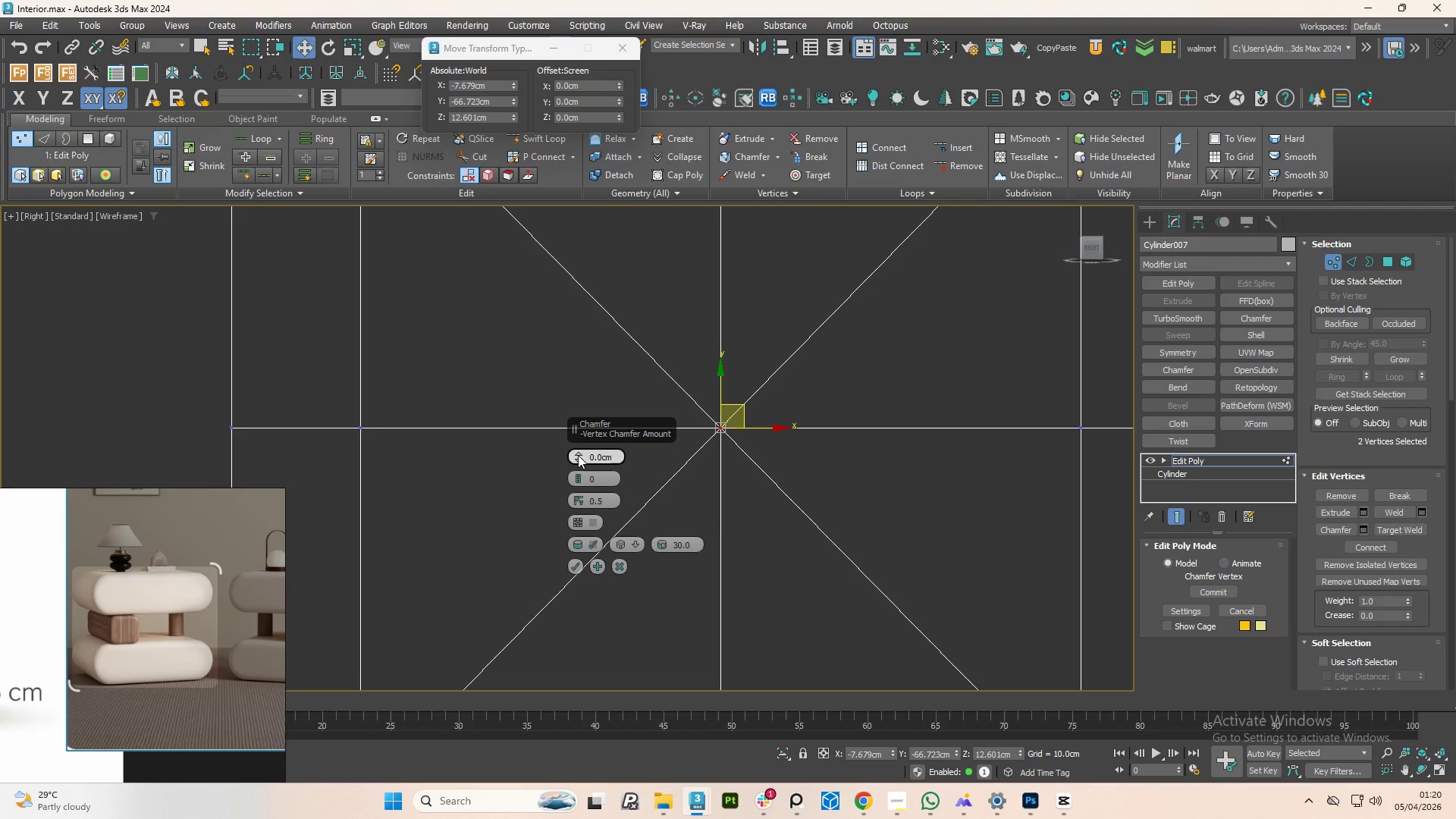 
left_click_drag(start_coordinate=[579, 455], to_coordinate=[530, 262])
 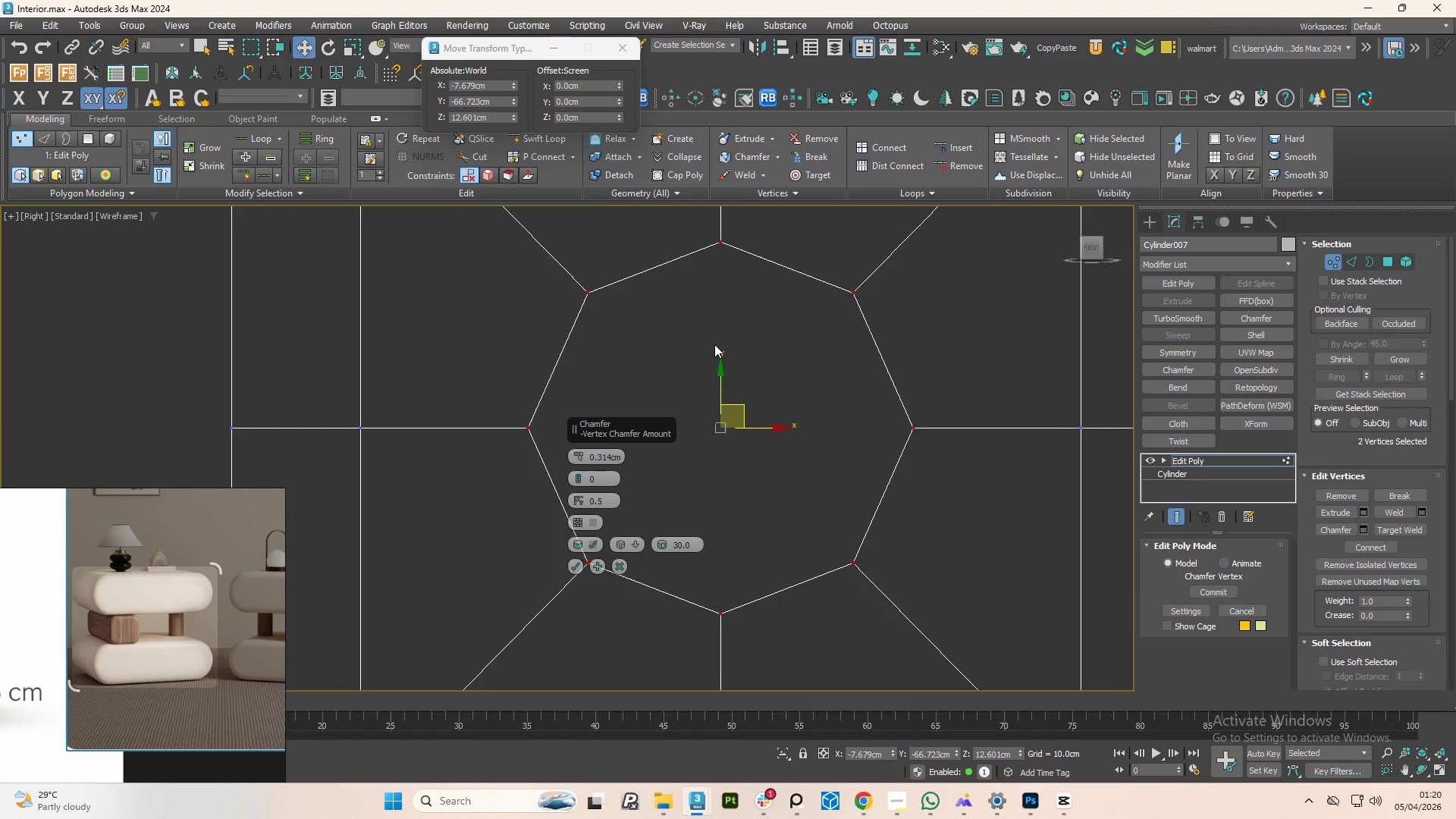 
scroll: coordinate [871, 453], scroll_direction: down, amount: 5.0
 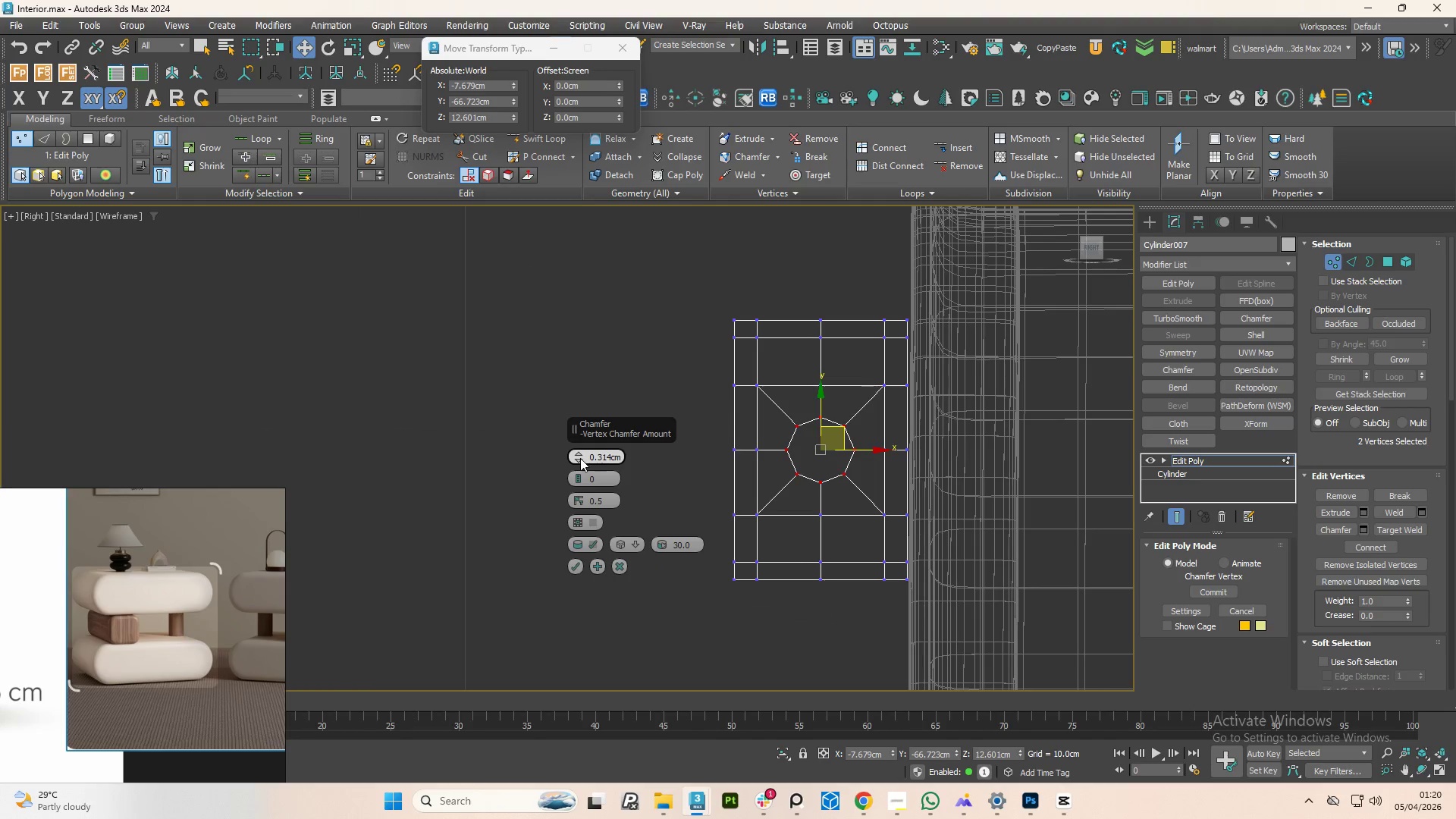 
left_click_drag(start_coordinate=[575, 453], to_coordinate=[572, 431])
 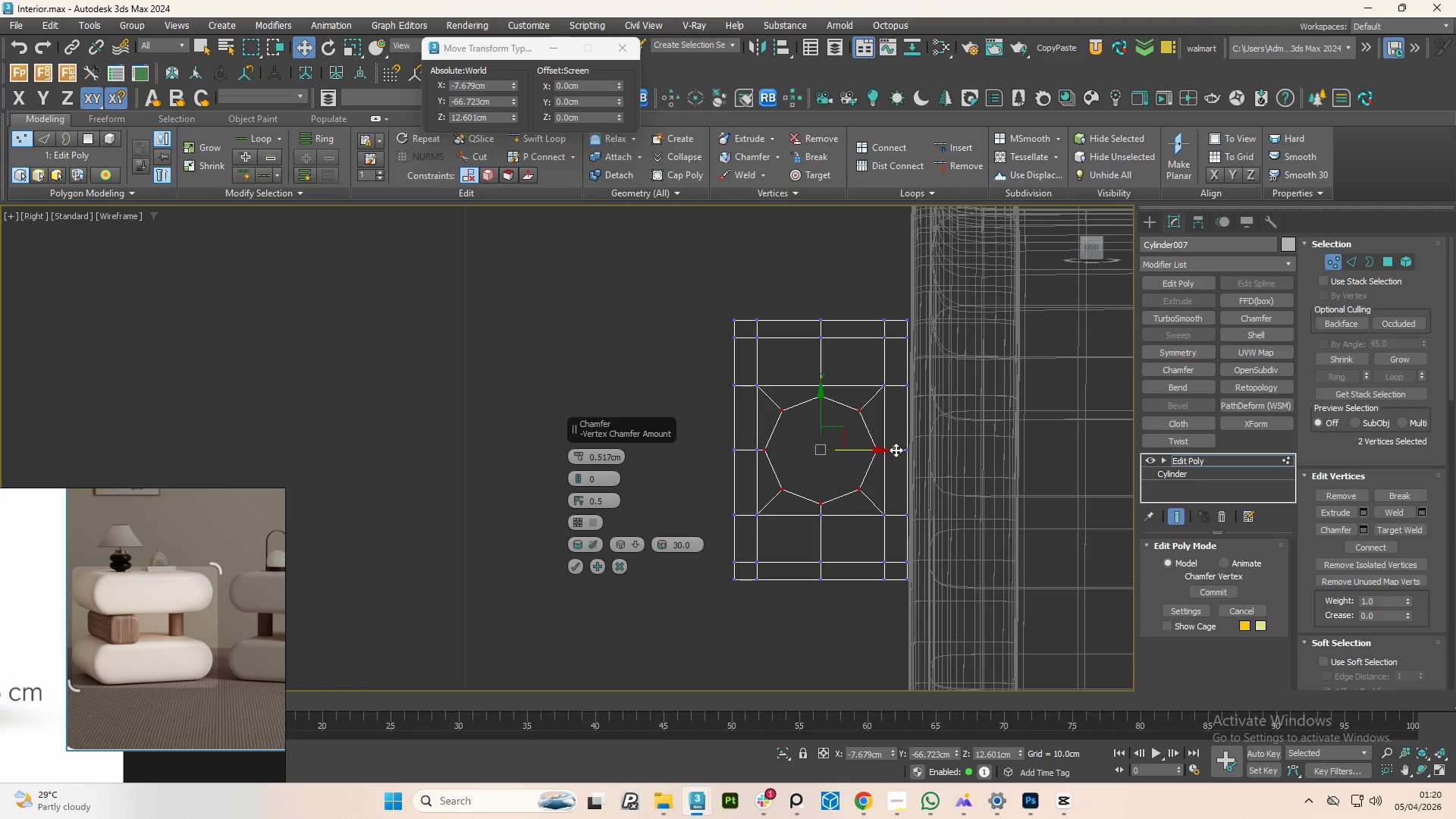 
scroll: coordinate [901, 428], scroll_direction: up, amount: 2.0
 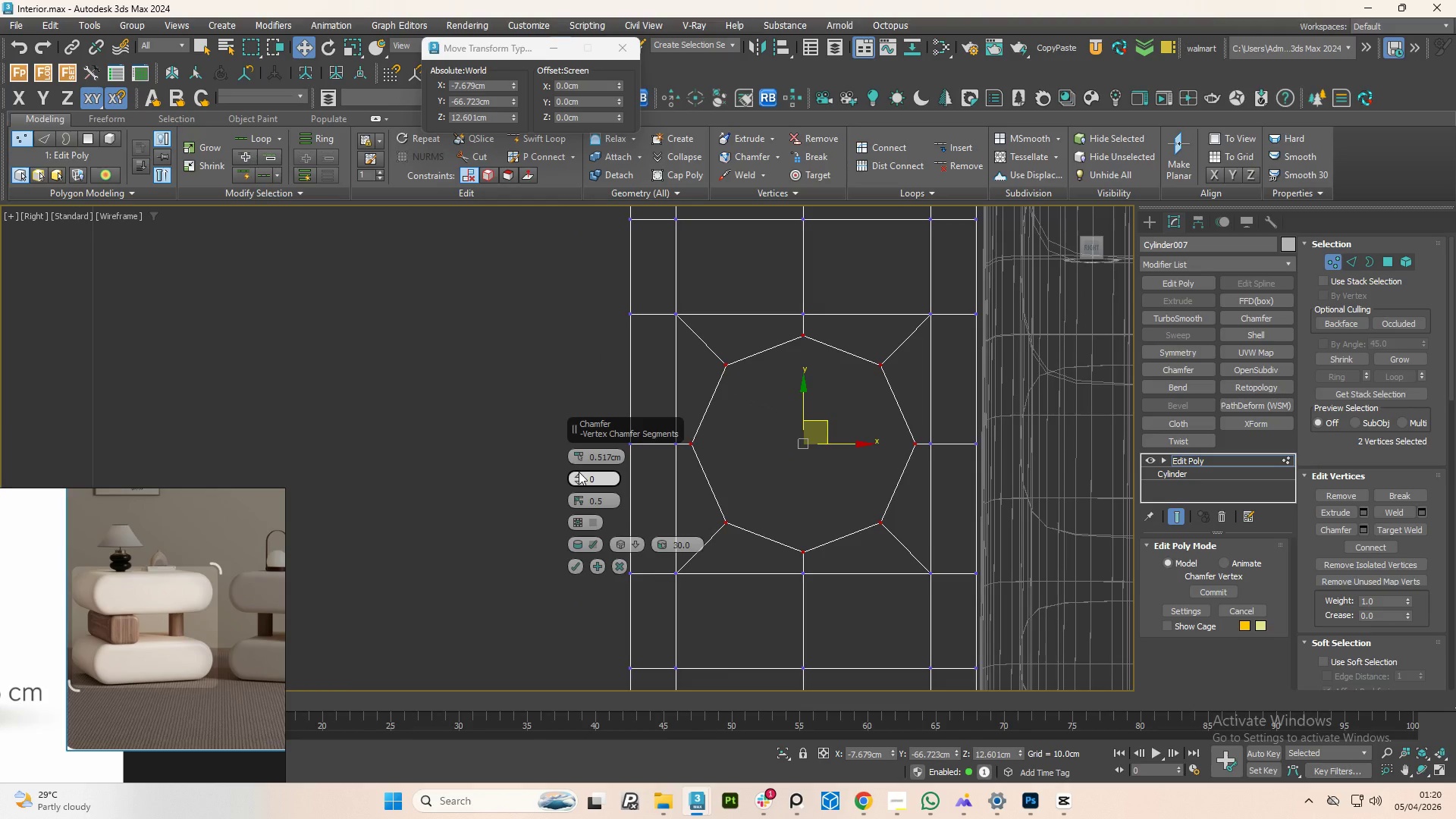 
left_click_drag(start_coordinate=[581, 454], to_coordinate=[581, 447])
 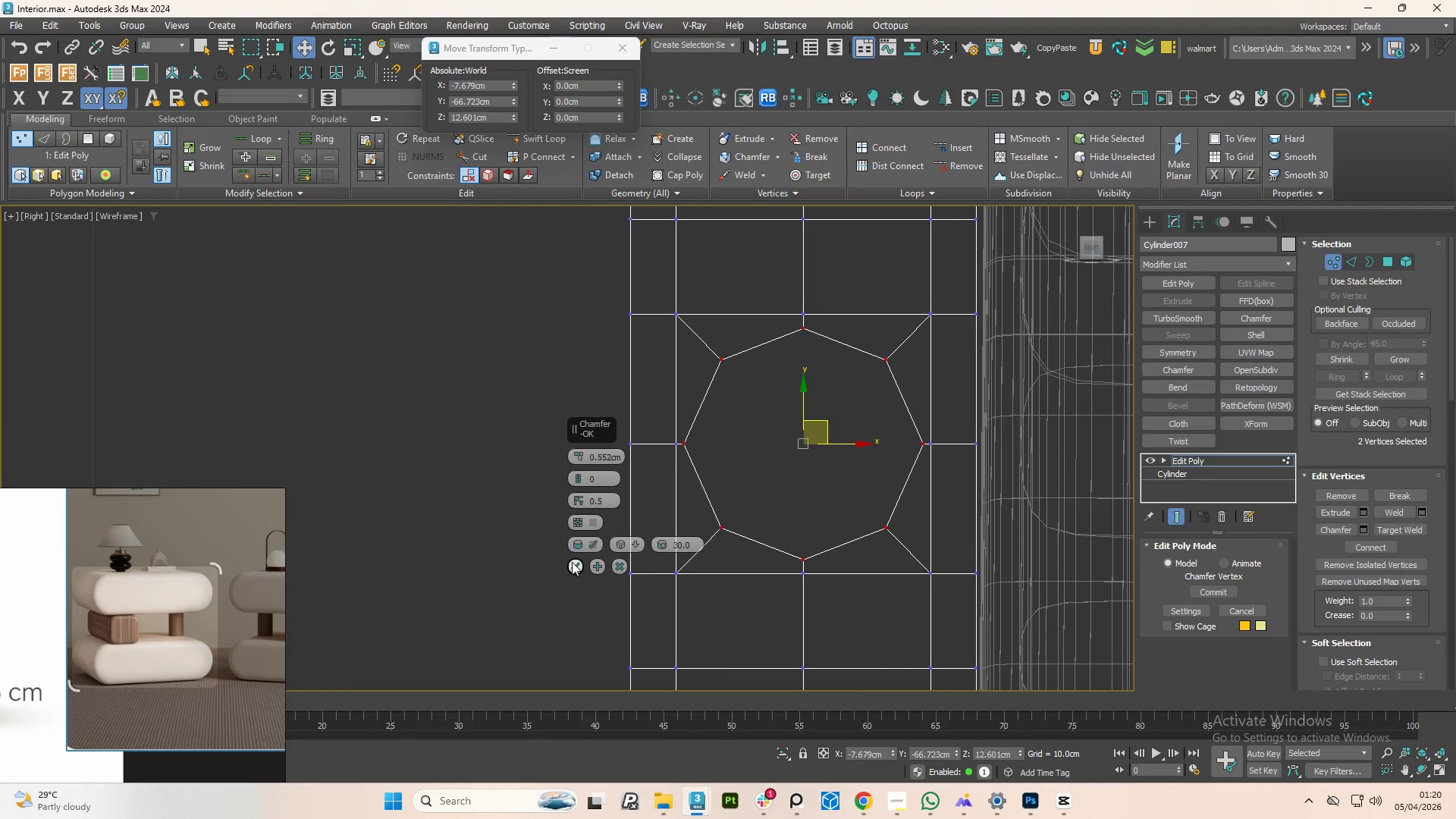 
left_click([572, 562])
 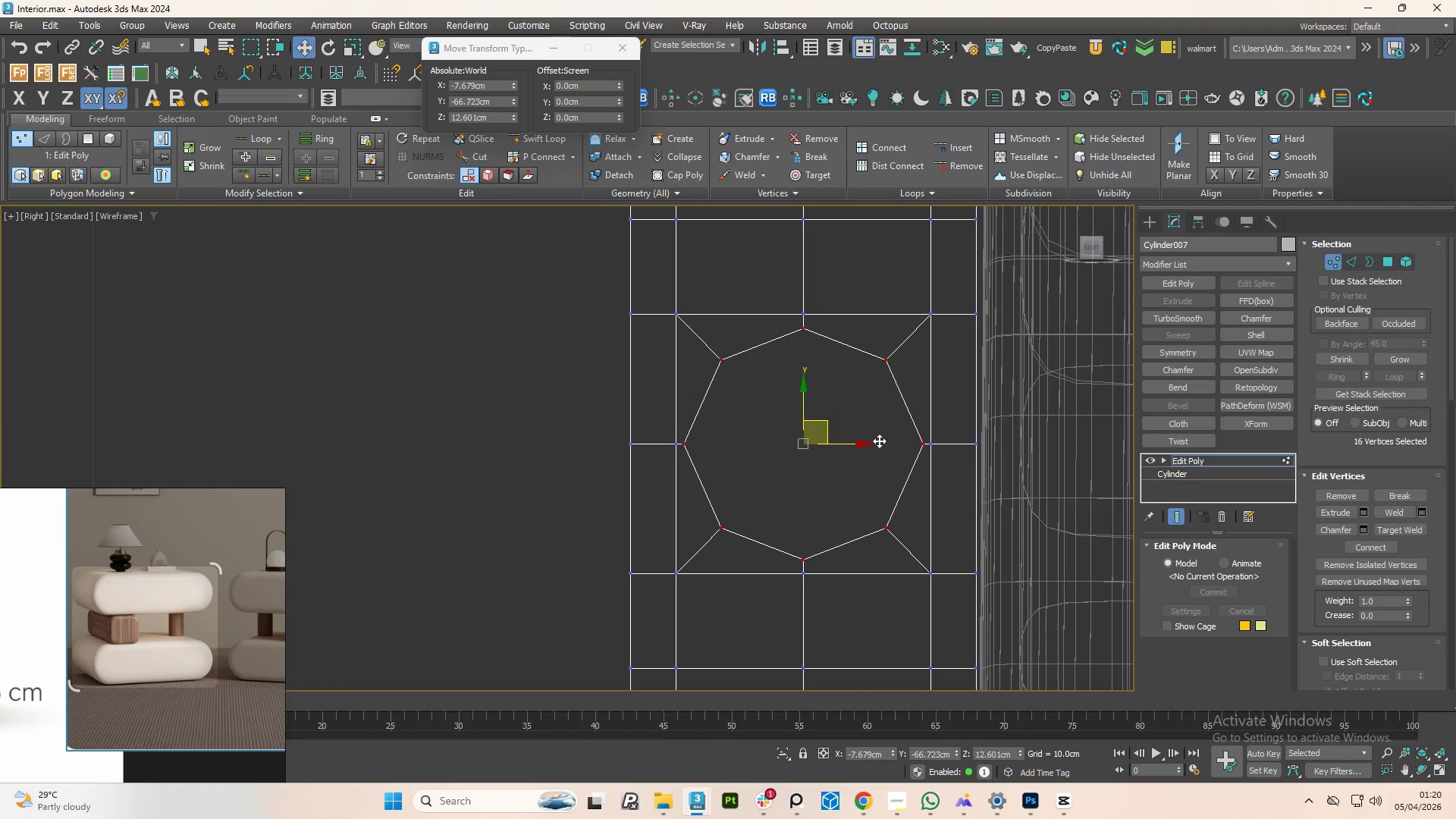 
scroll: coordinate [879, 441], scroll_direction: down, amount: 2.0
 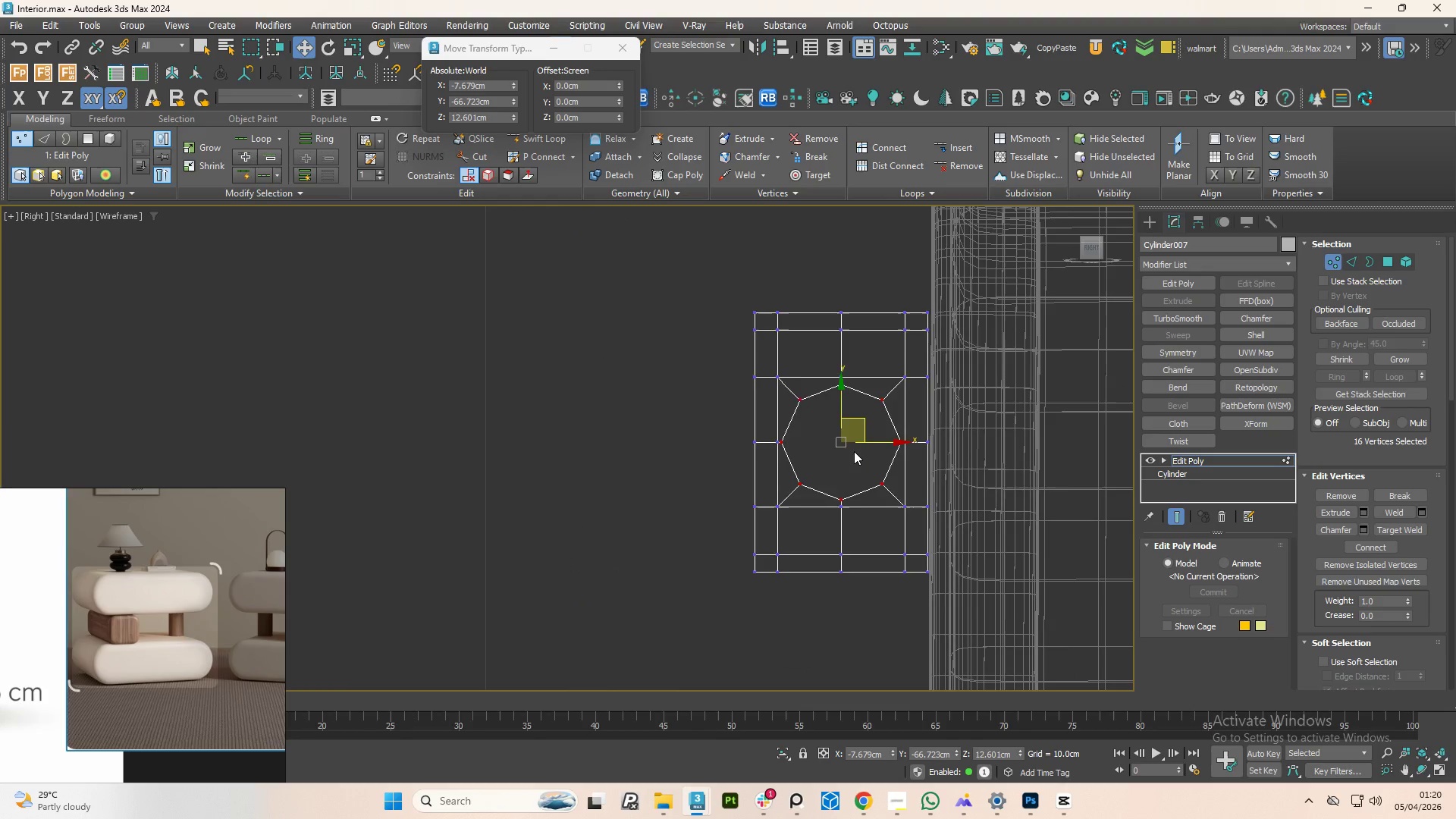 
key(4)
 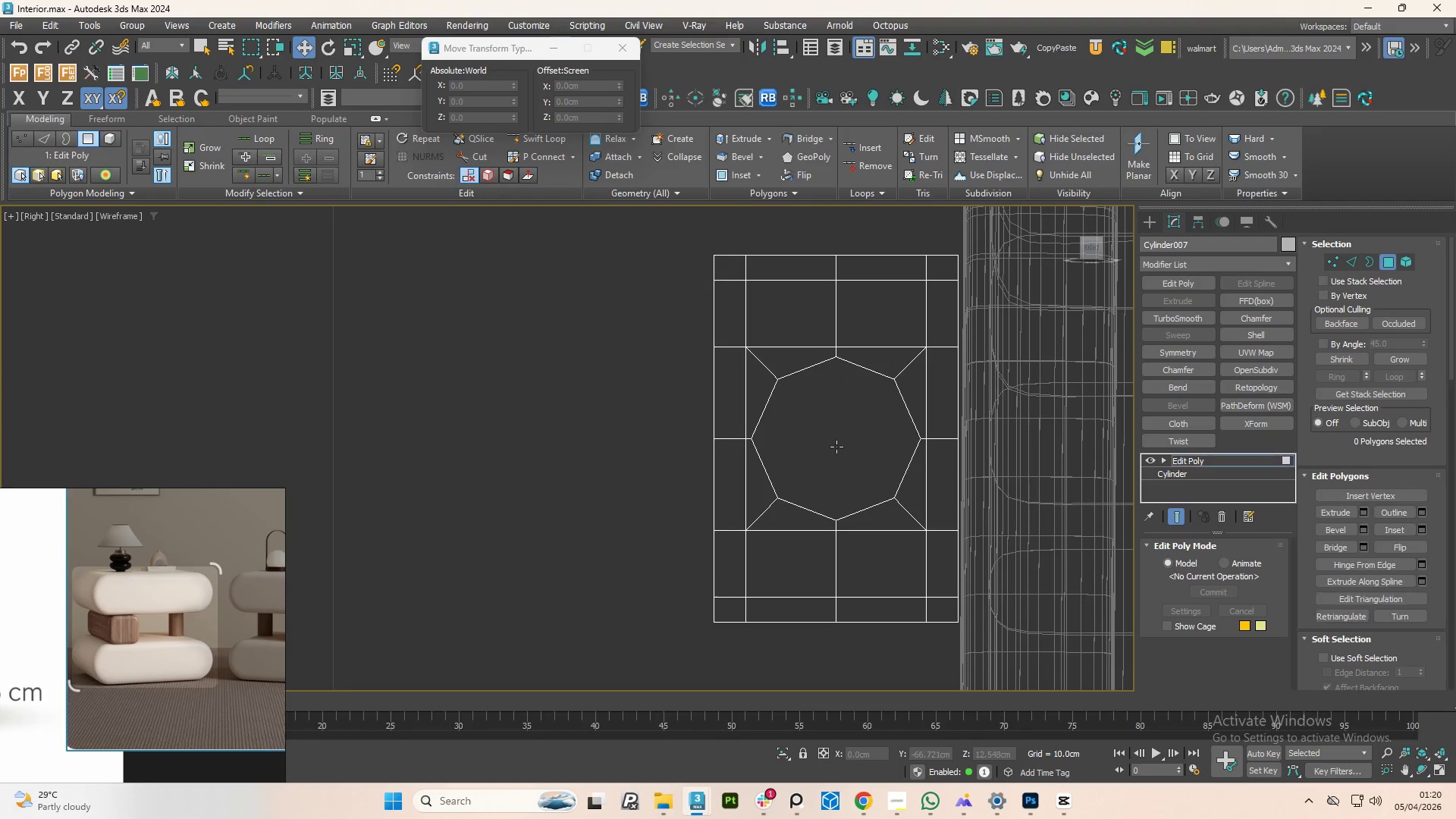 
scroll: coordinate [854, 451], scroll_direction: up, amount: 1.0
 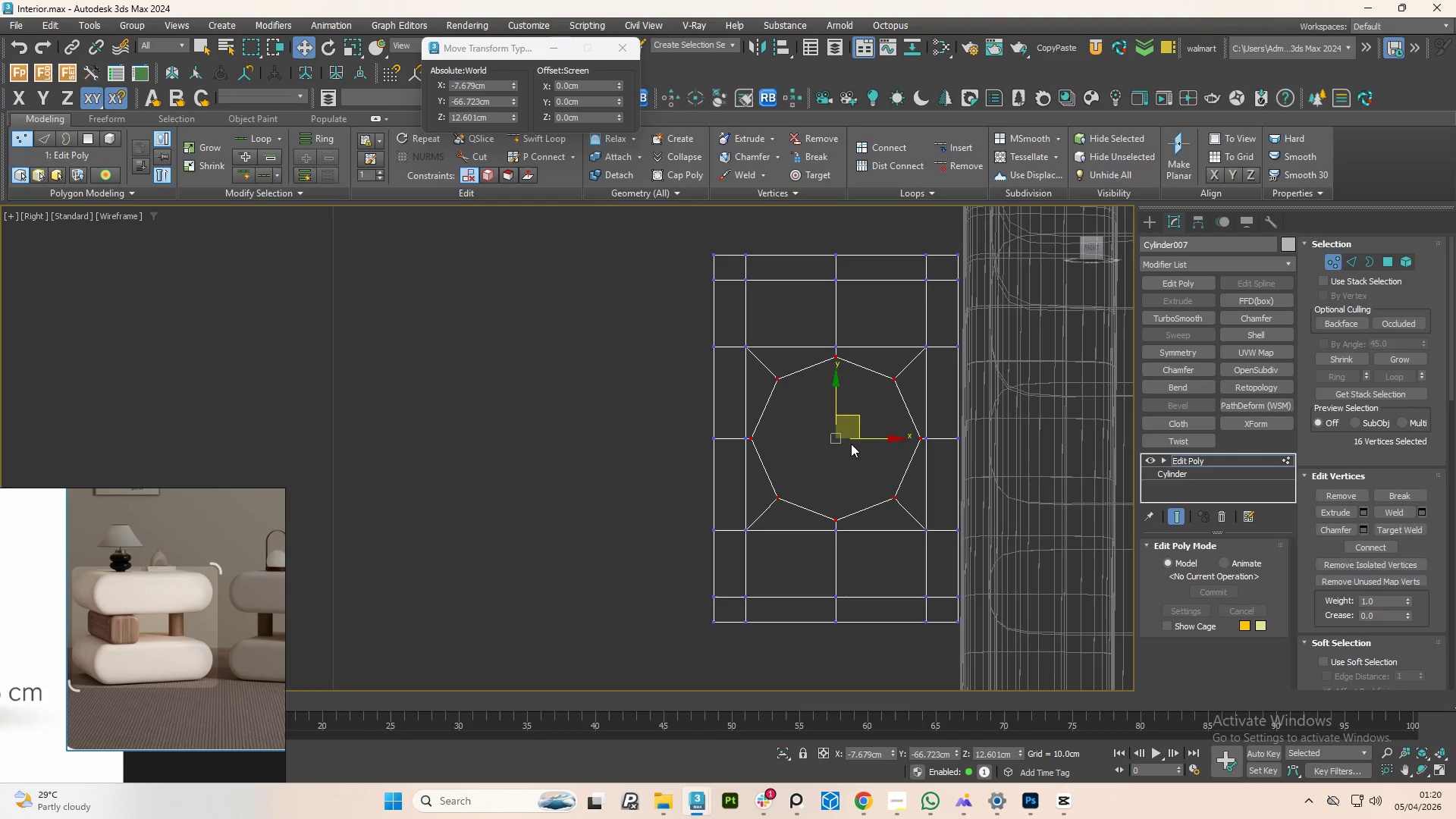 
left_click([836, 447])
 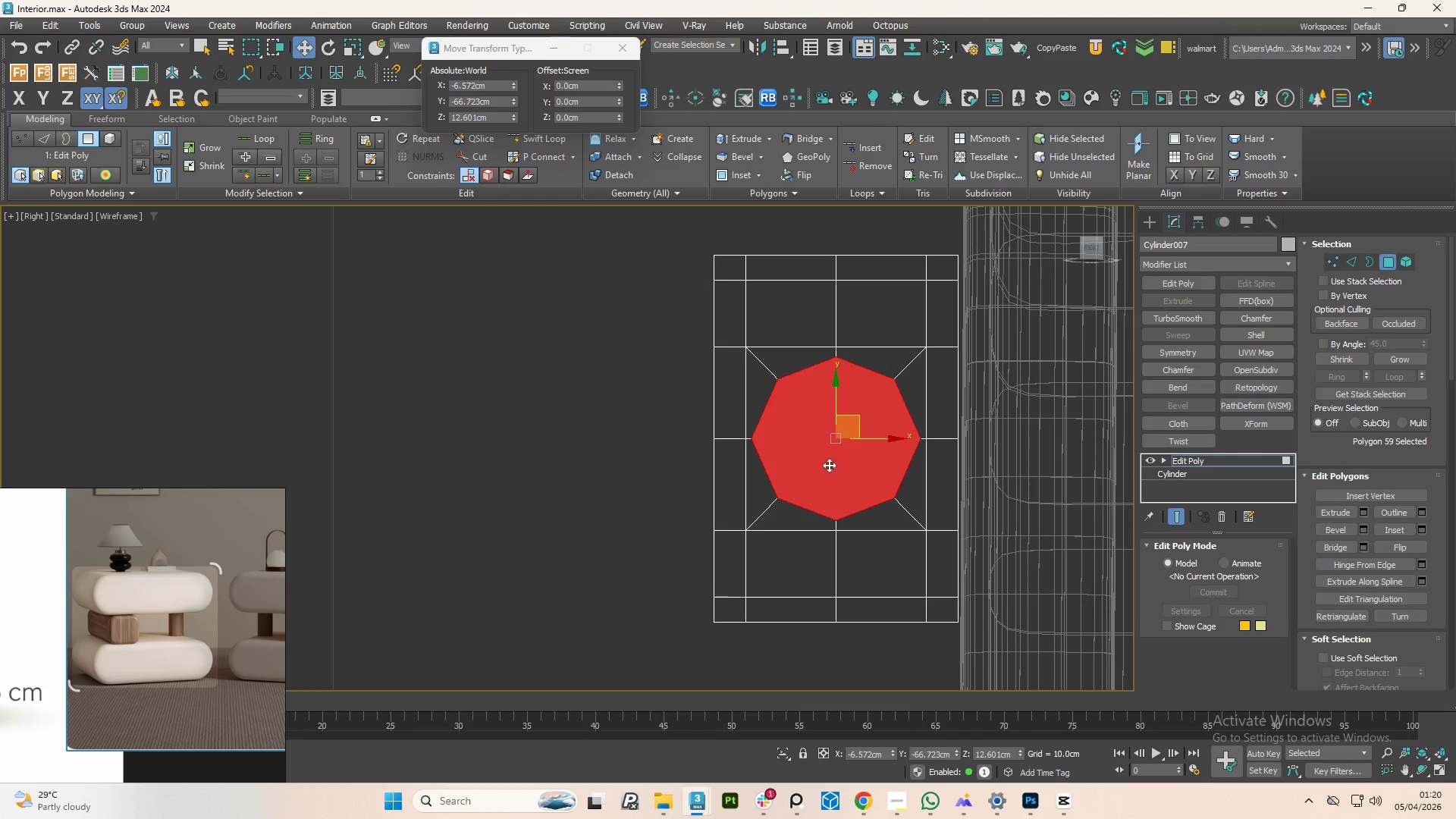 
hold_key(key=AltLeft, duration=1.22)
 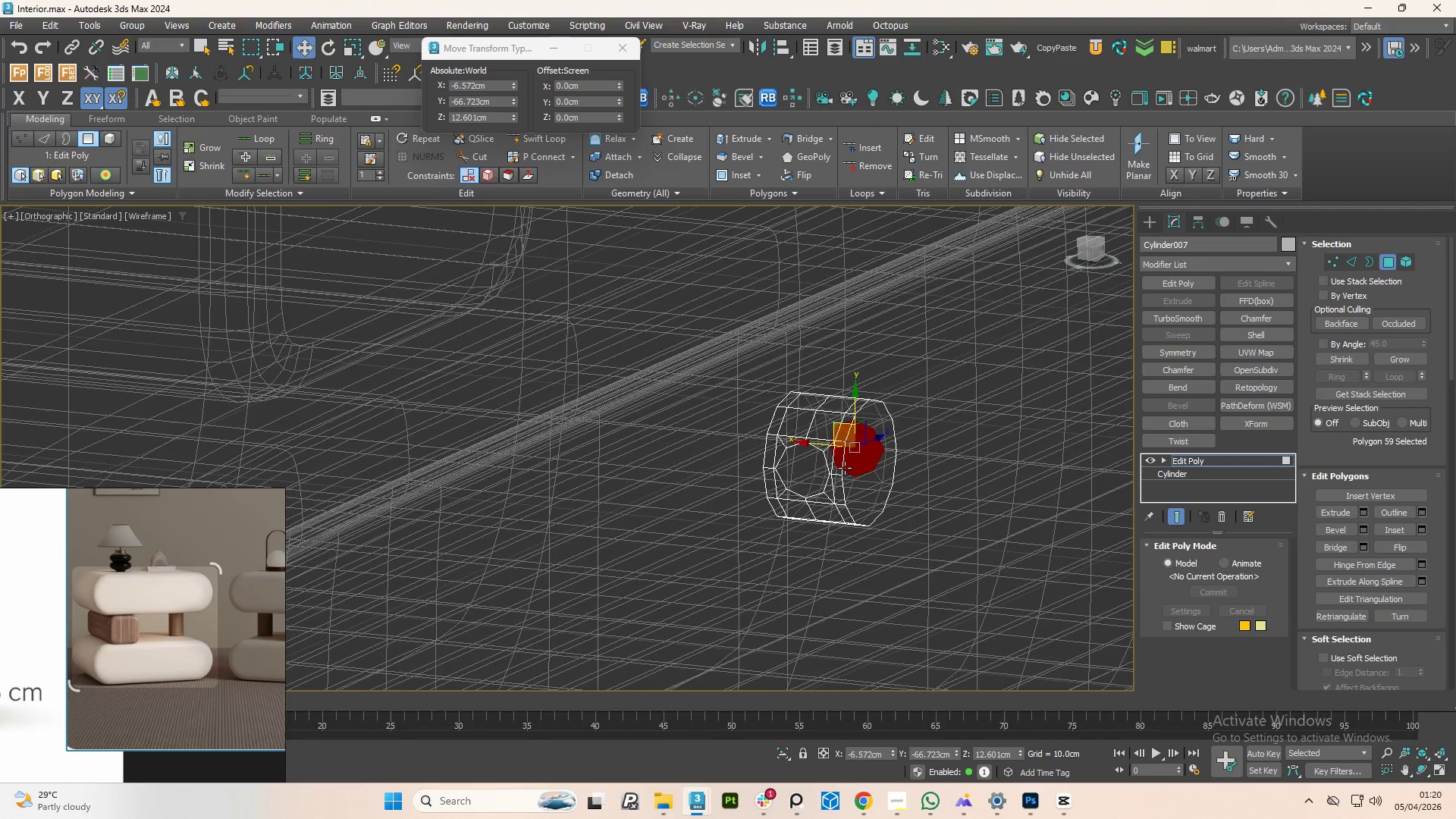 
scroll: coordinate [827, 470], scroll_direction: down, amount: 3.0
 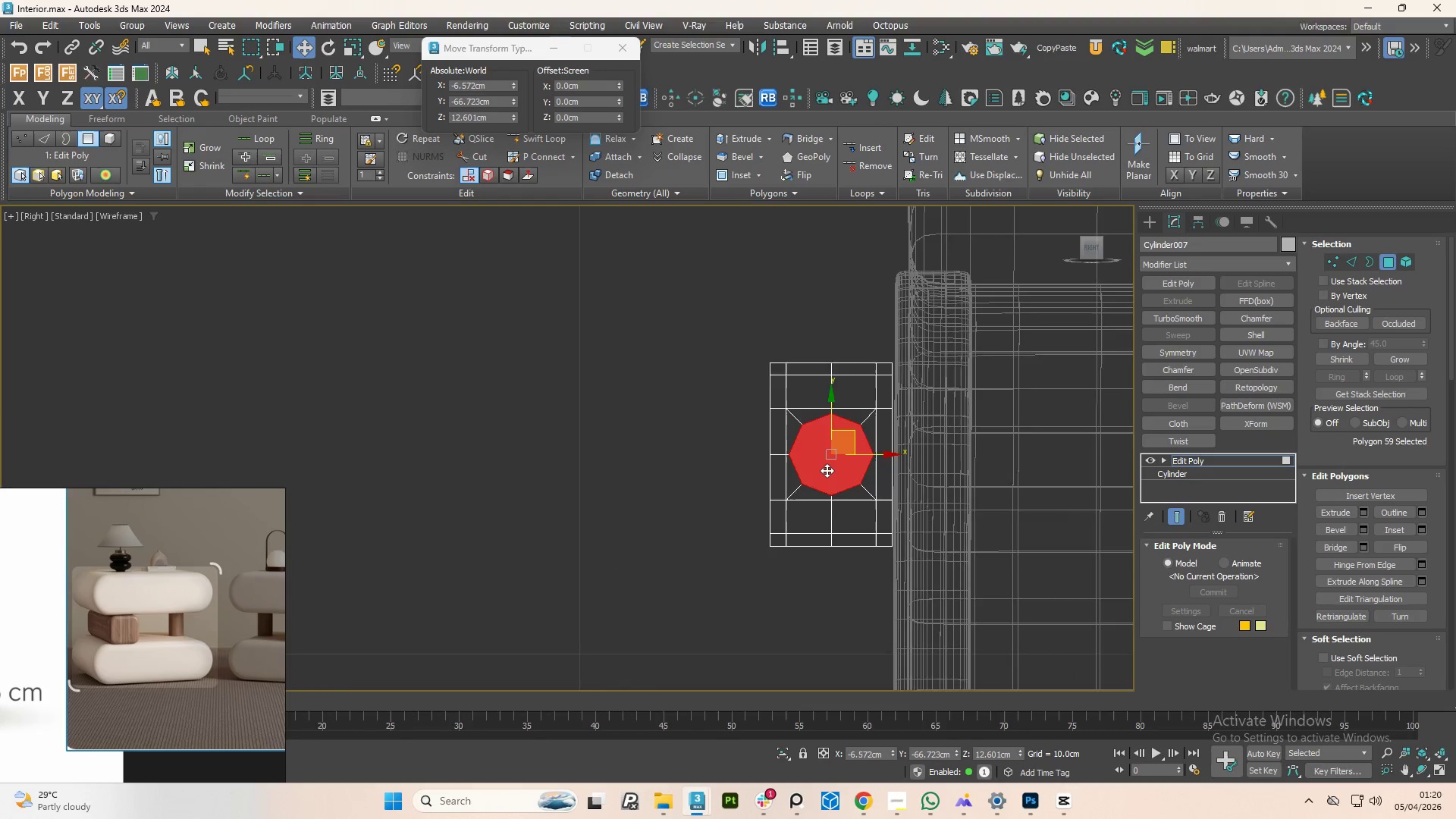 
hold_key(key=ControlLeft, duration=0.52)
left_click([765, 462])
 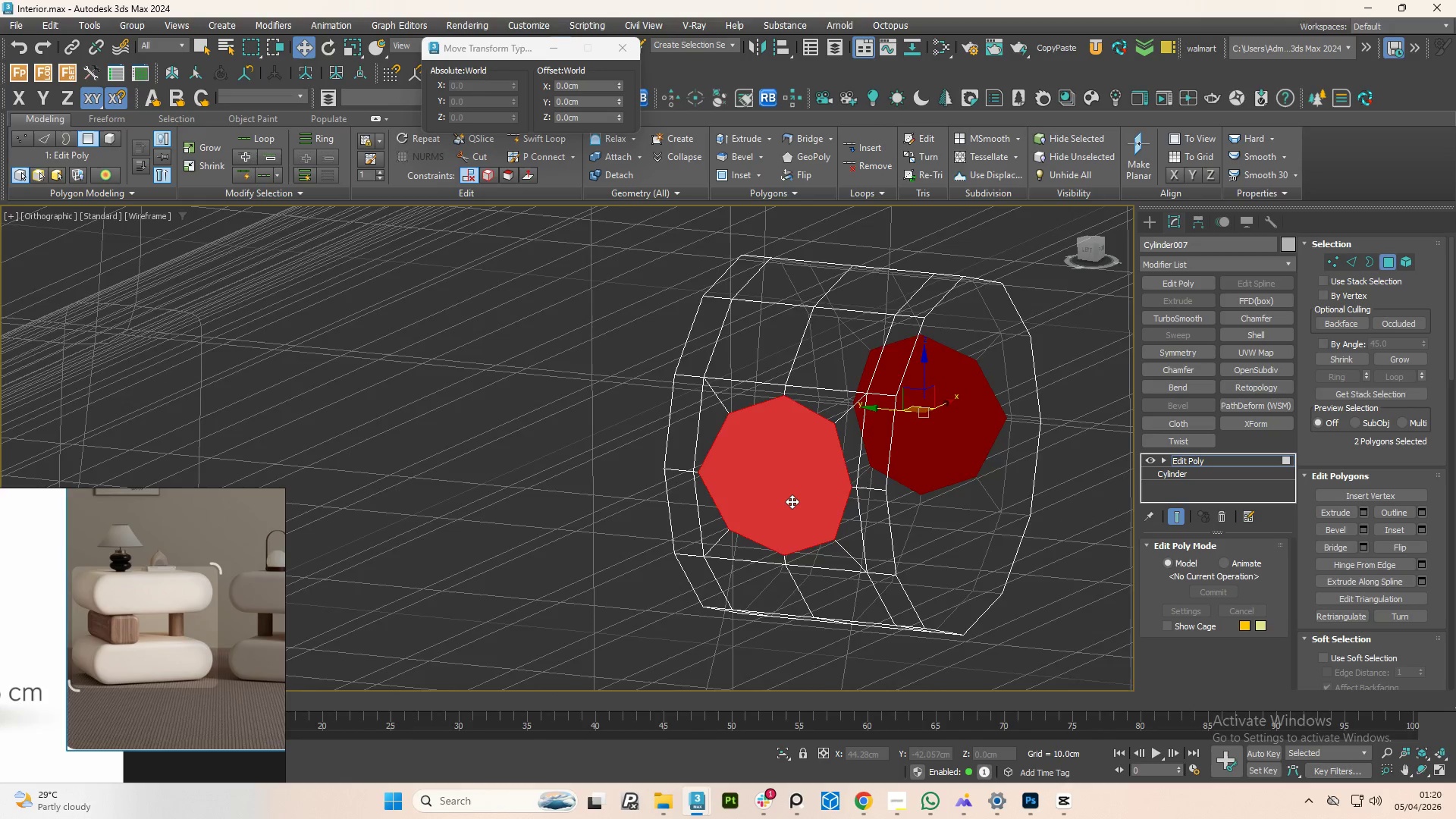 
scroll: coordinate [762, 465], scroll_direction: up, amount: 3.0
 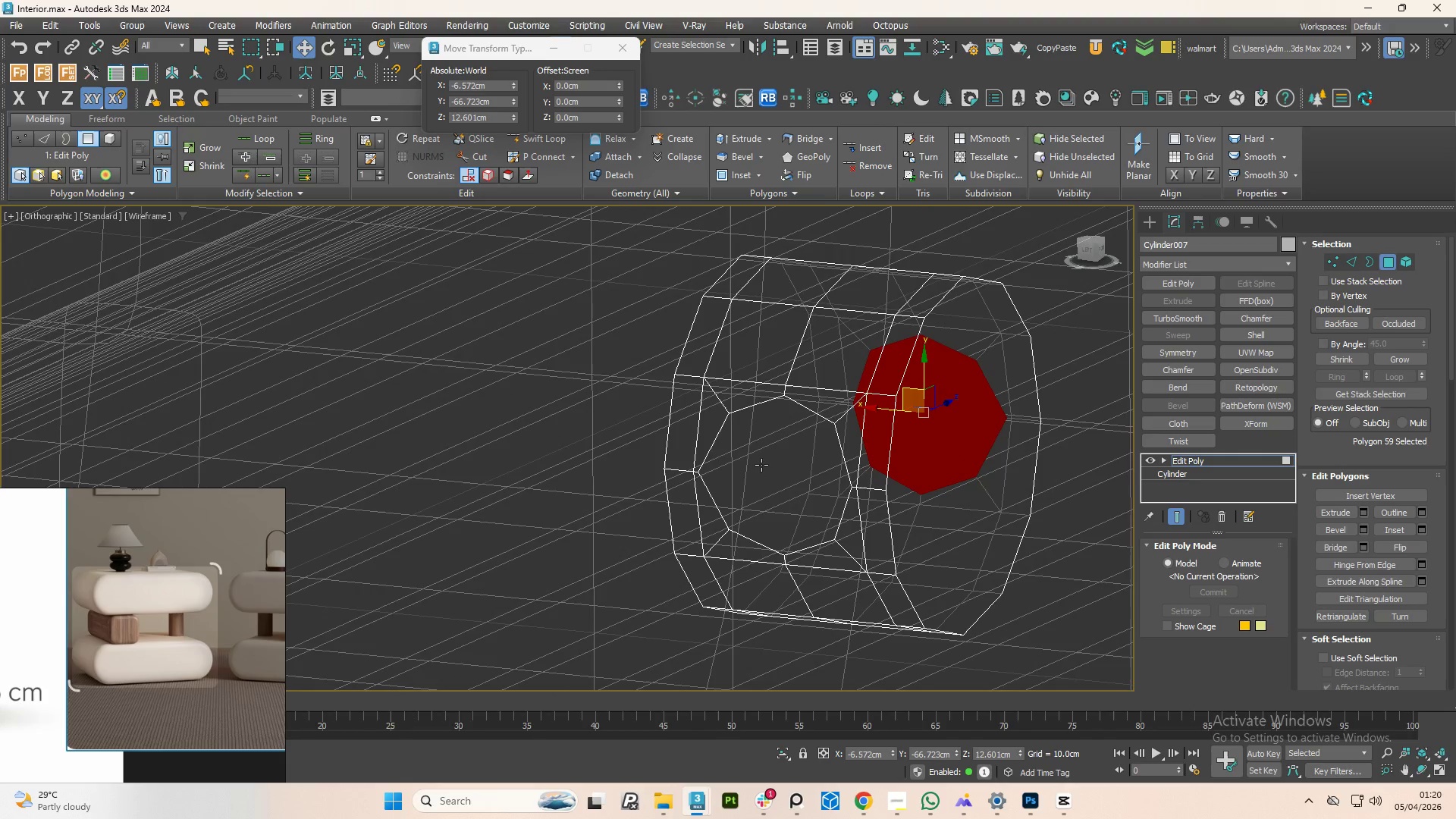 
hold_key(key=AltLeft, duration=1.5)
 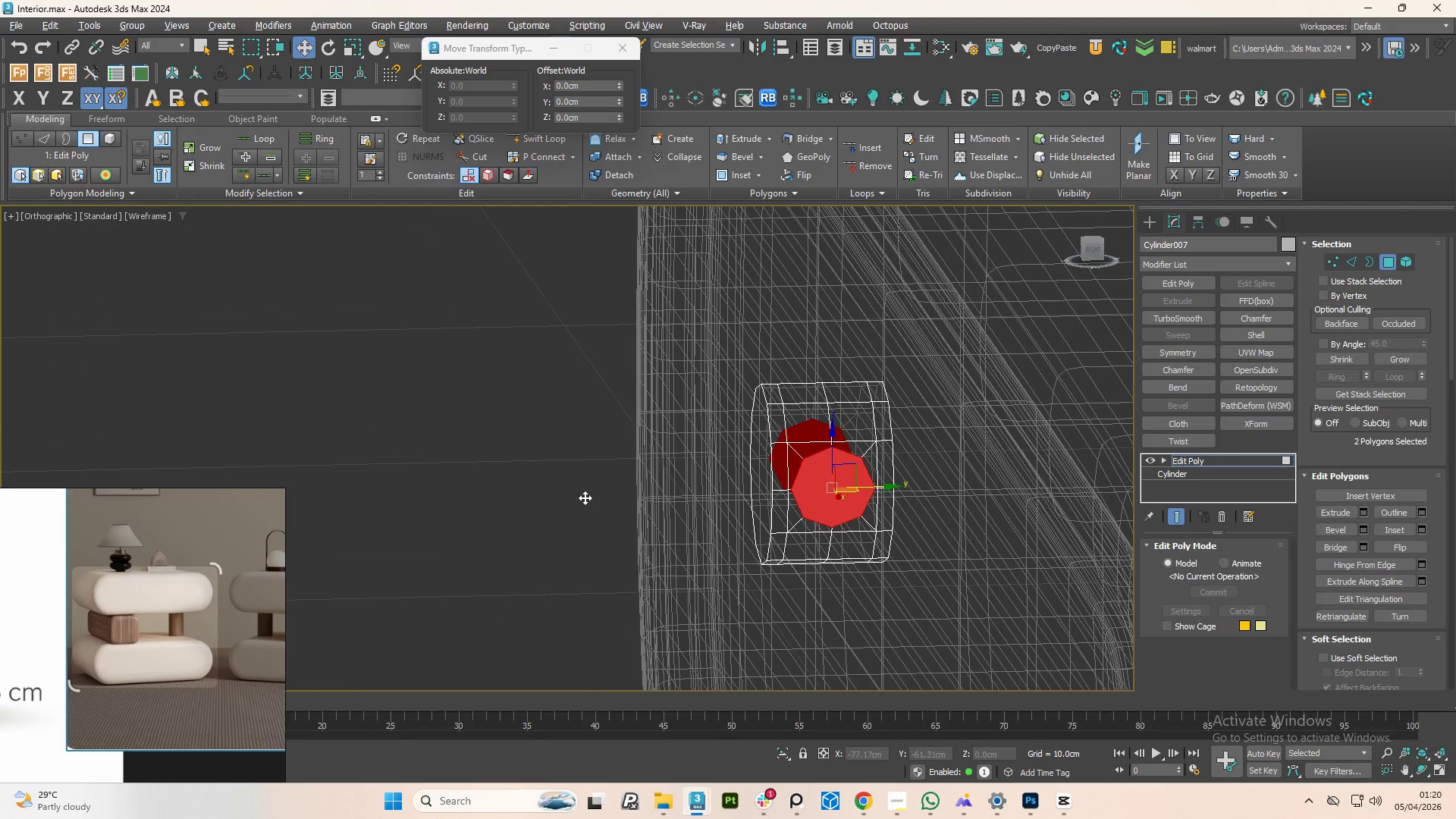 
scroll: coordinate [792, 501], scroll_direction: down, amount: 2.0
 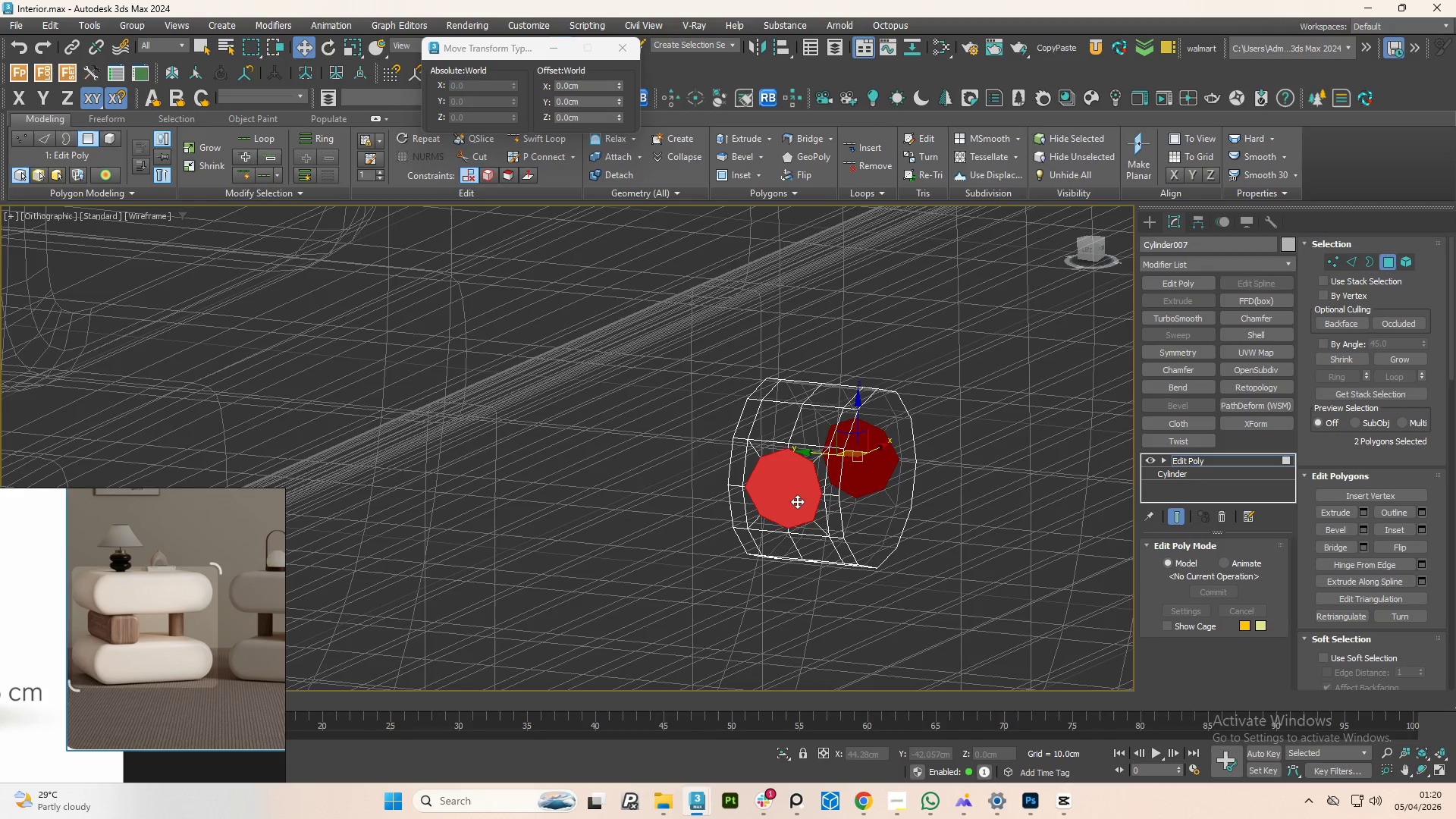 
key(Alt+AltLeft)
 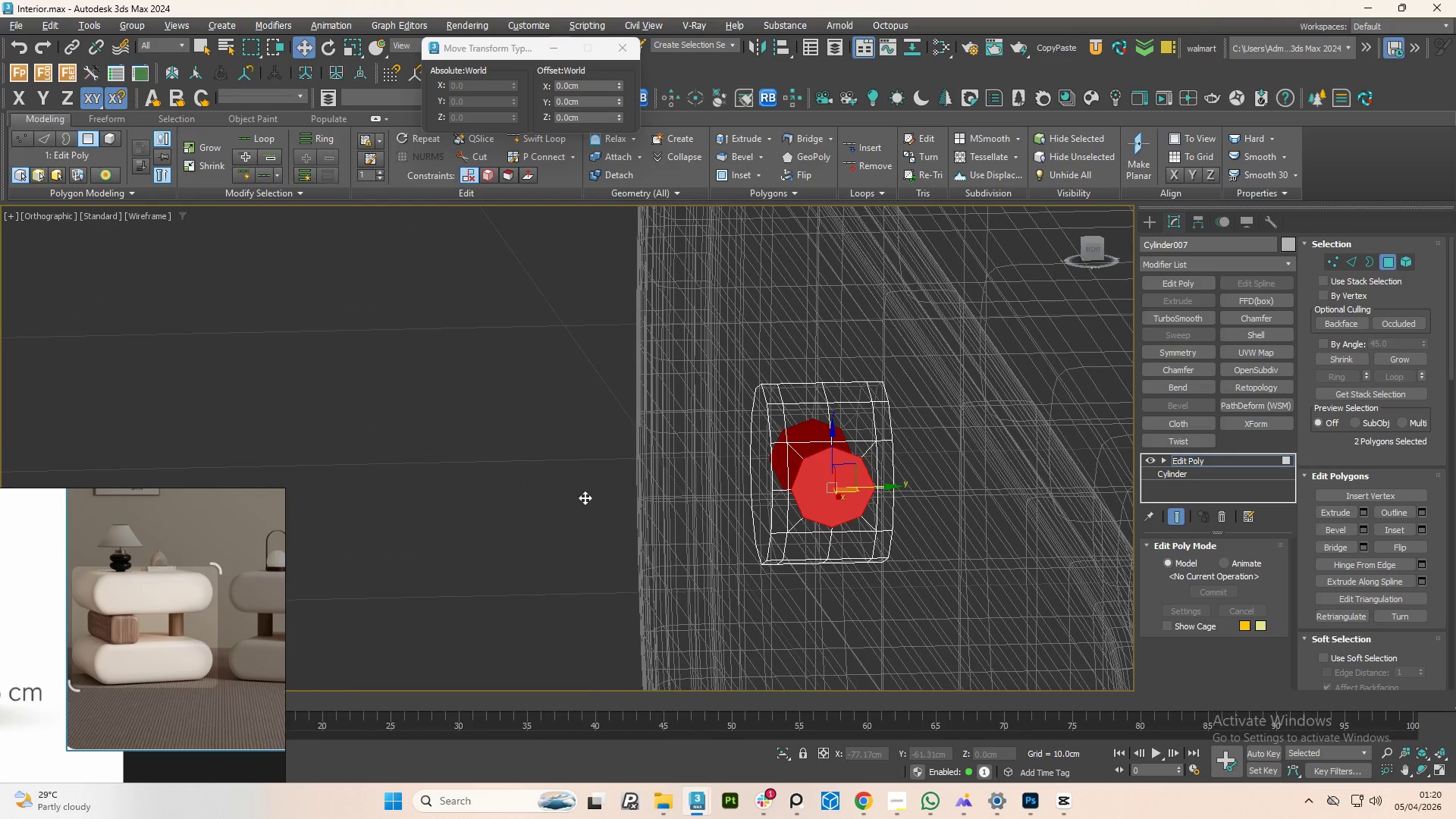 
key(Alt+AltLeft)
 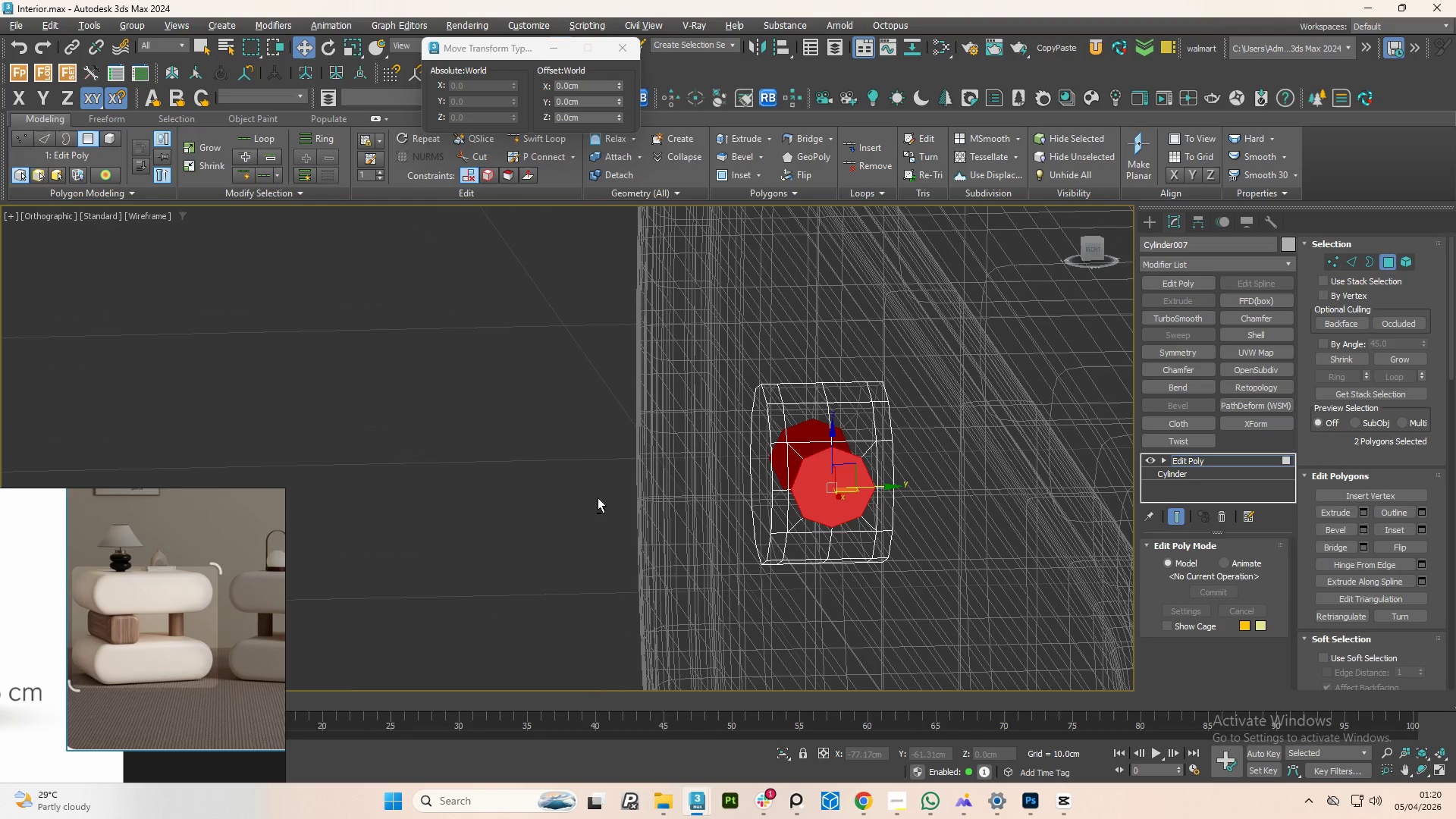 
key(Alt+AltLeft)
 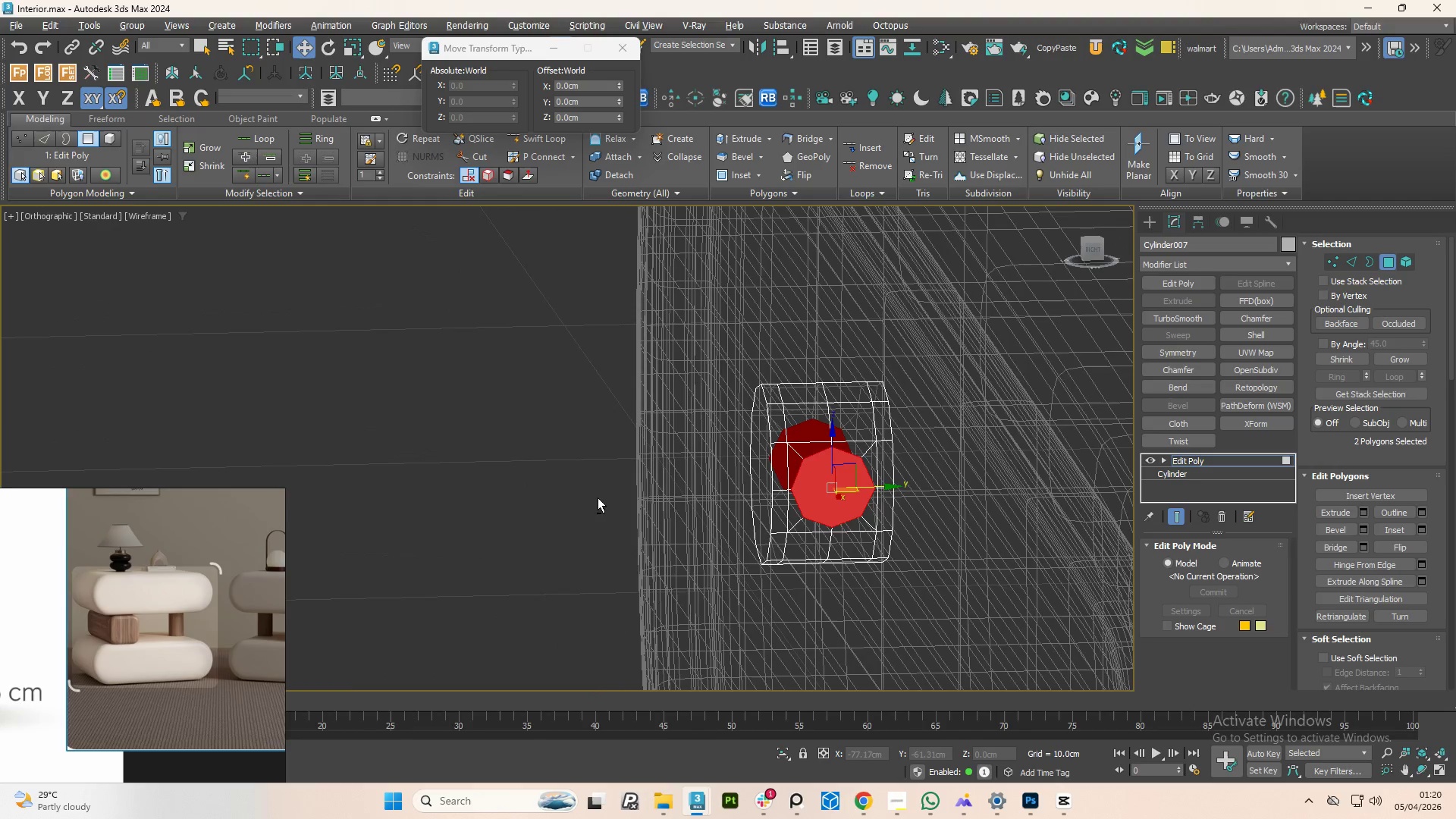 
key(Alt+AltLeft)
 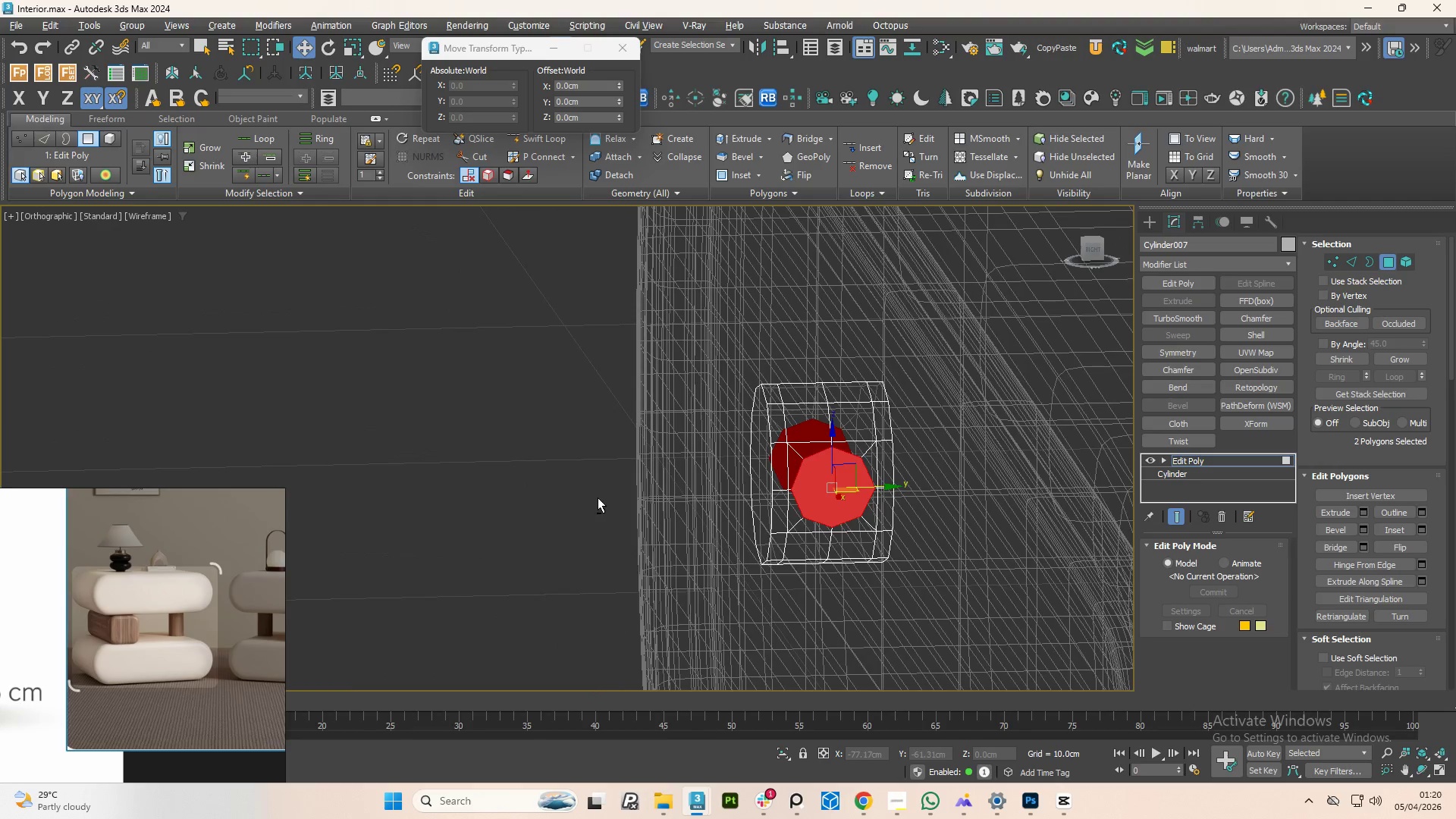 
key(Alt+AltLeft)
 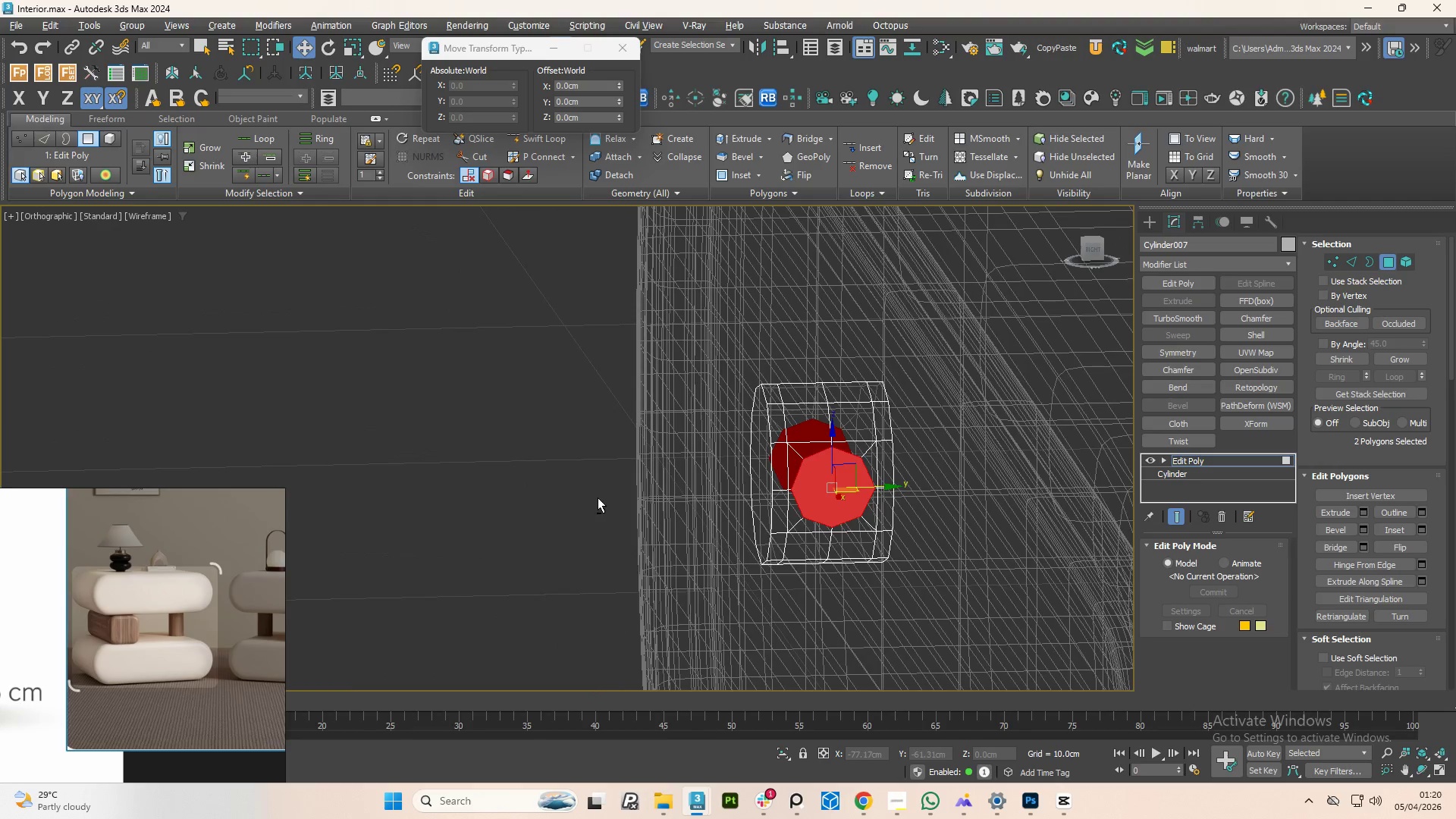 
key(Alt+AltLeft)
 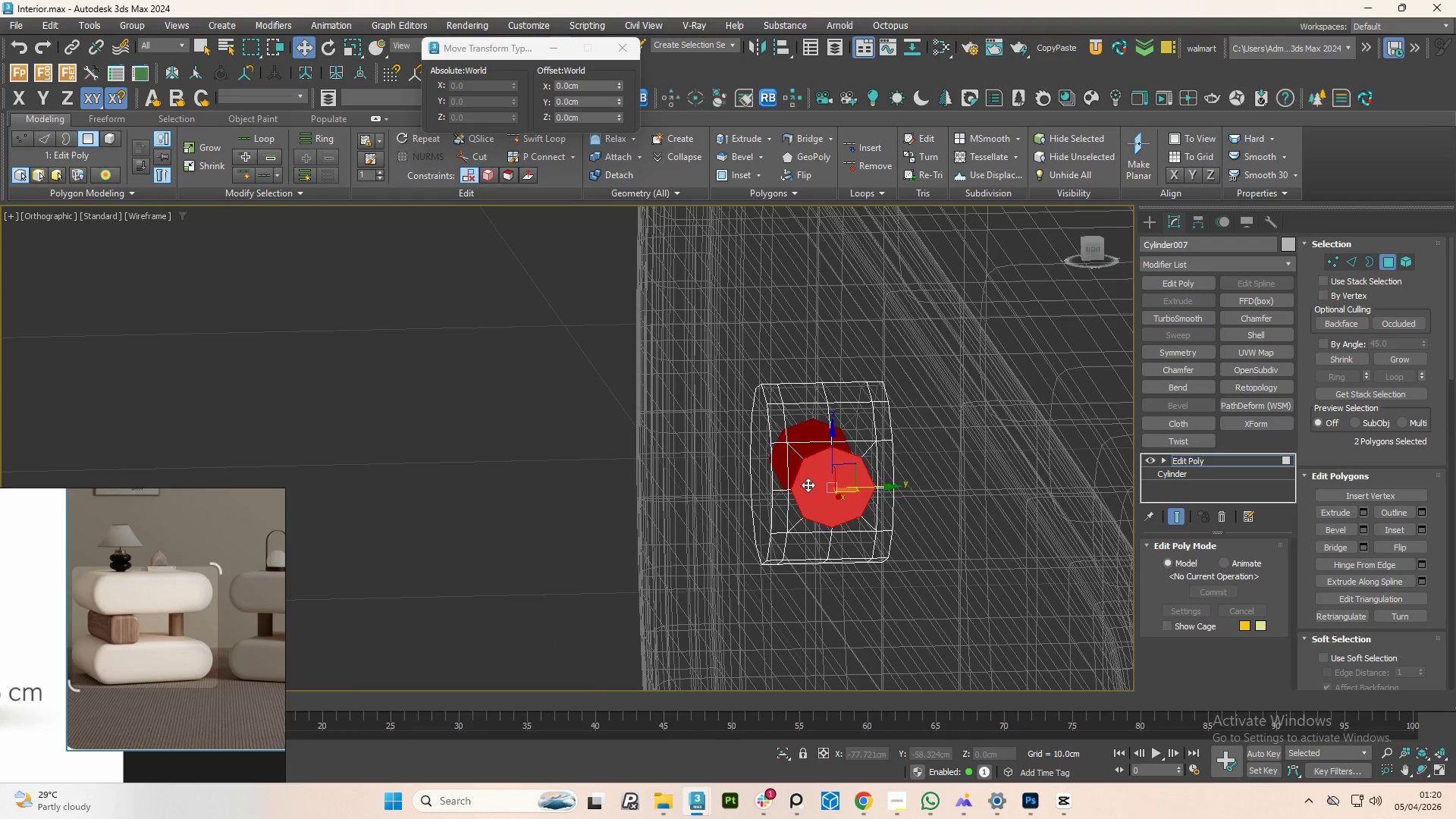 
scroll: coordinate [808, 485], scroll_direction: up, amount: 2.0
 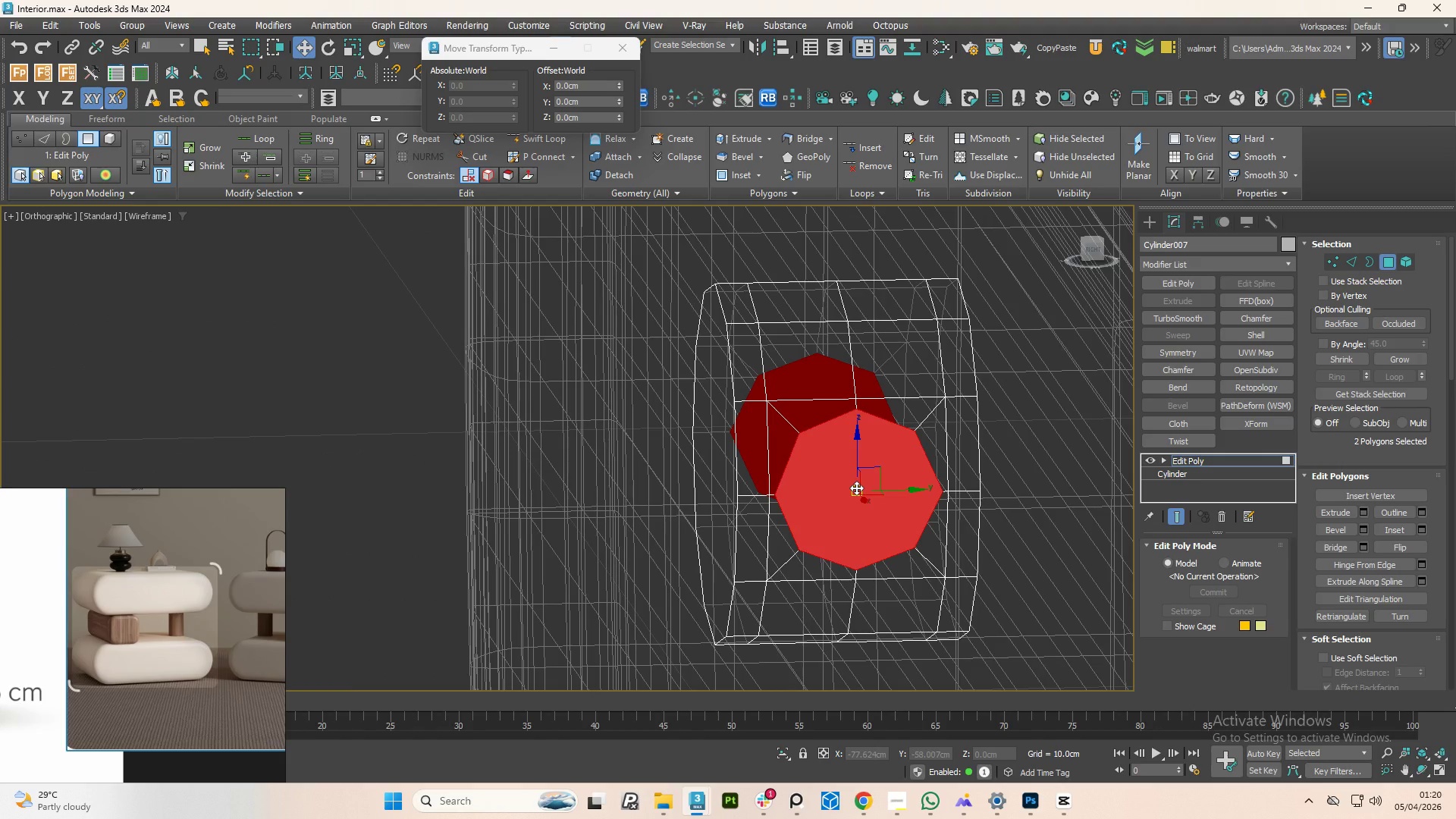 
wait(6.38)
 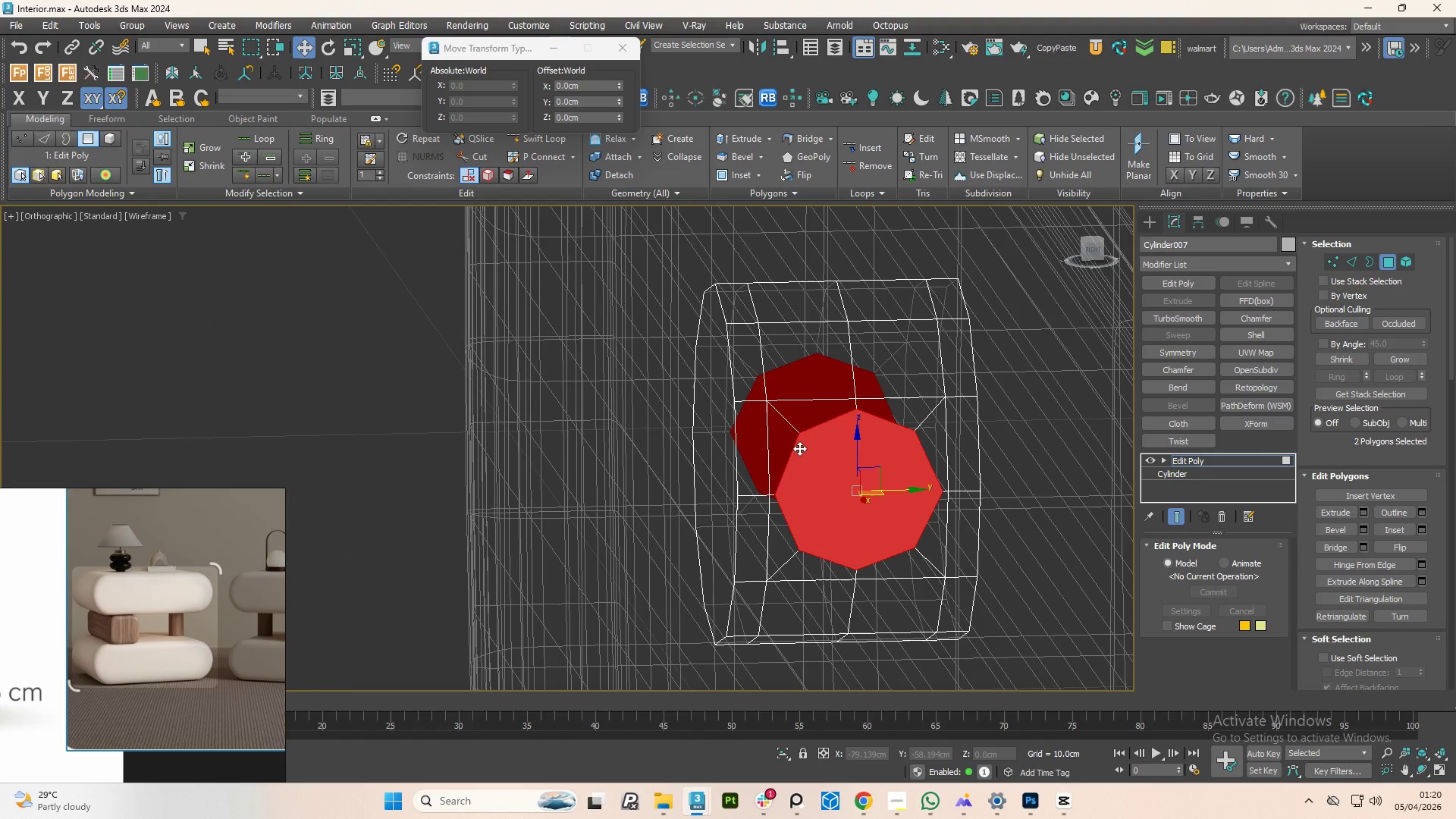 
left_click([1421, 532])
 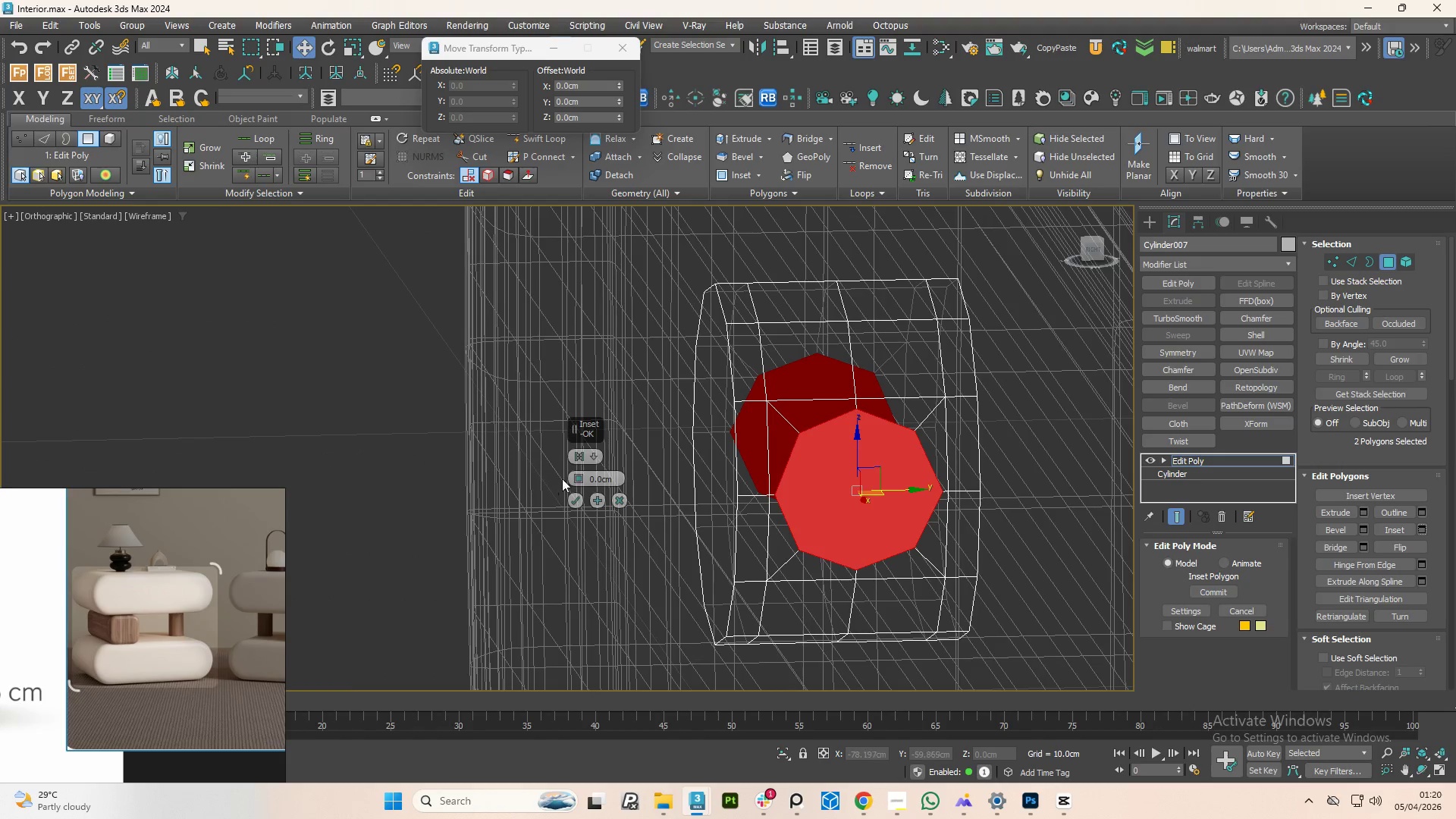 
left_click_drag(start_coordinate=[575, 479], to_coordinate=[585, 475])
 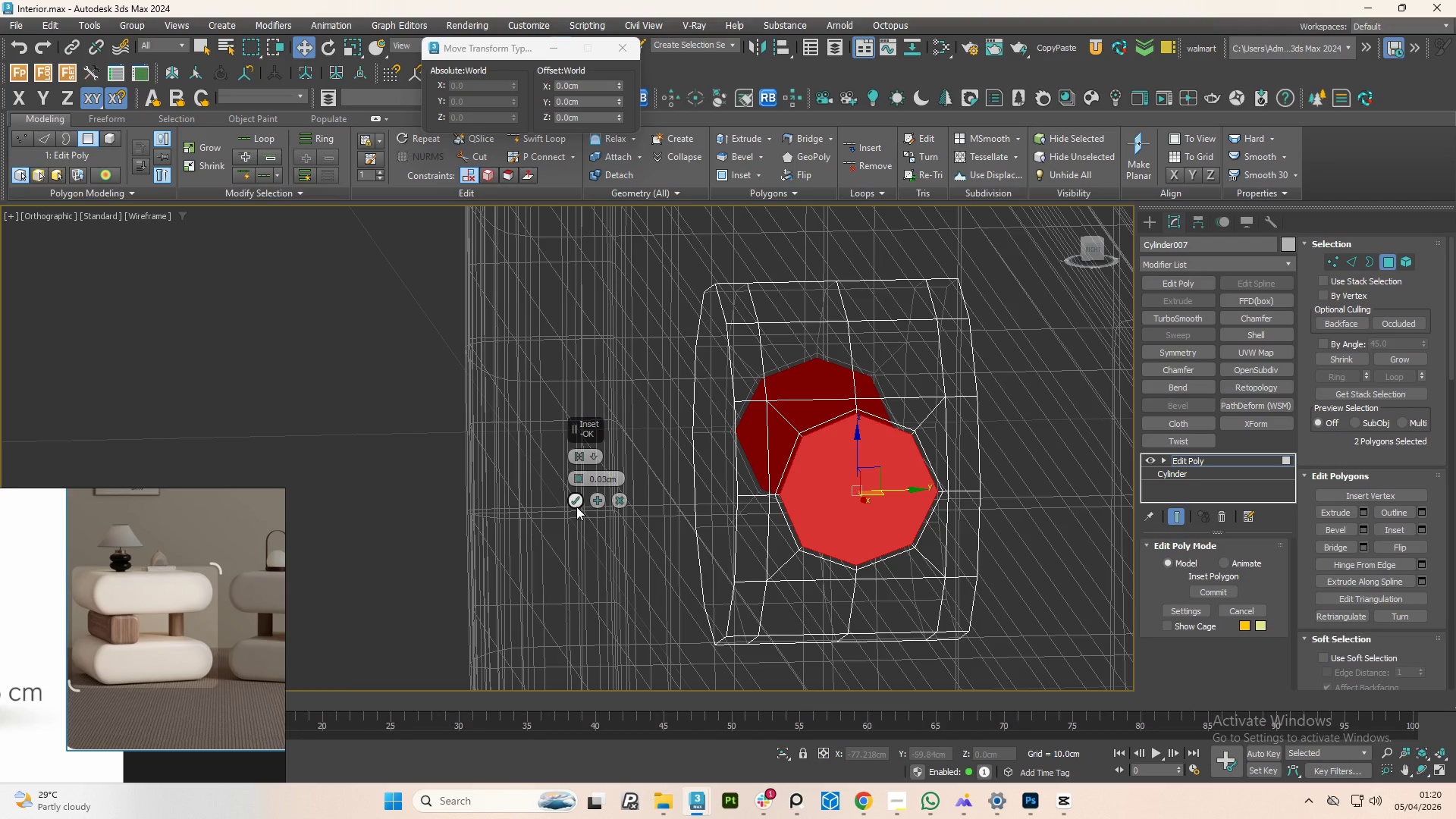 
left_click([573, 506])
 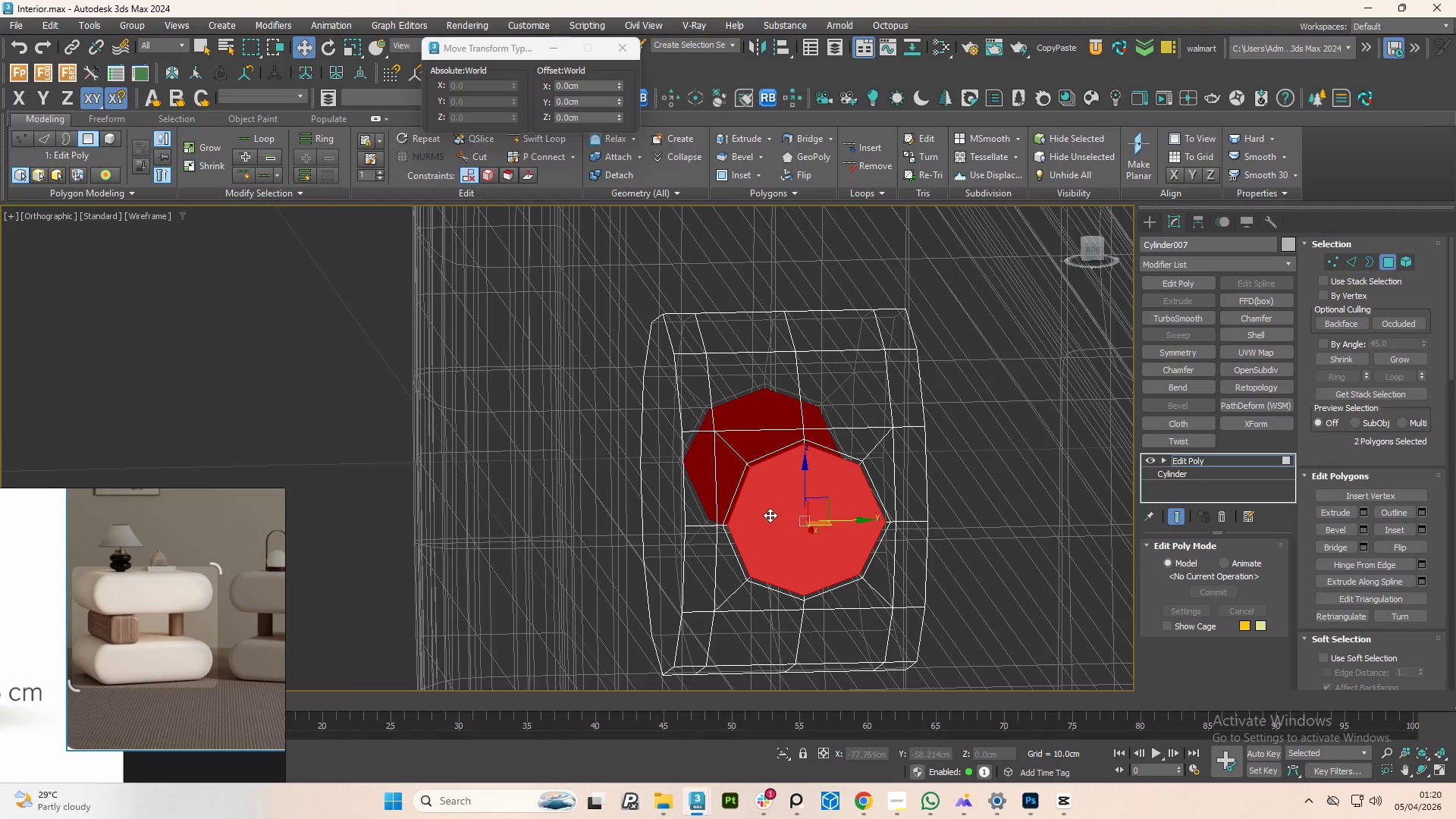 
key(X)
 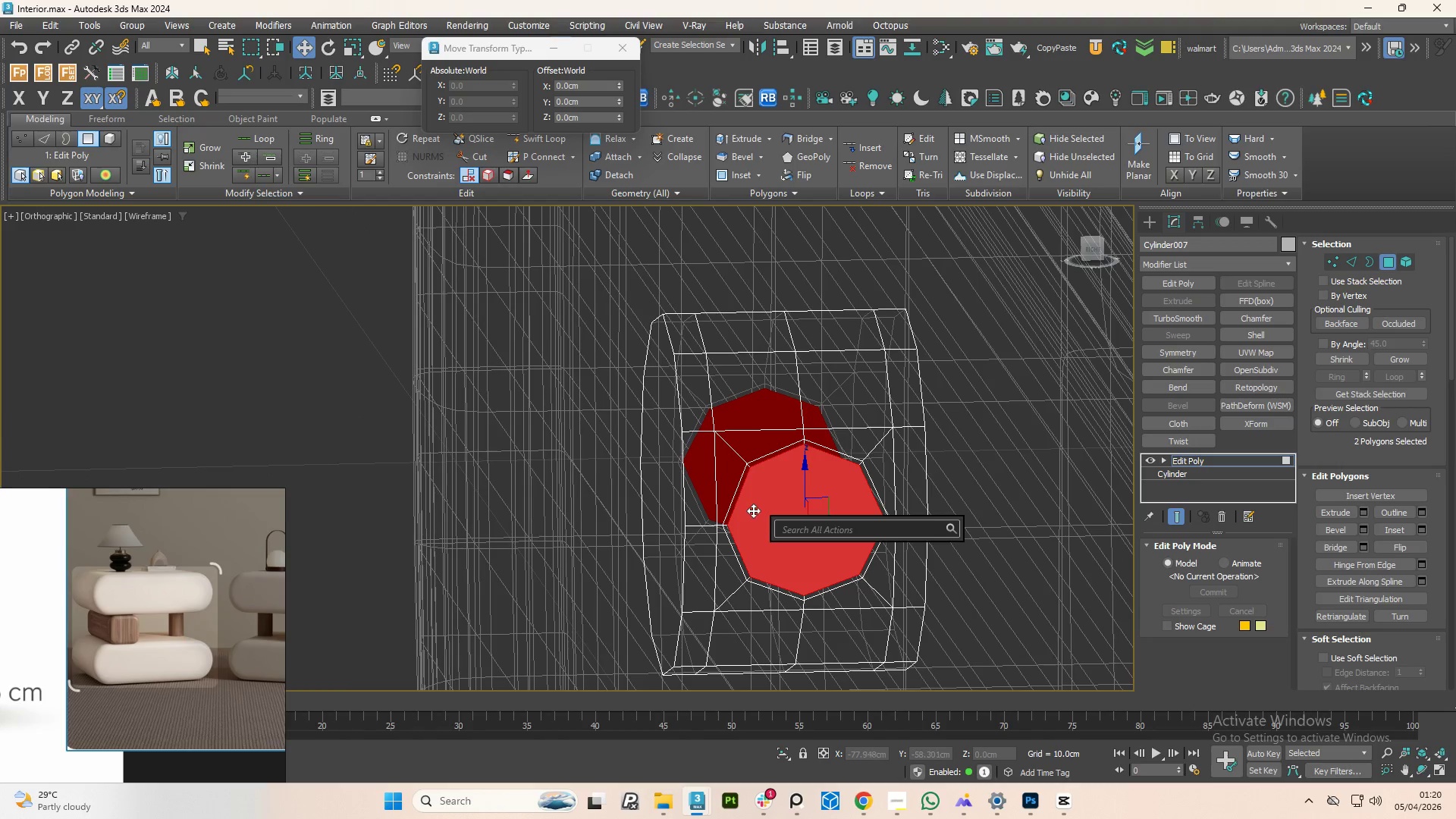 
type(regul)
 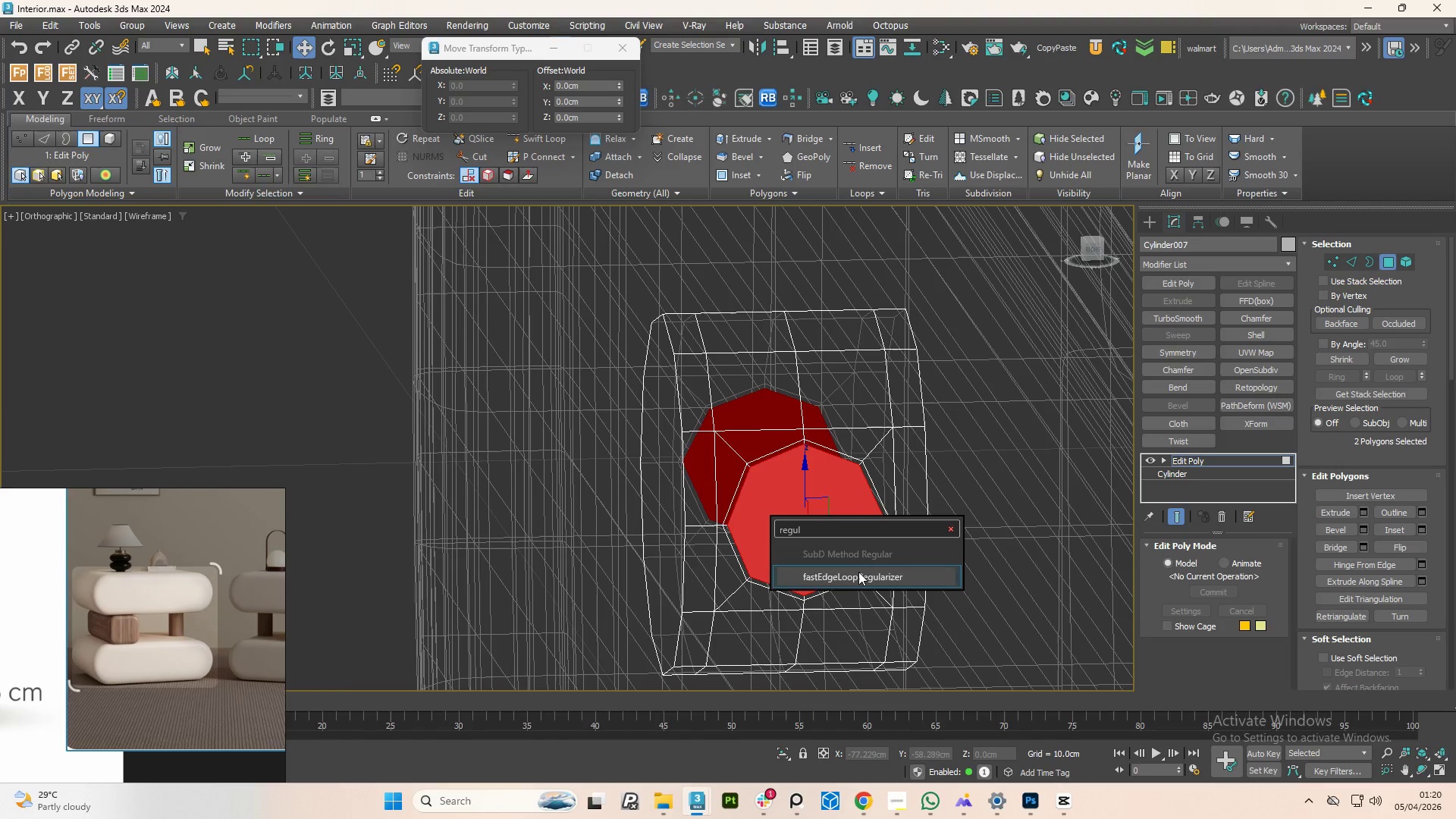 
left_click([858, 572])
 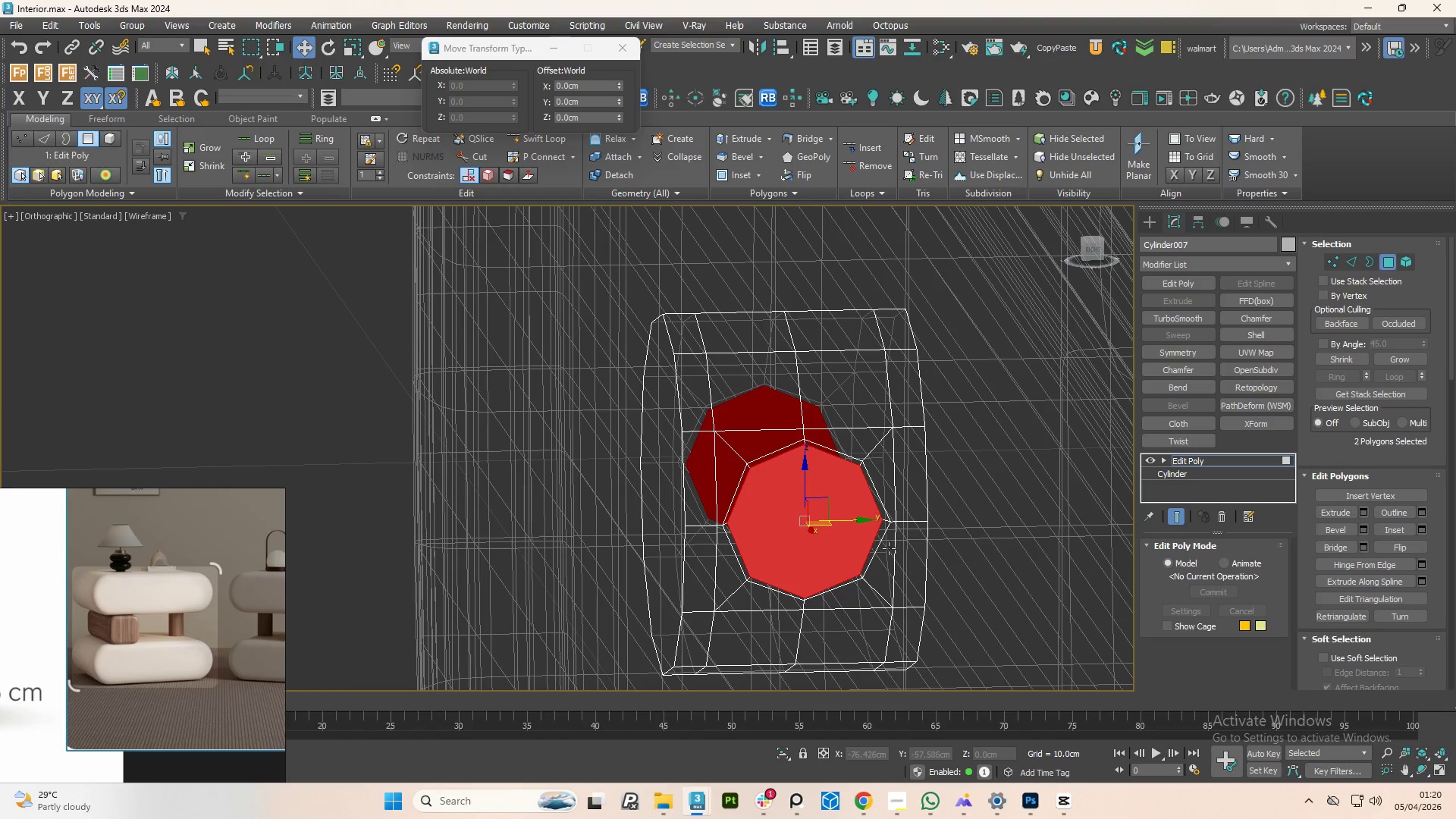 
hold_key(key=AltLeft, duration=1.5)
 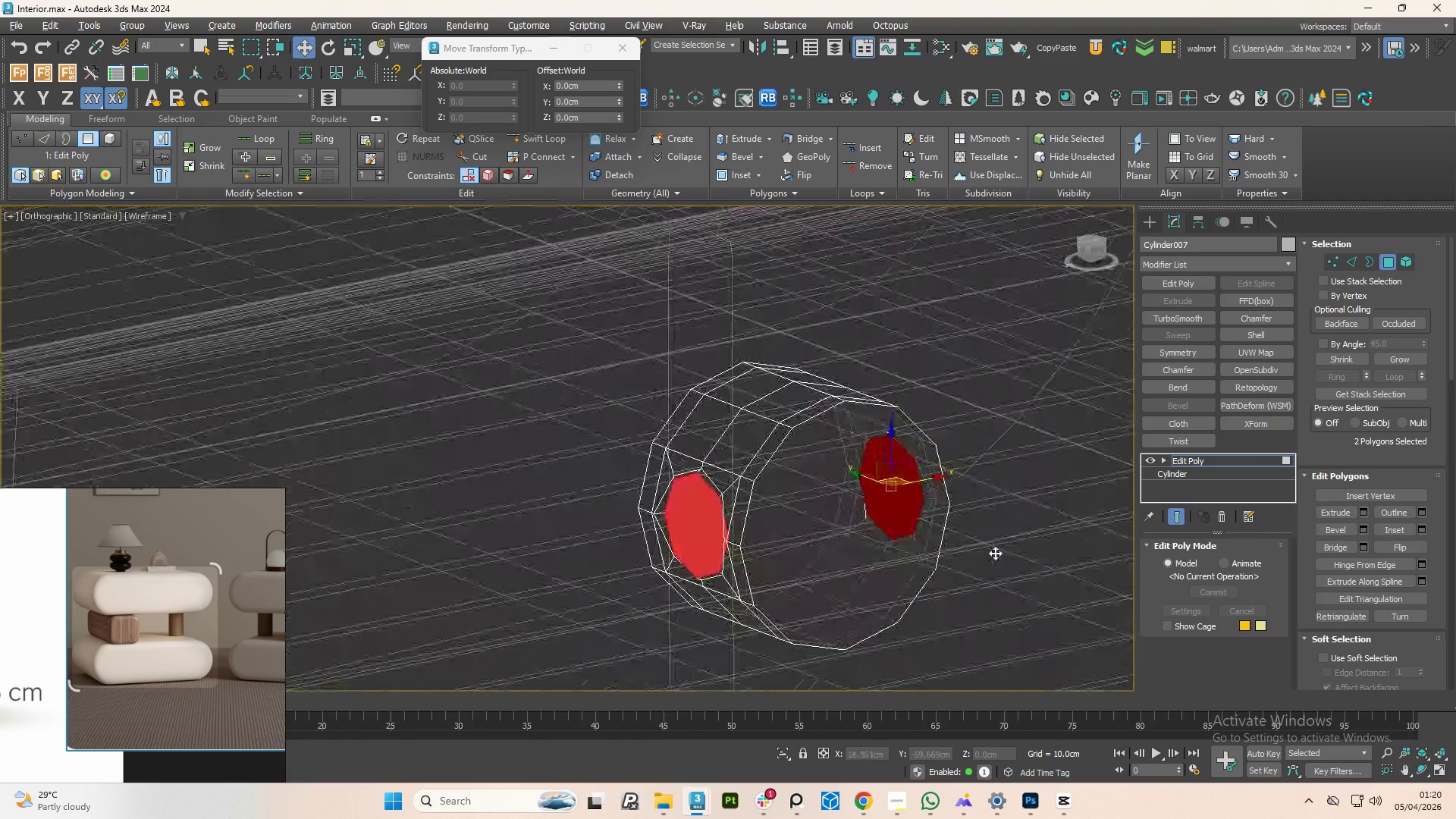 
scroll: coordinate [817, 540], scroll_direction: down, amount: 1.0
 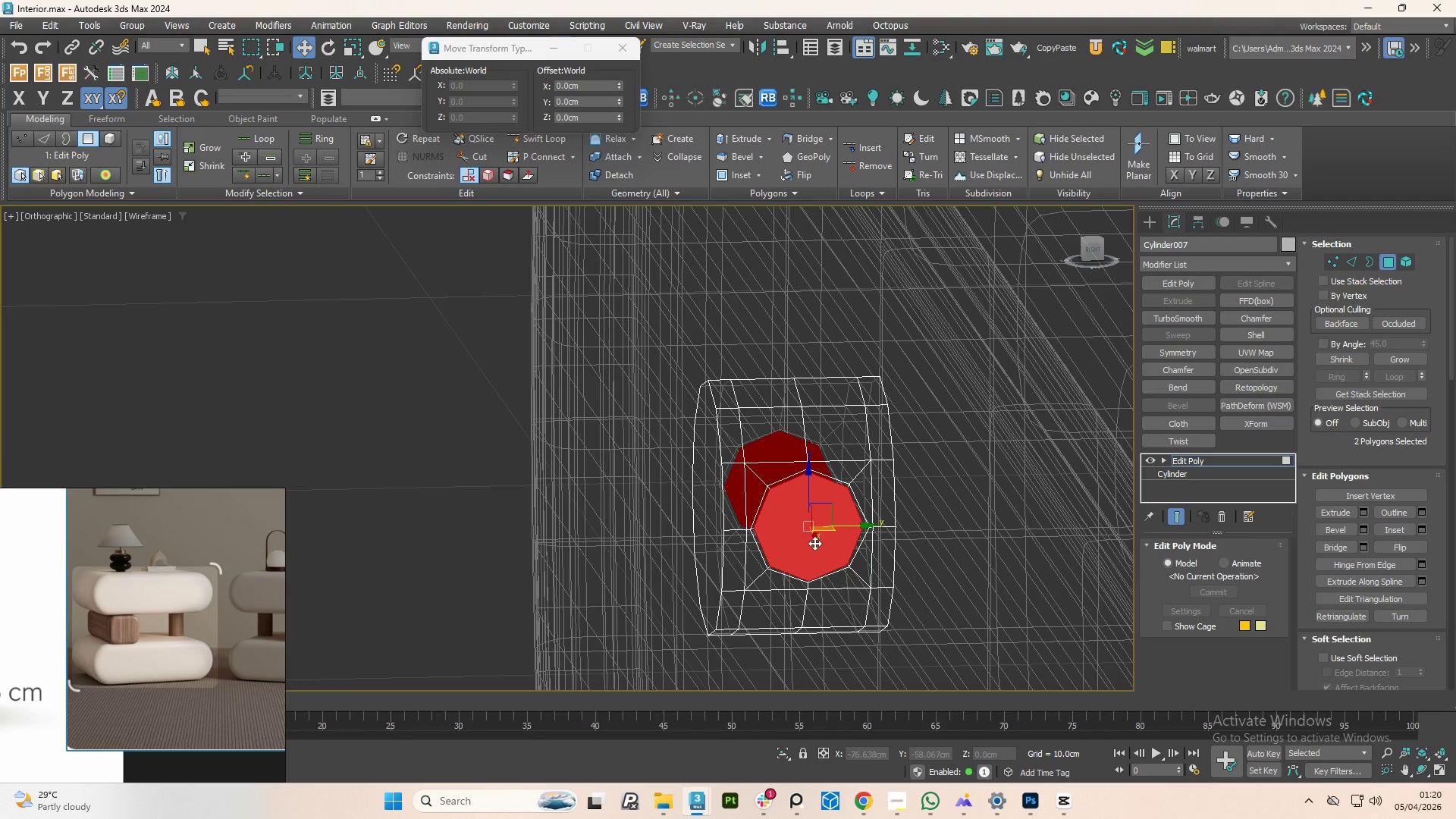 
hold_key(key=AltLeft, duration=1.52)
 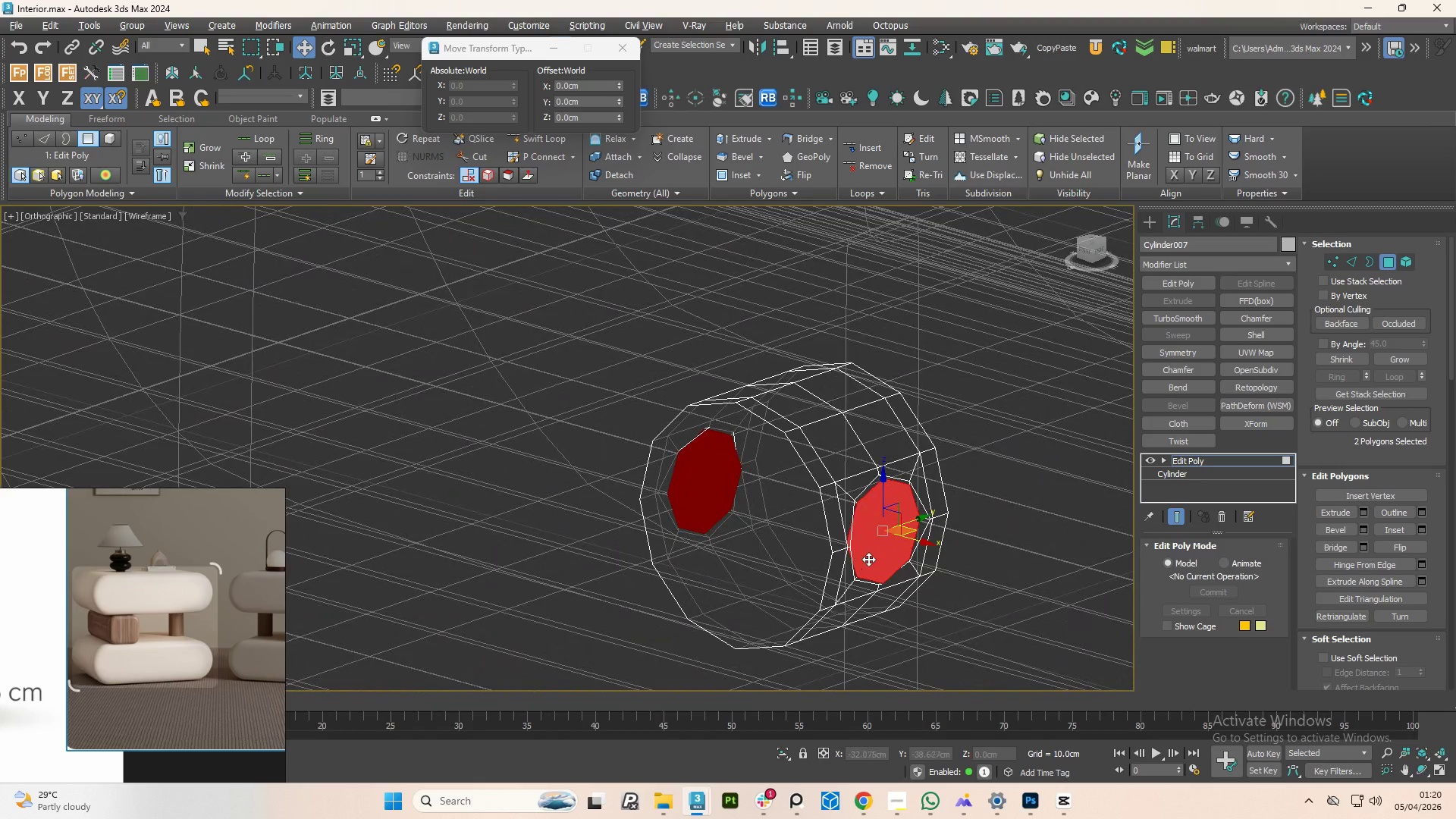 
hold_key(key=AltLeft, duration=0.44)
 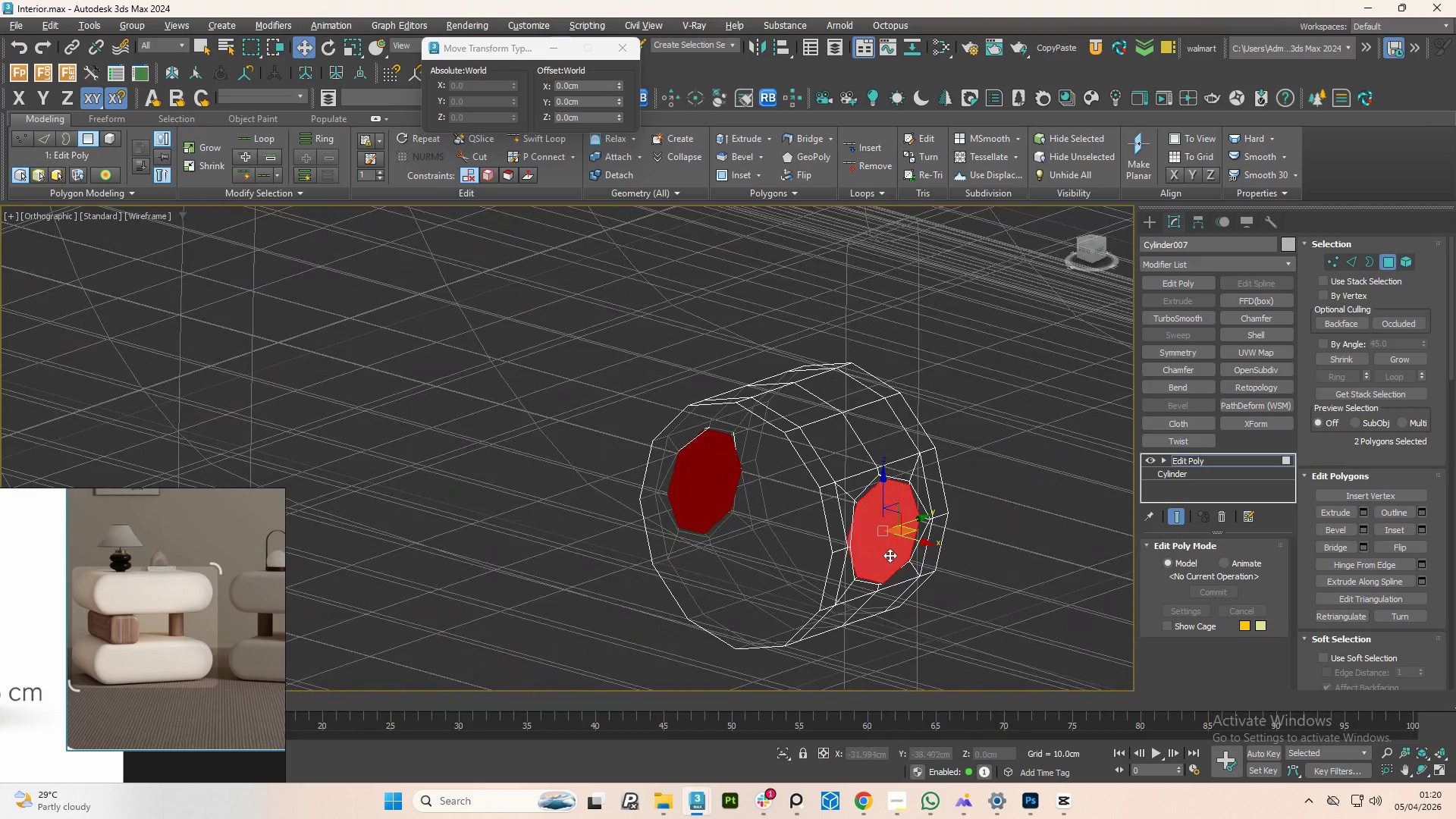 
scroll: coordinate [892, 553], scroll_direction: up, amount: 2.0
 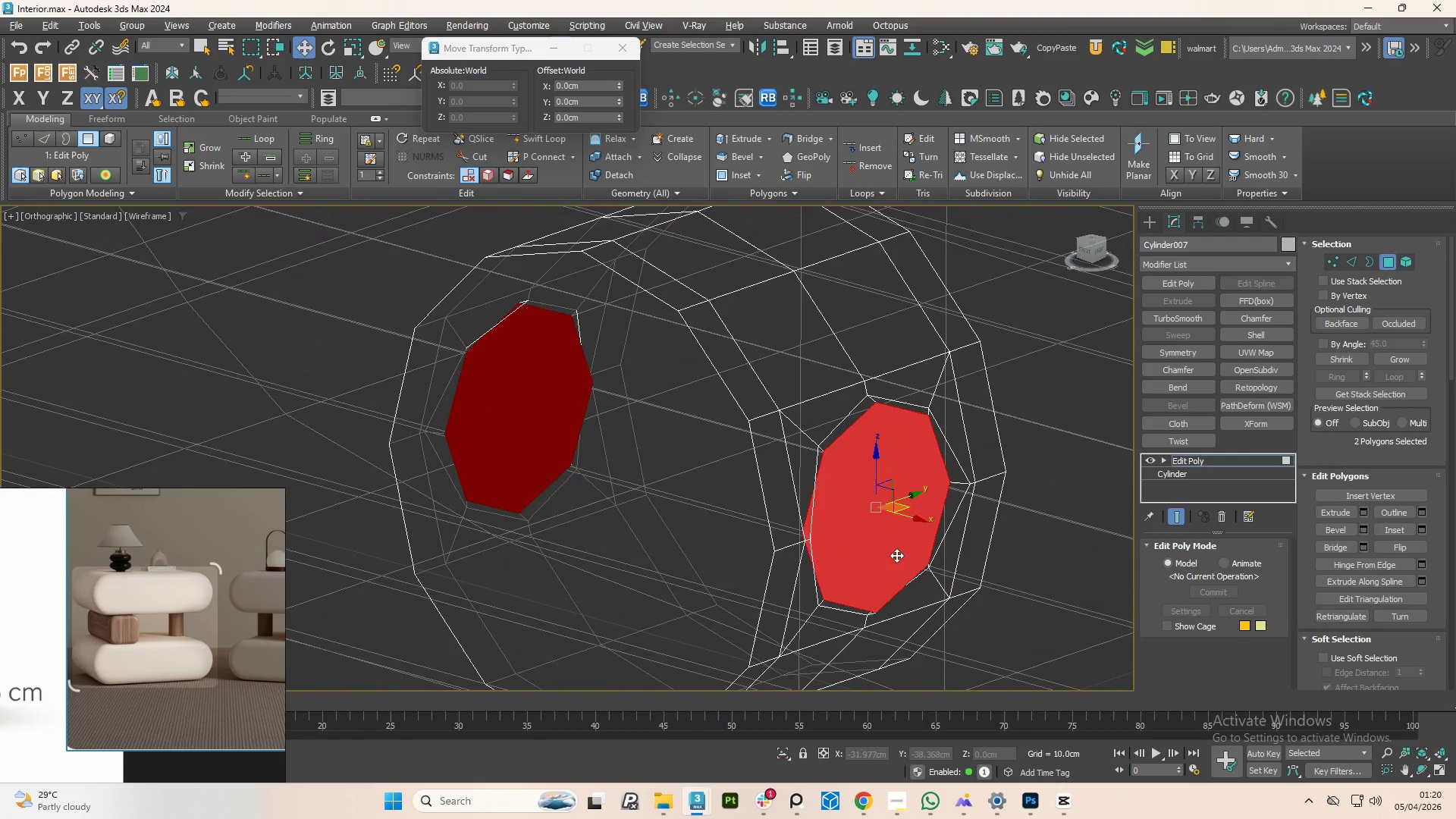 
key(Control+Z)
 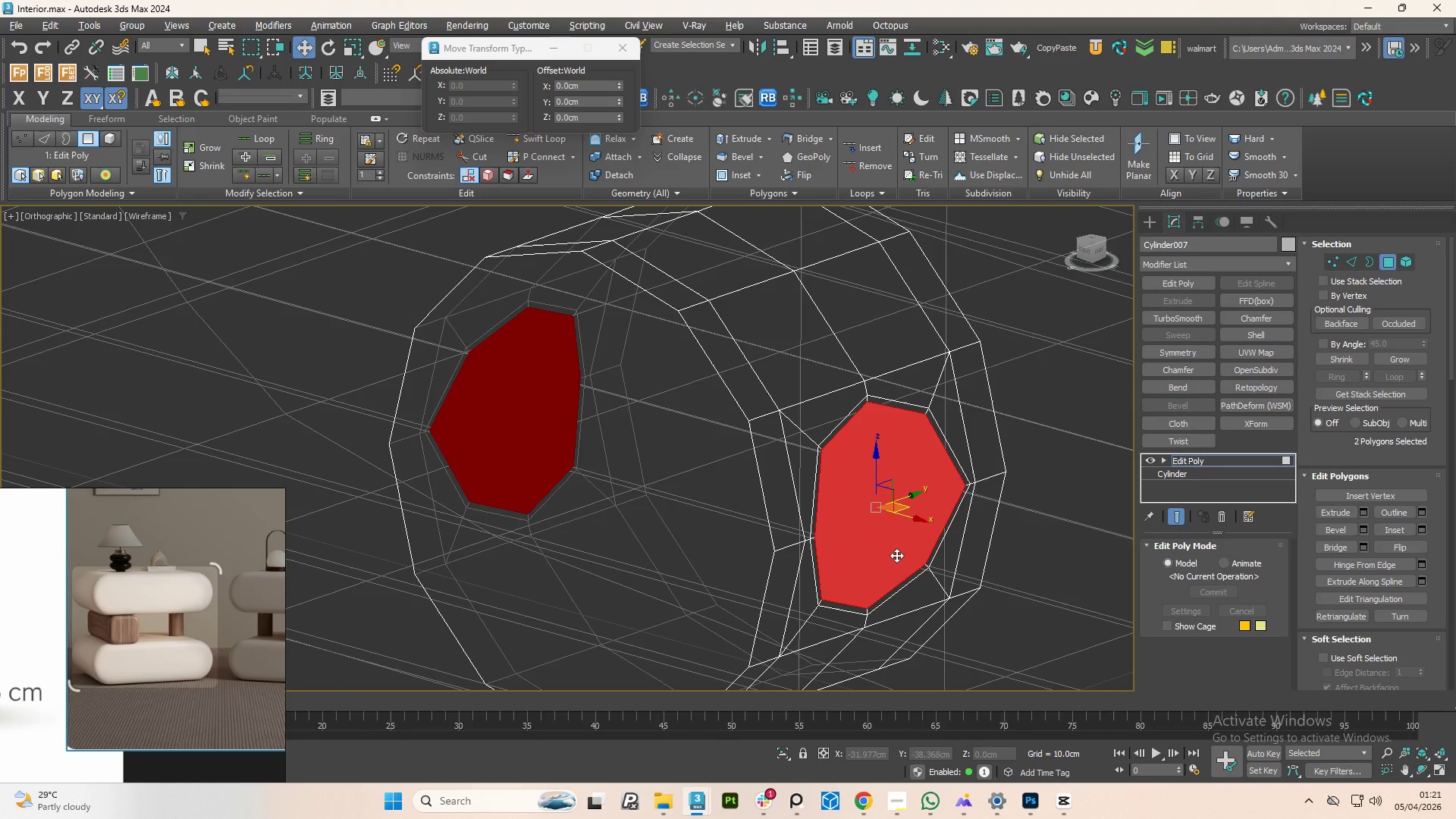 
key(Control+Z)
 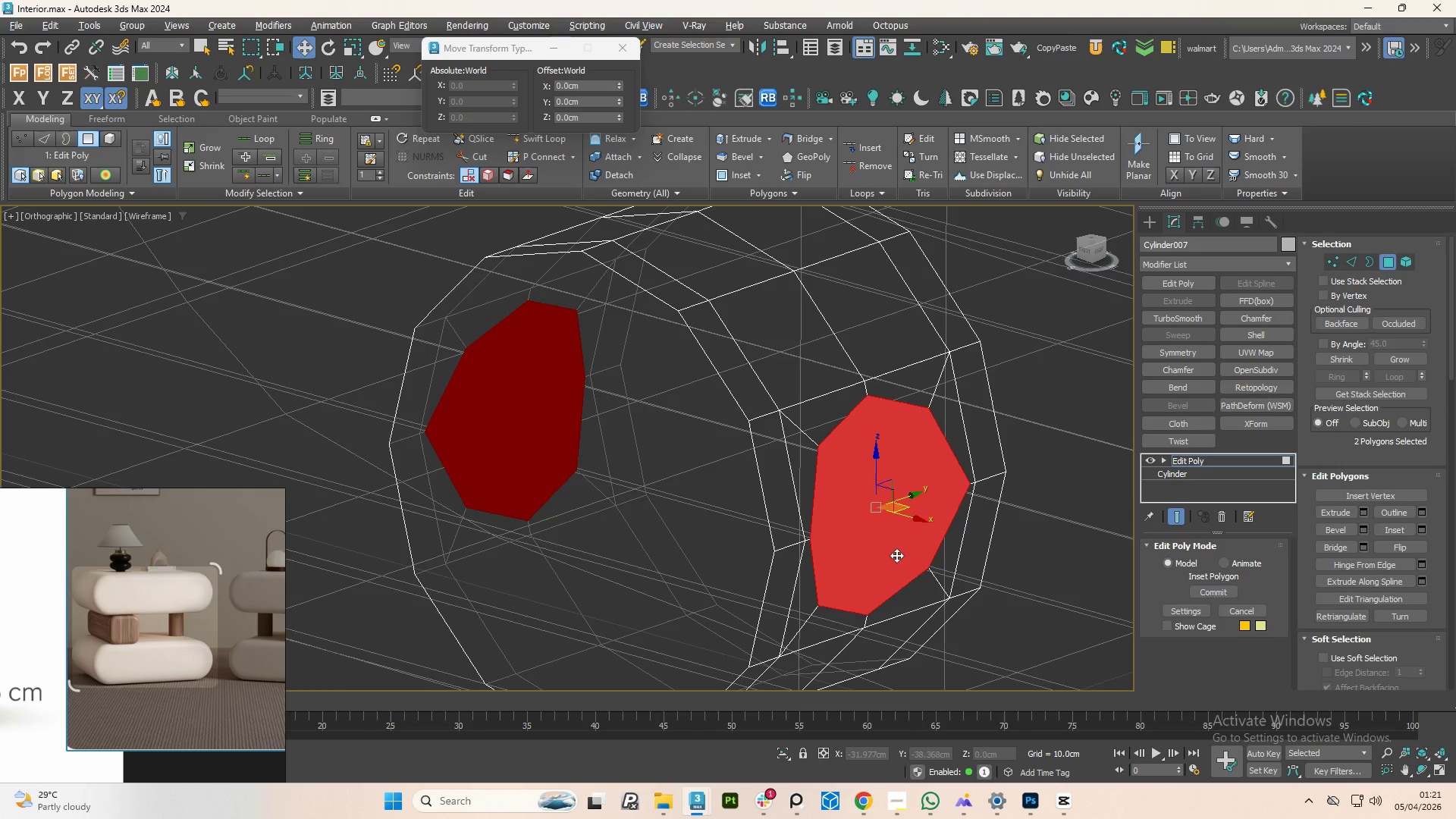 
key(Control+Z)
 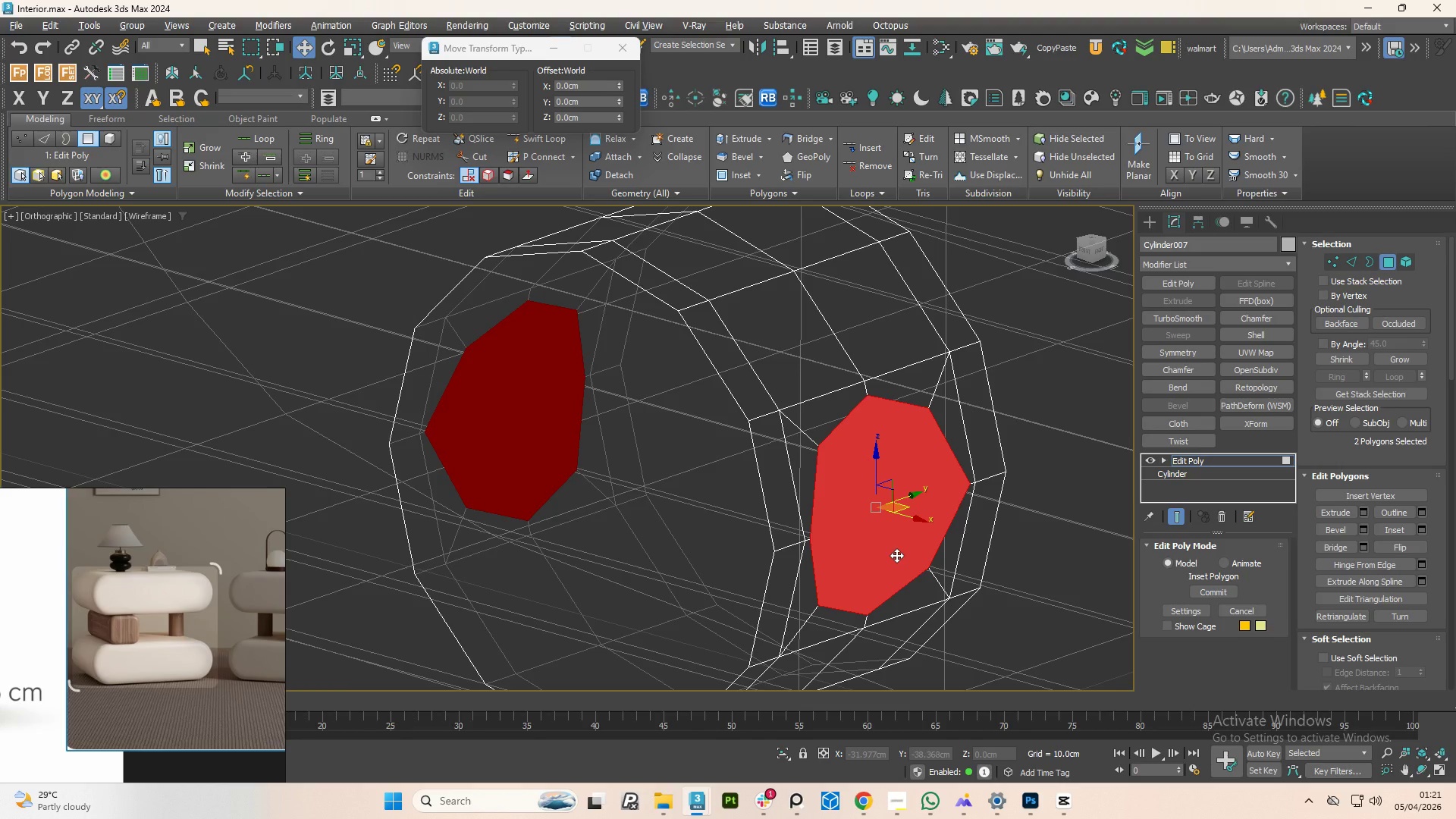 
key(Control+Z)
 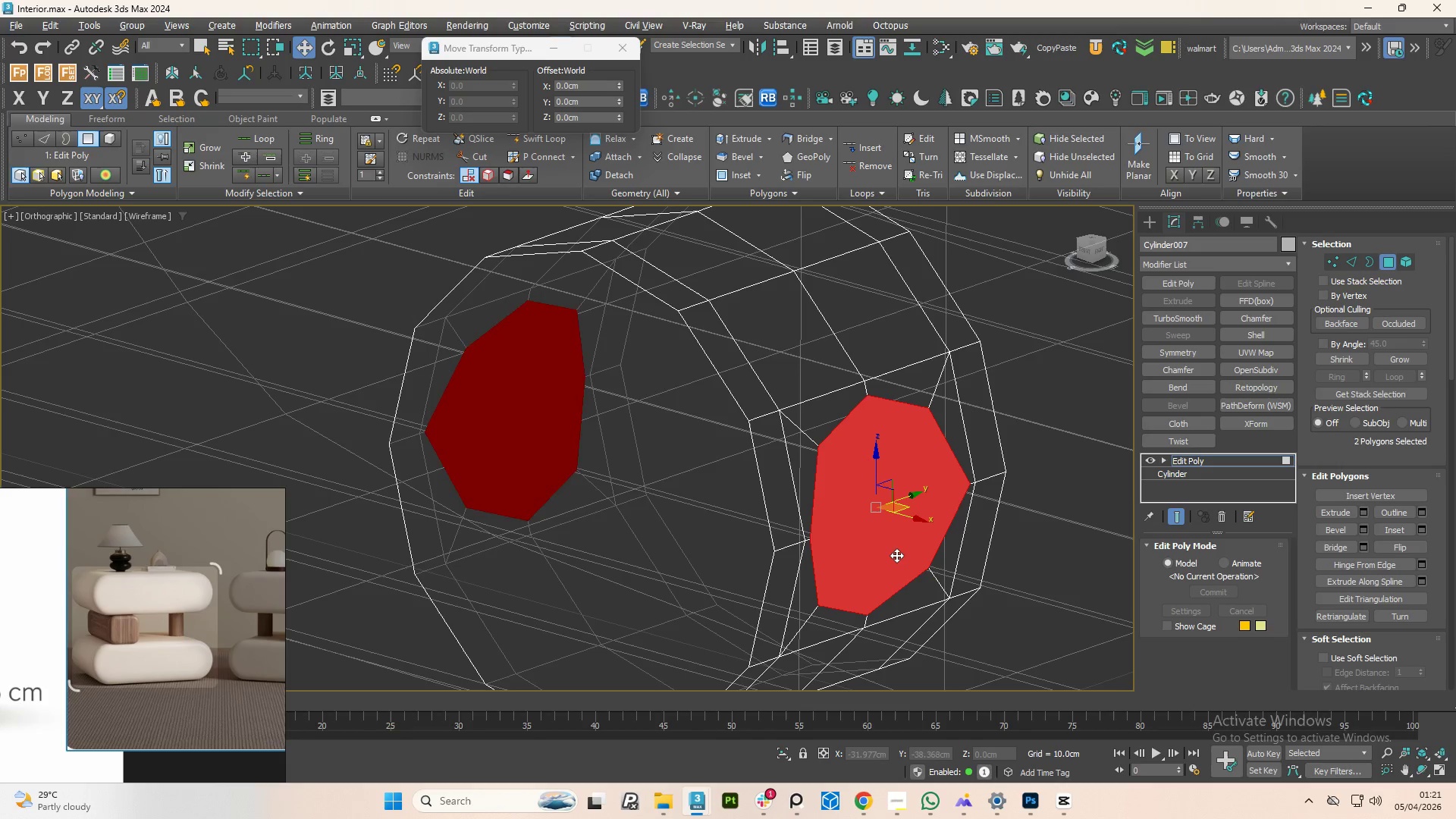 
key(Control+Z)
 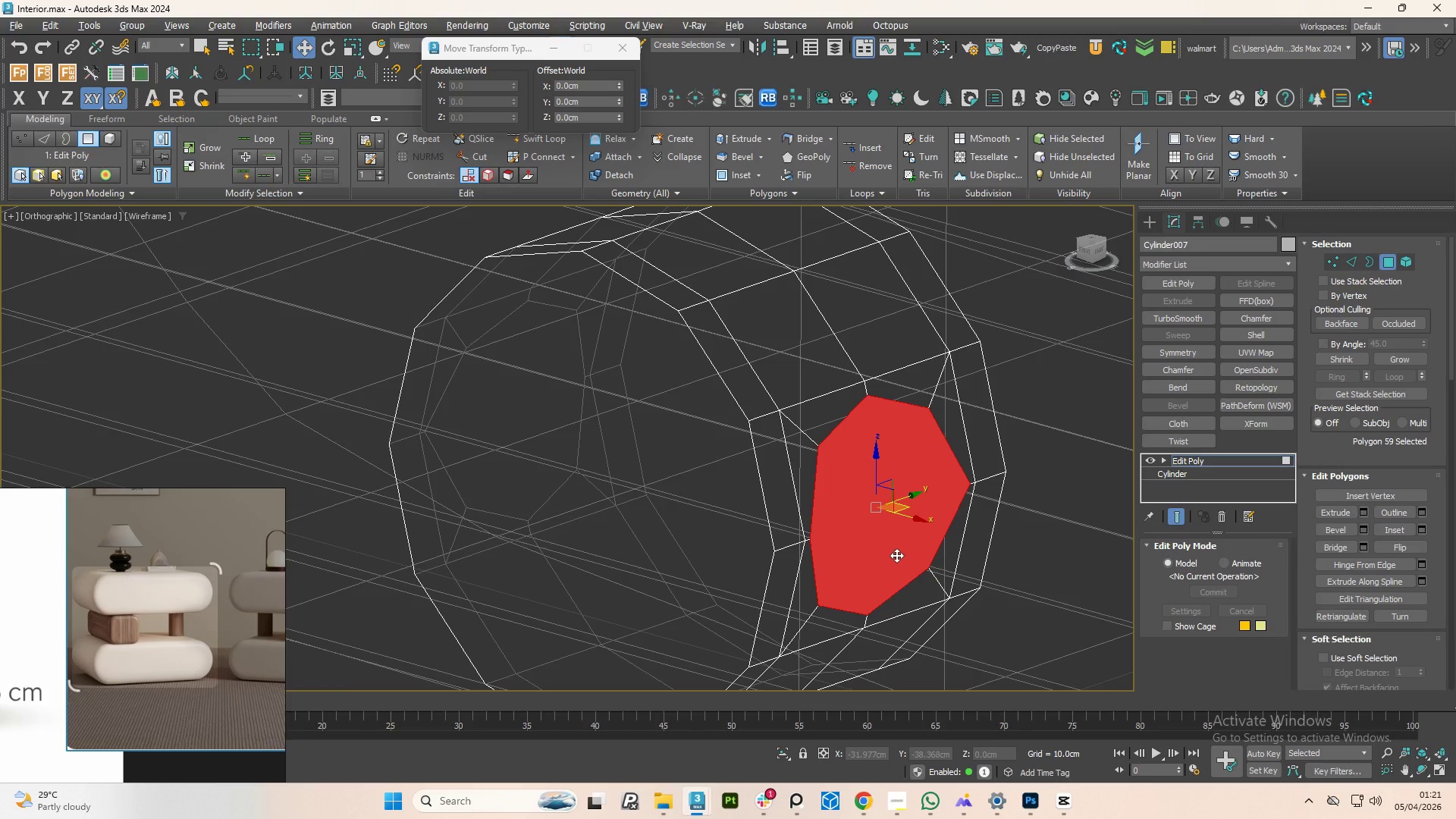 
key(Control+Y)
 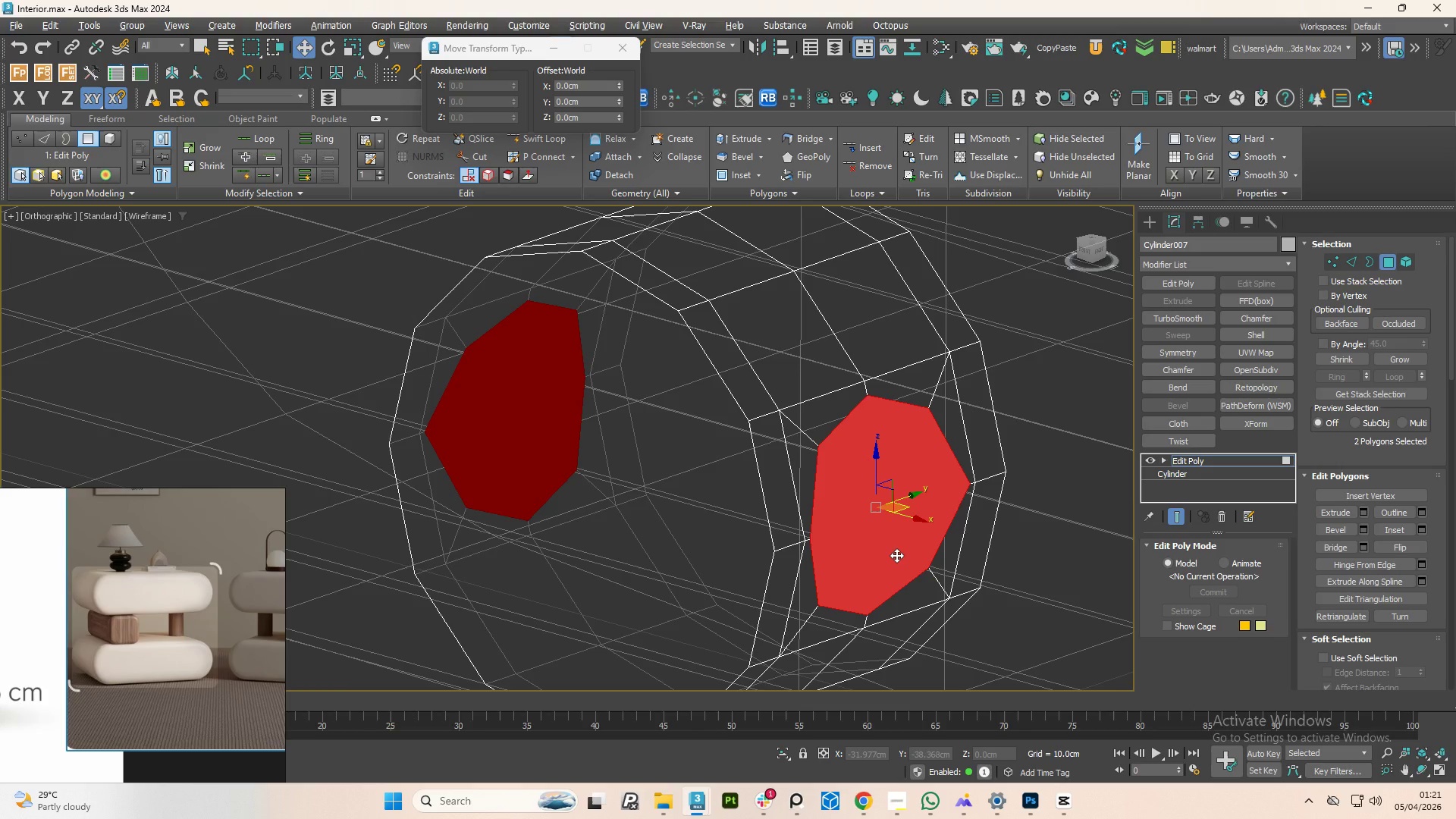 
key(F3)
 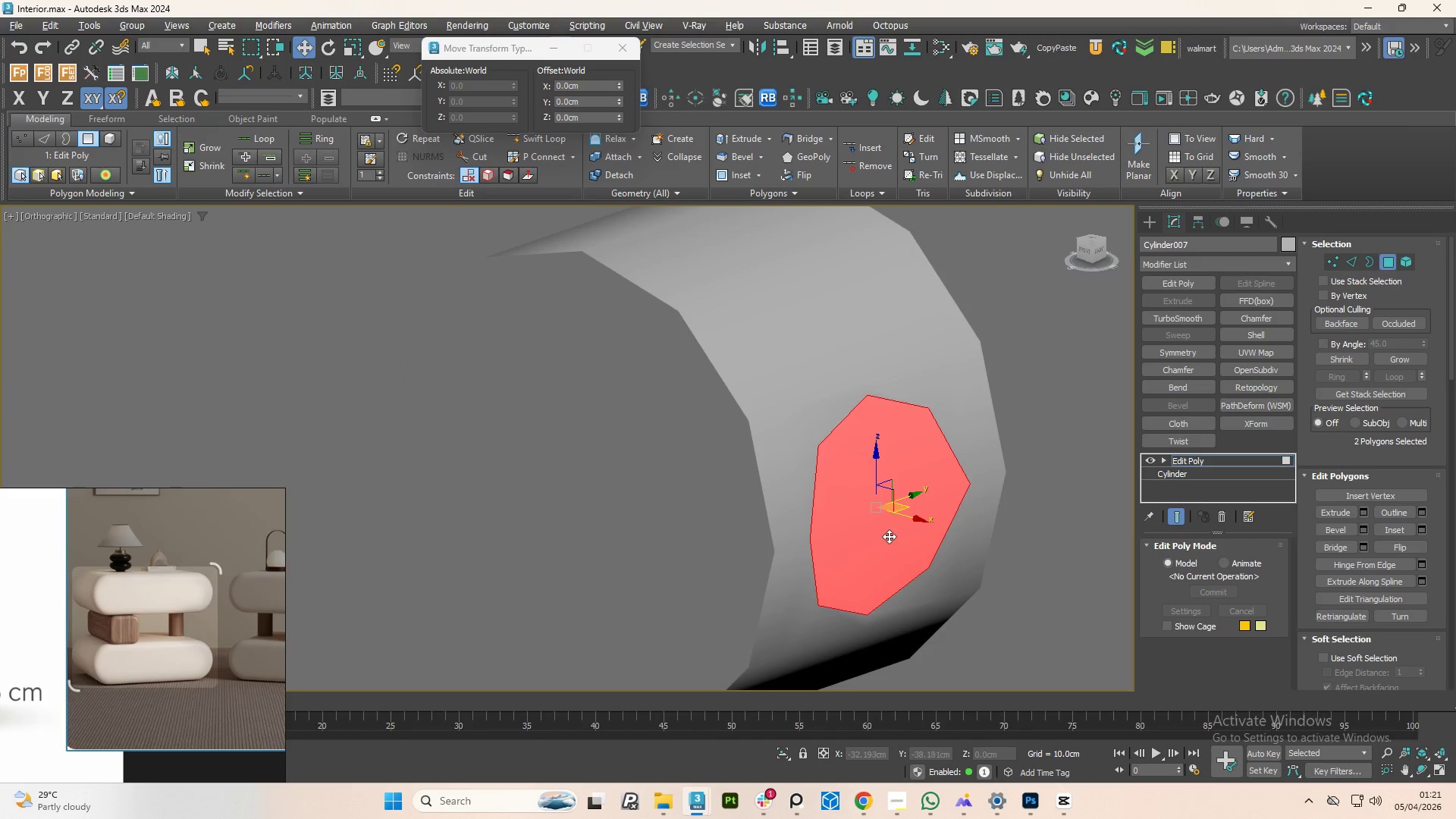 
hold_key(key=AltLeft, duration=1.53)
 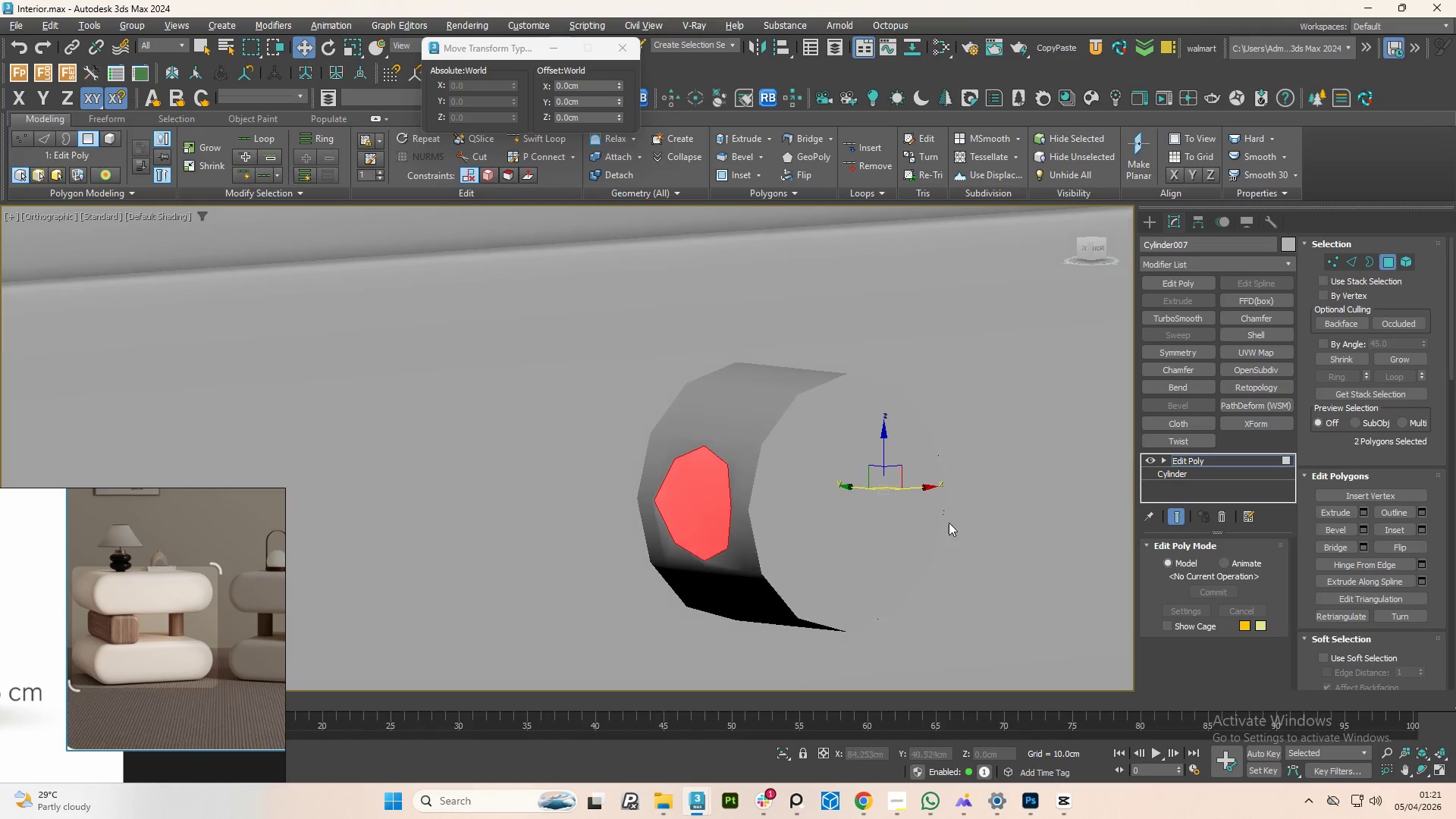 
scroll: coordinate [886, 536], scroll_direction: down, amount: 2.0
 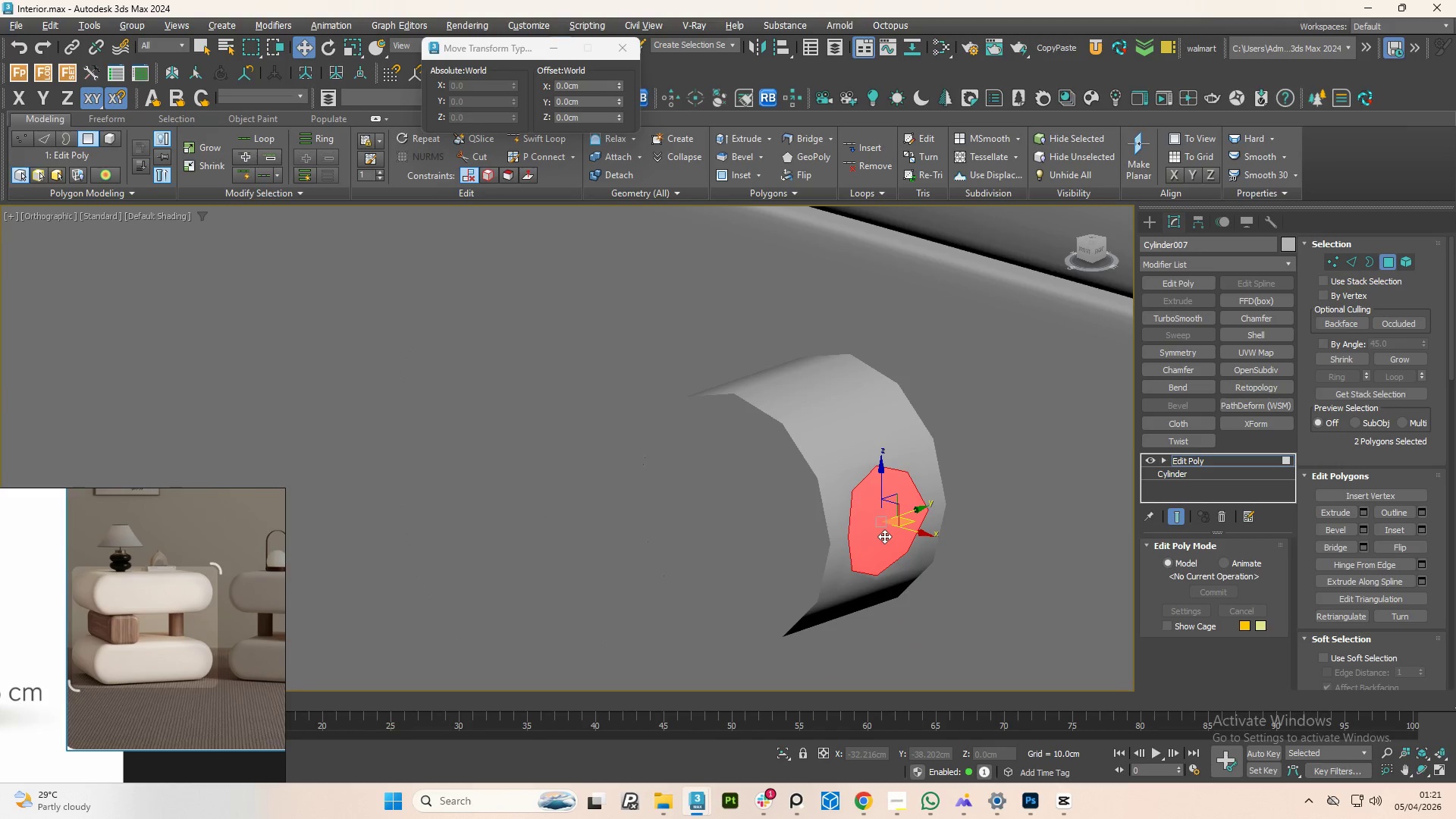 
hold_key(key=AltLeft, duration=0.5)
 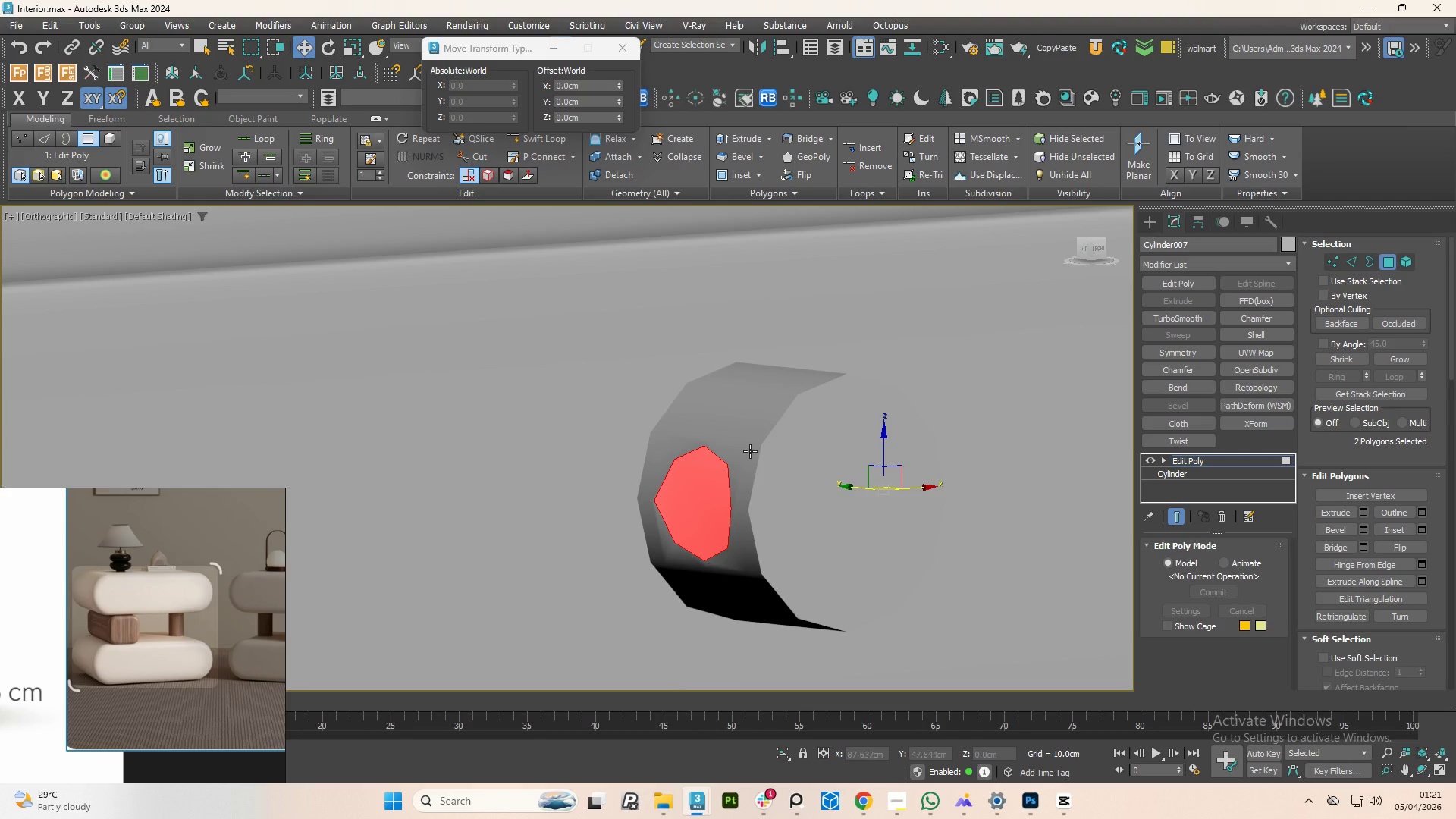 
scroll: coordinate [701, 486], scroll_direction: up, amount: 2.0
 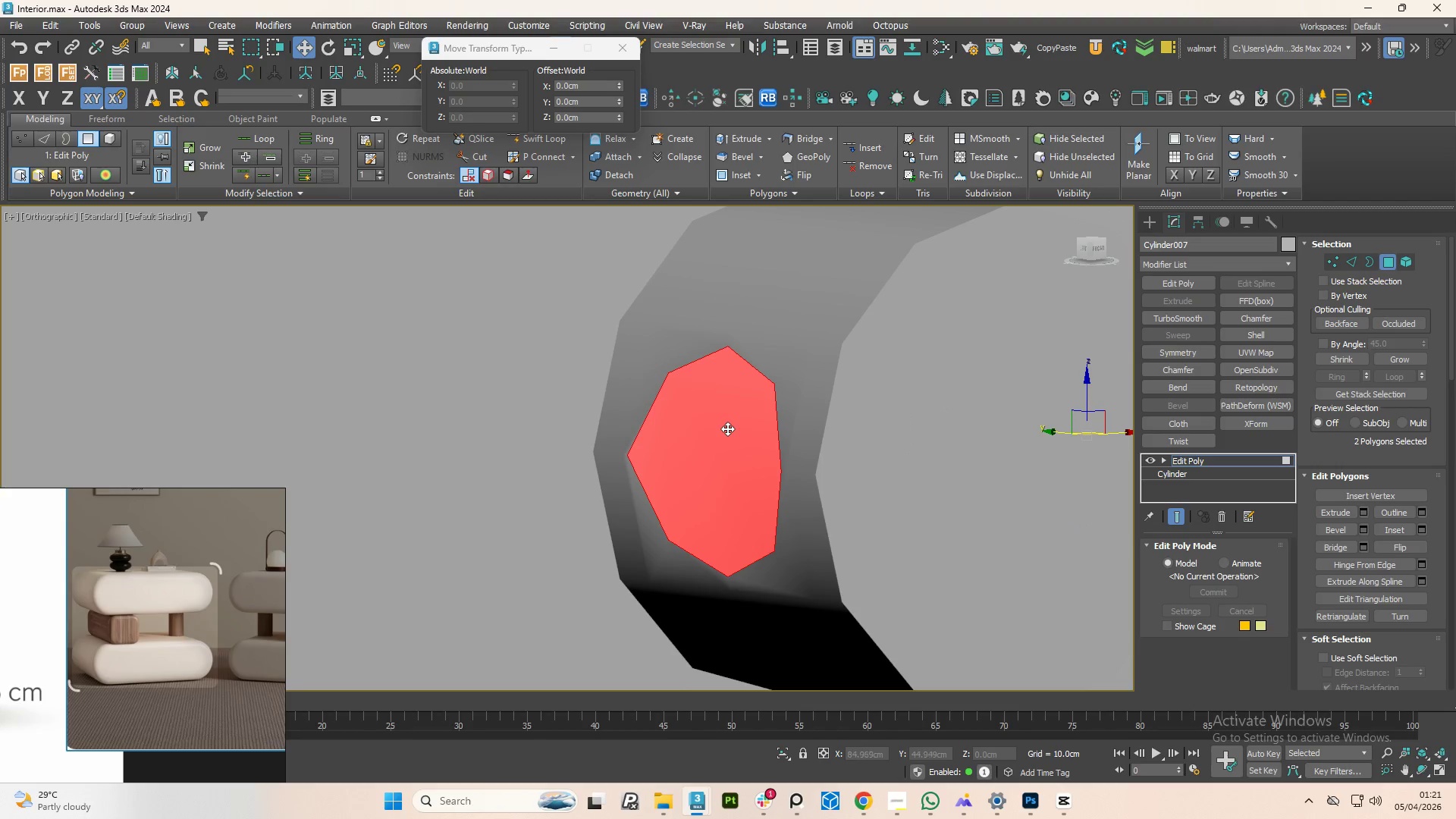 
key(4)
 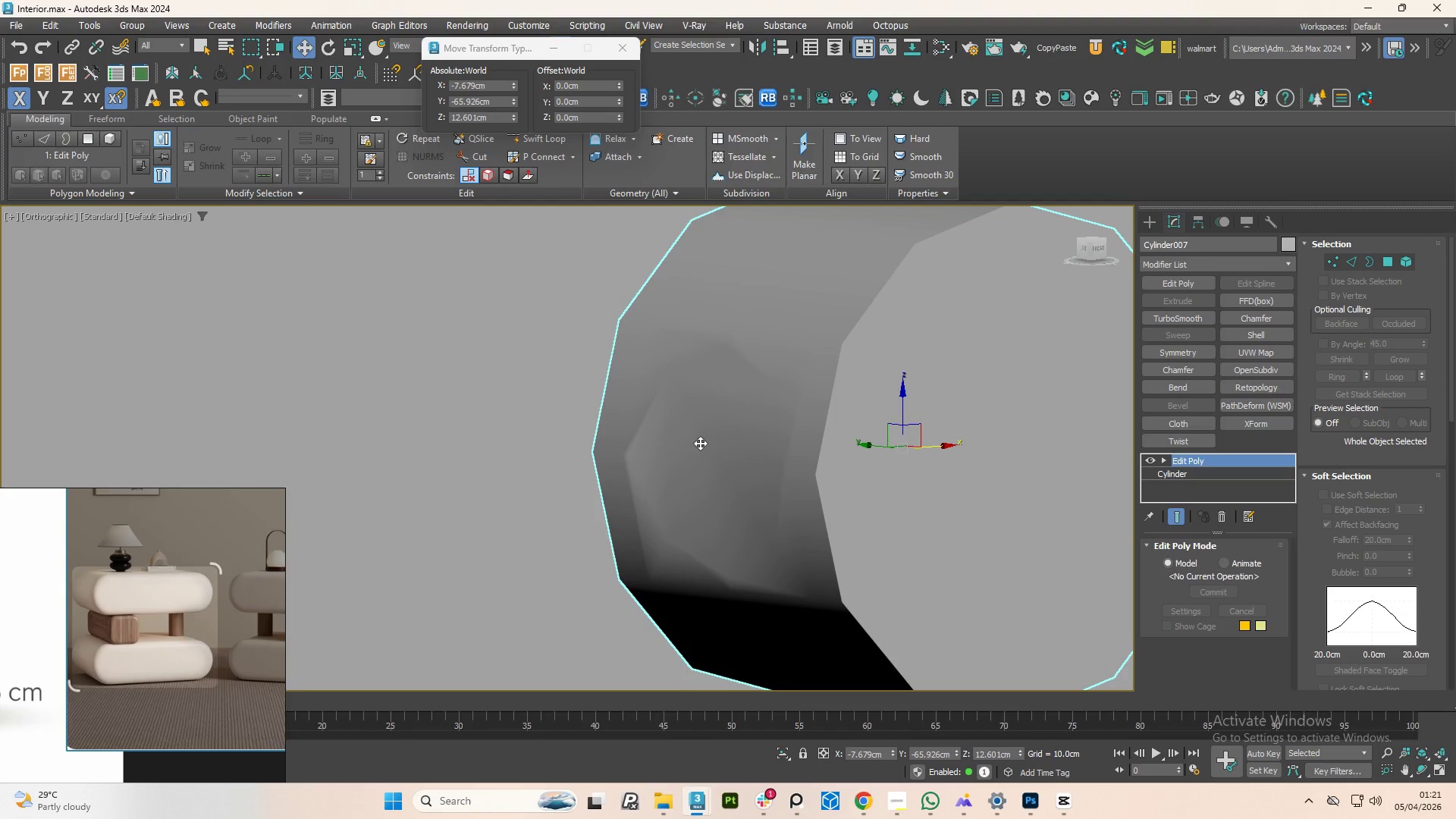 
scroll: coordinate [734, 451], scroll_direction: down, amount: 2.0
 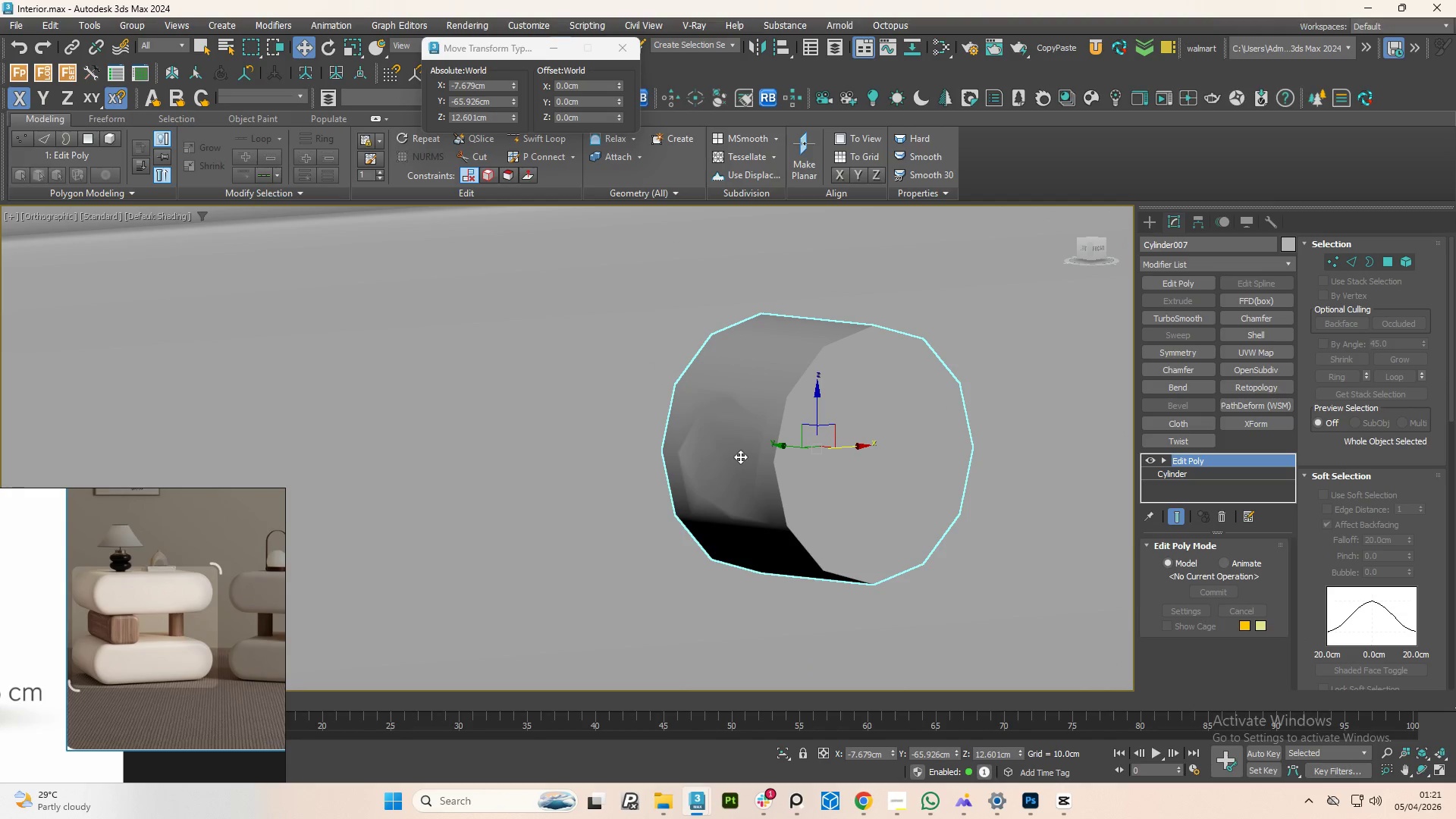 
key(Control+Z)
 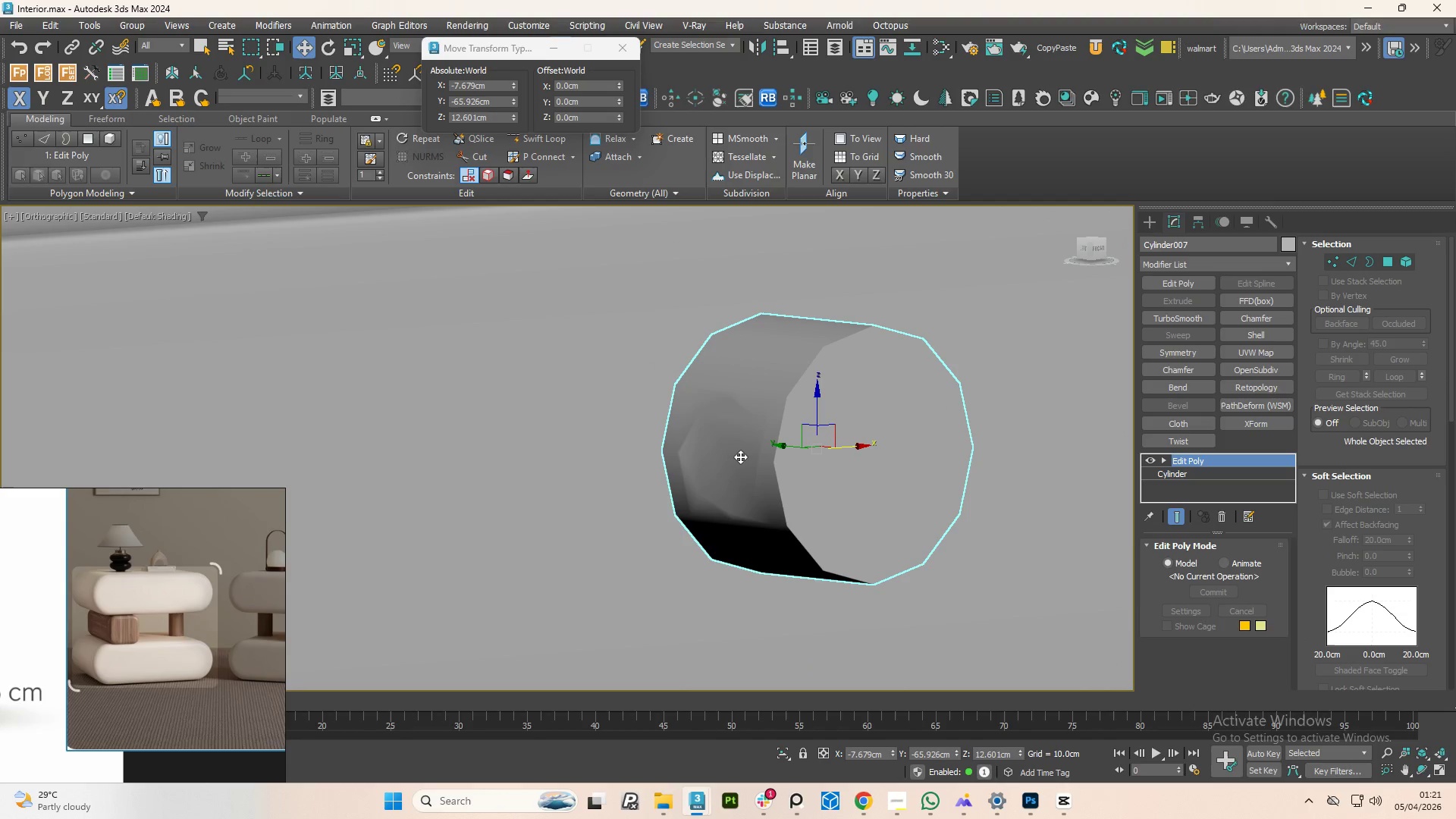 
key(Control+Z)
 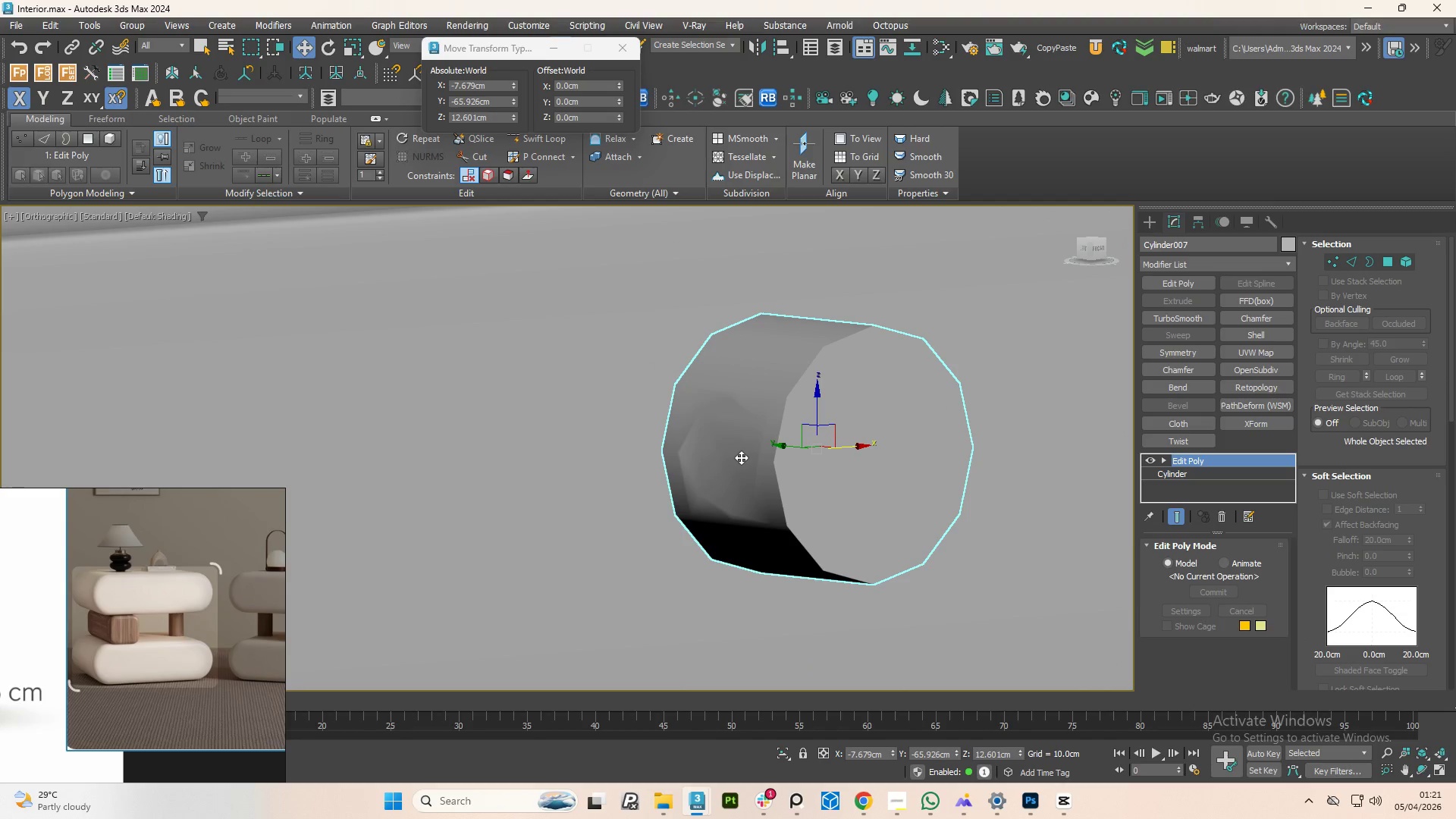 
key(Control+Z)
 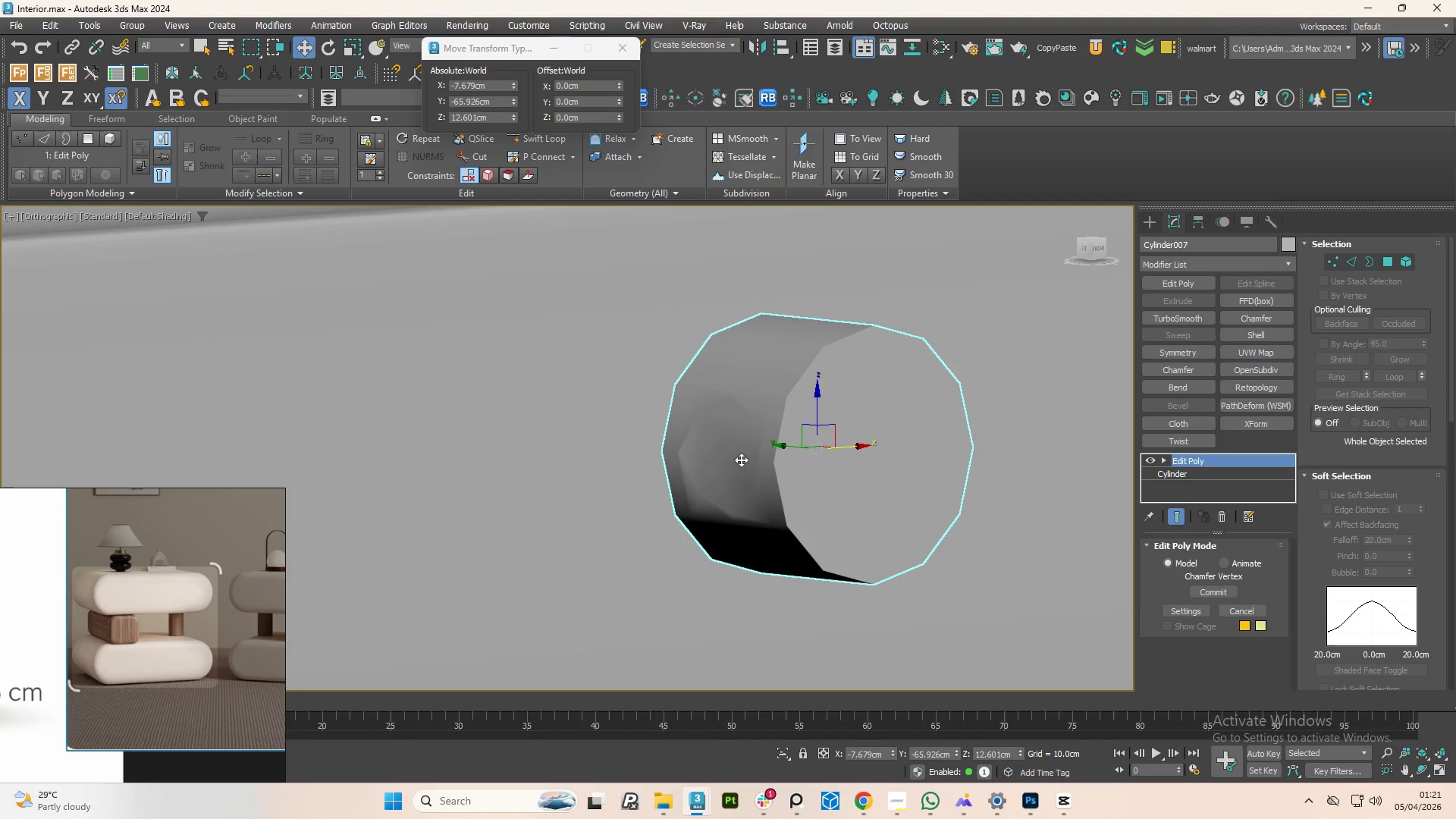 
key(Control+Z)
 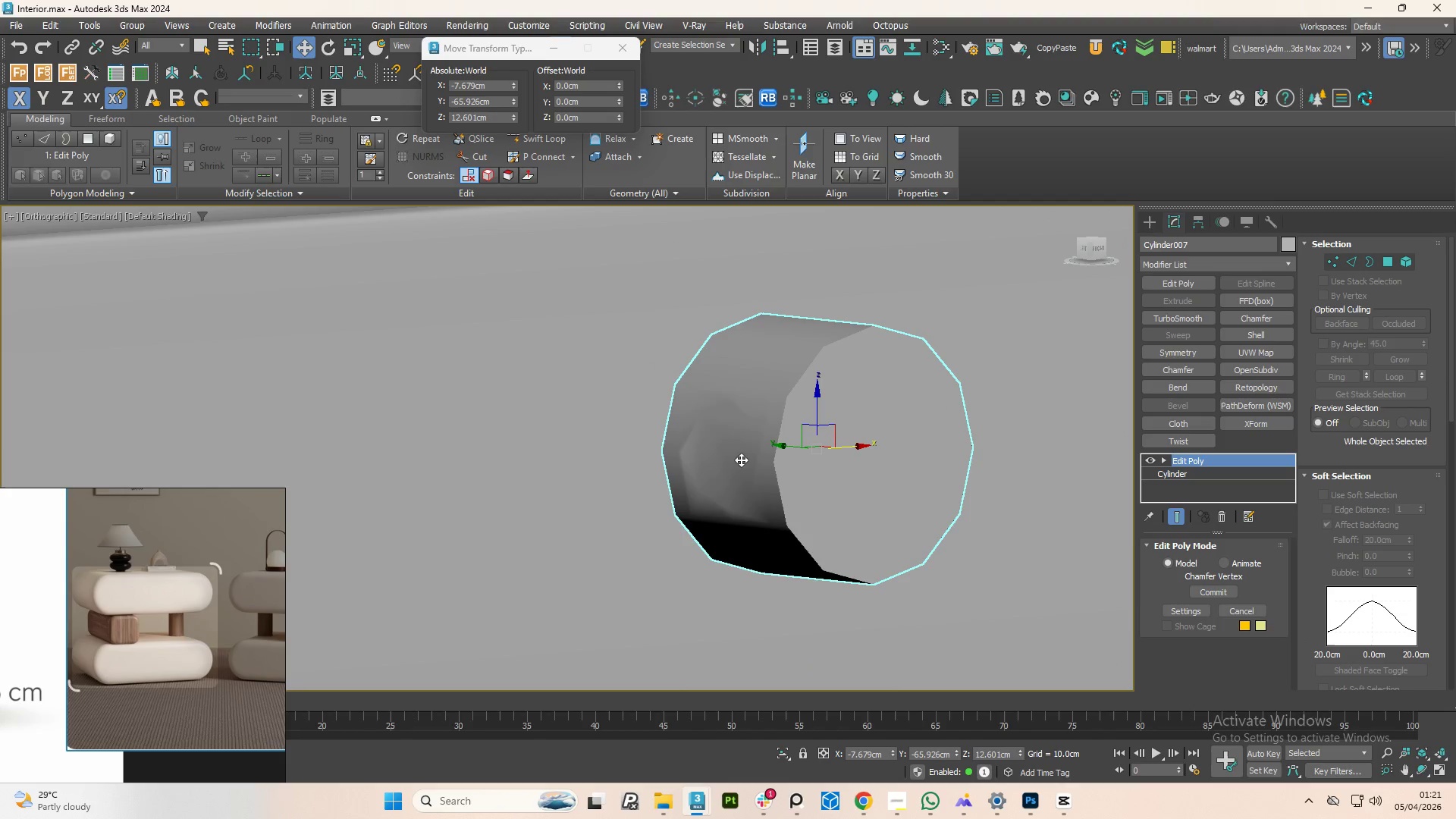 
key(Control+Z)
 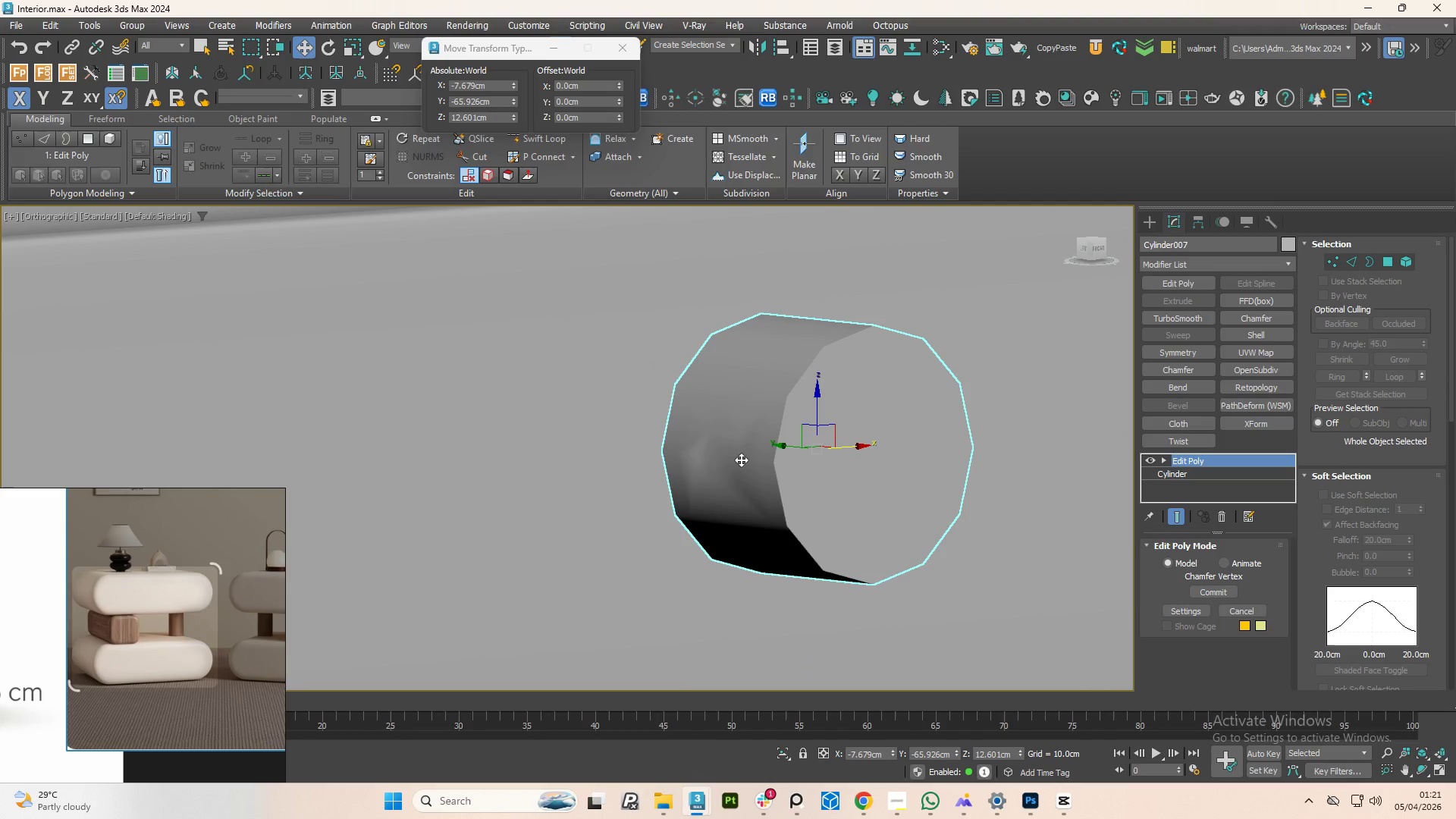 
key(Control+Z)
 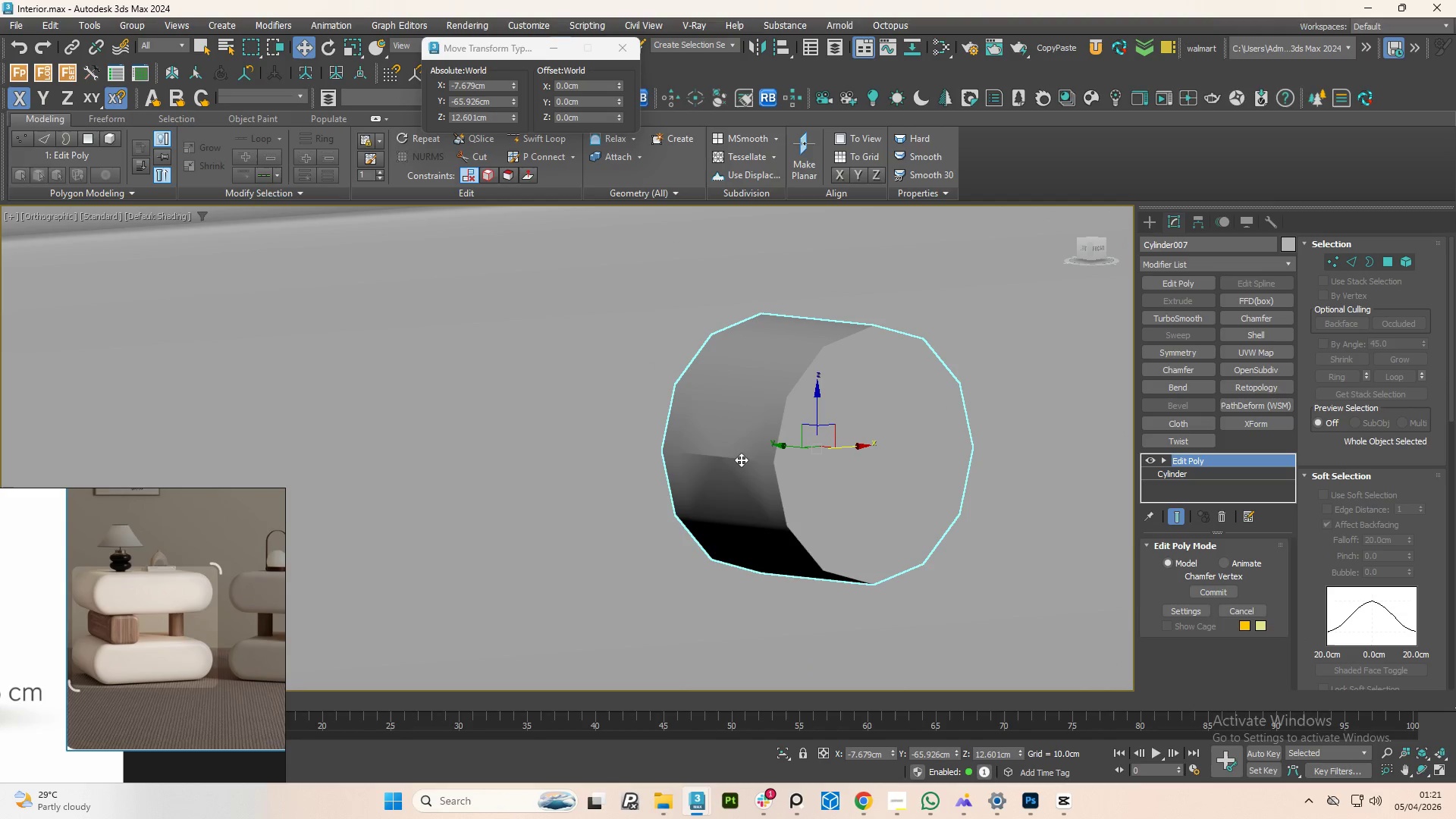 
key(Control+Z)
 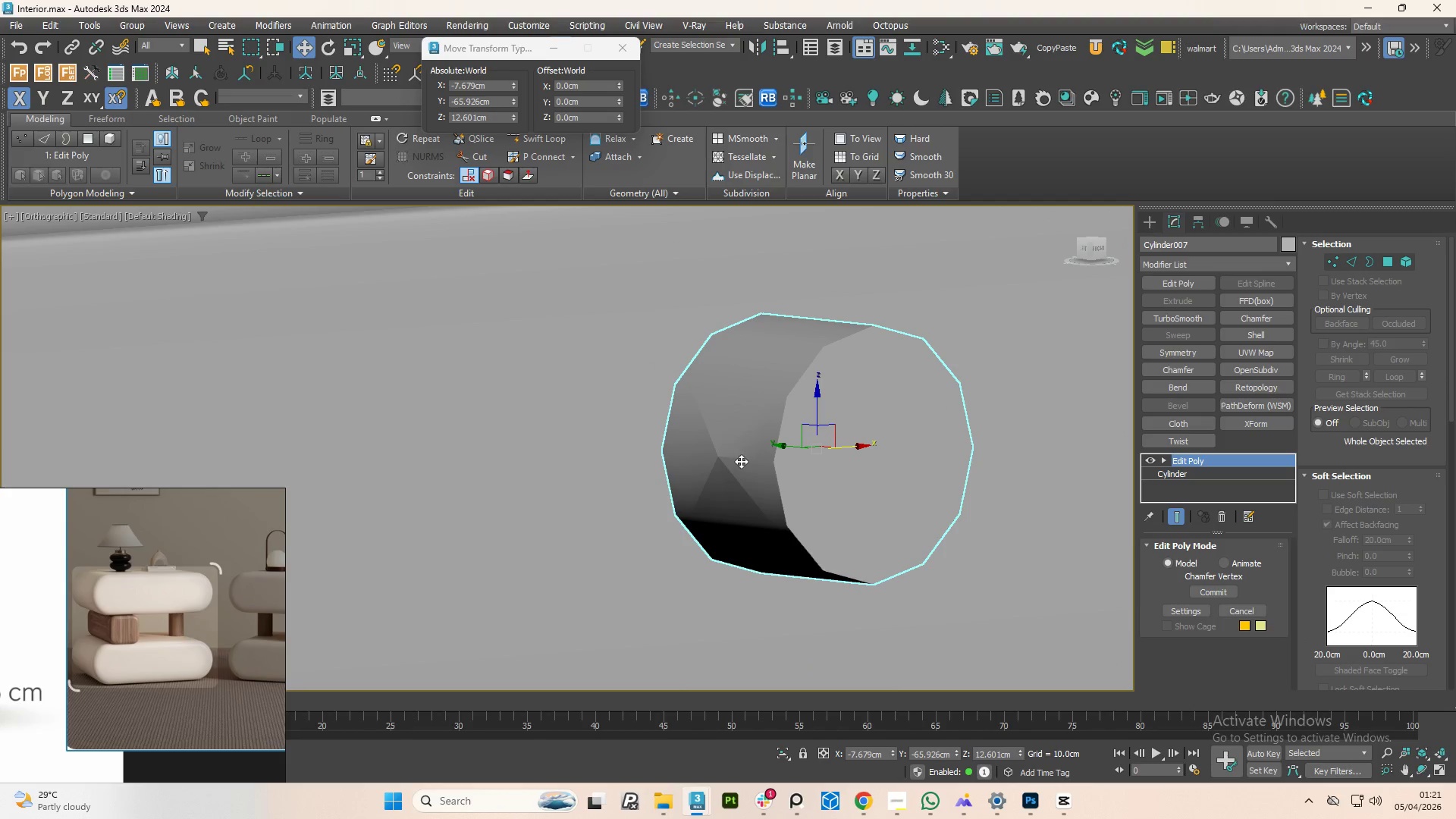 
key(Control+Z)
 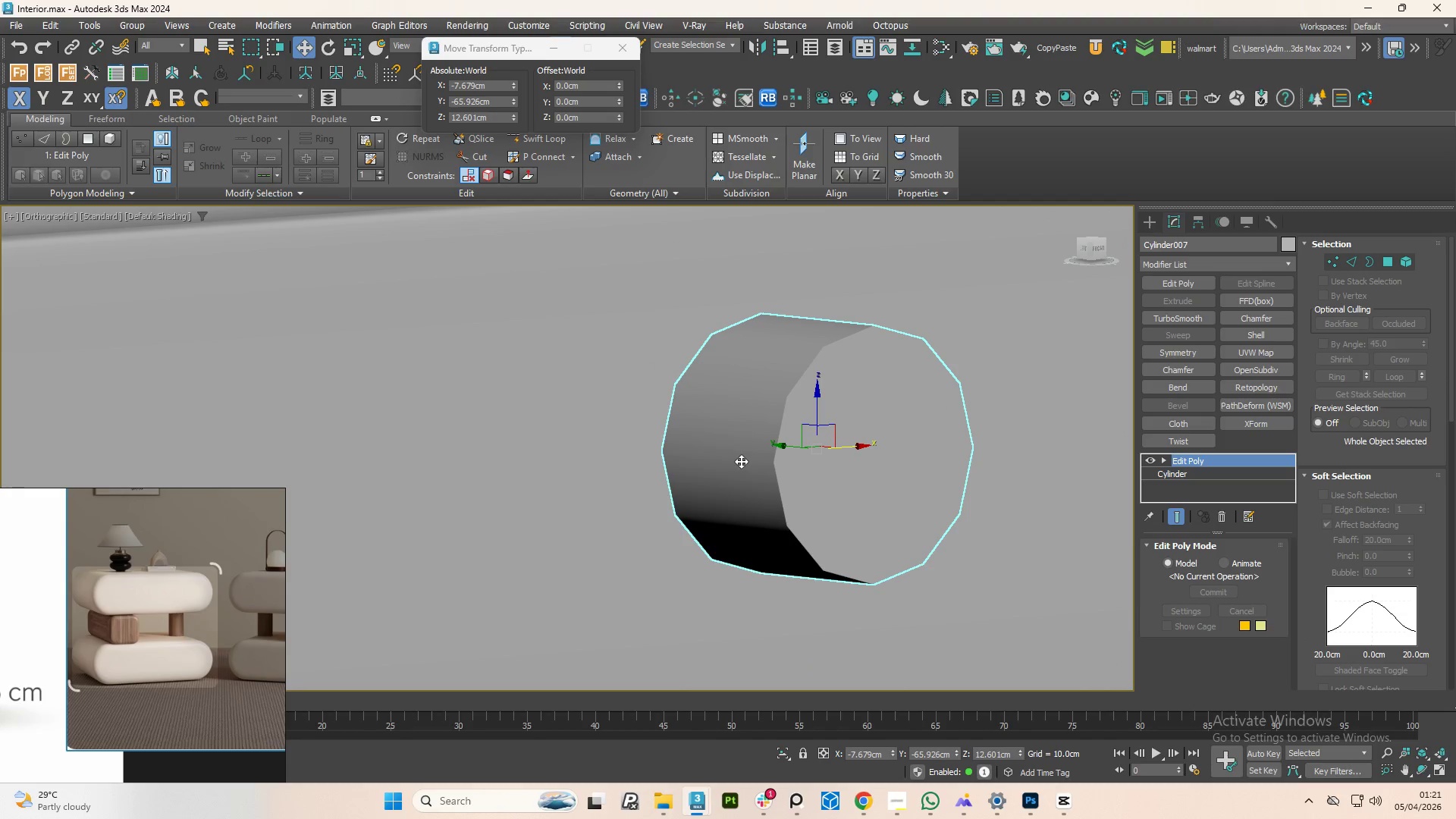 
key(F4)
 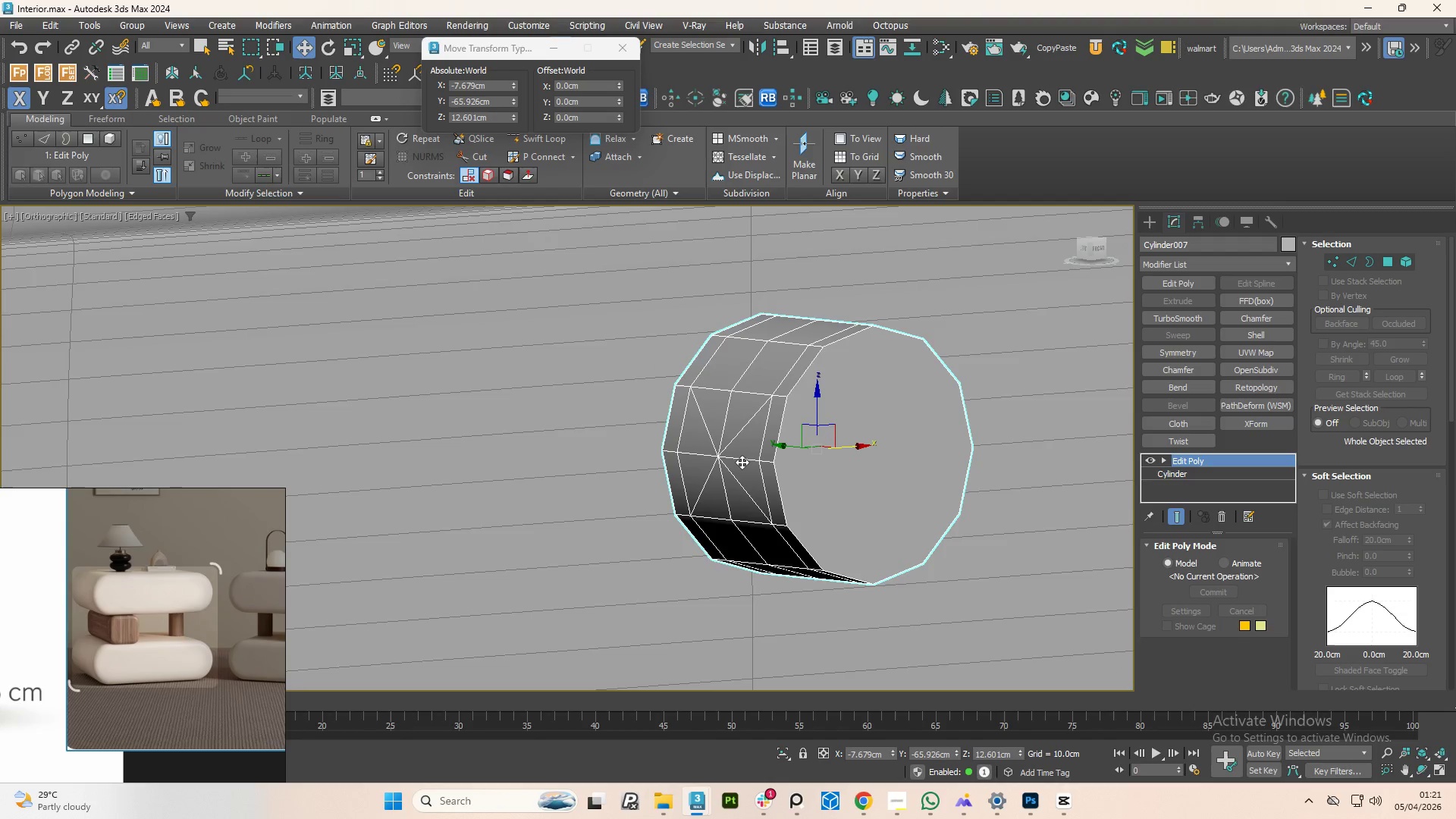 
scroll: coordinate [742, 462], scroll_direction: up, amount: 2.0
 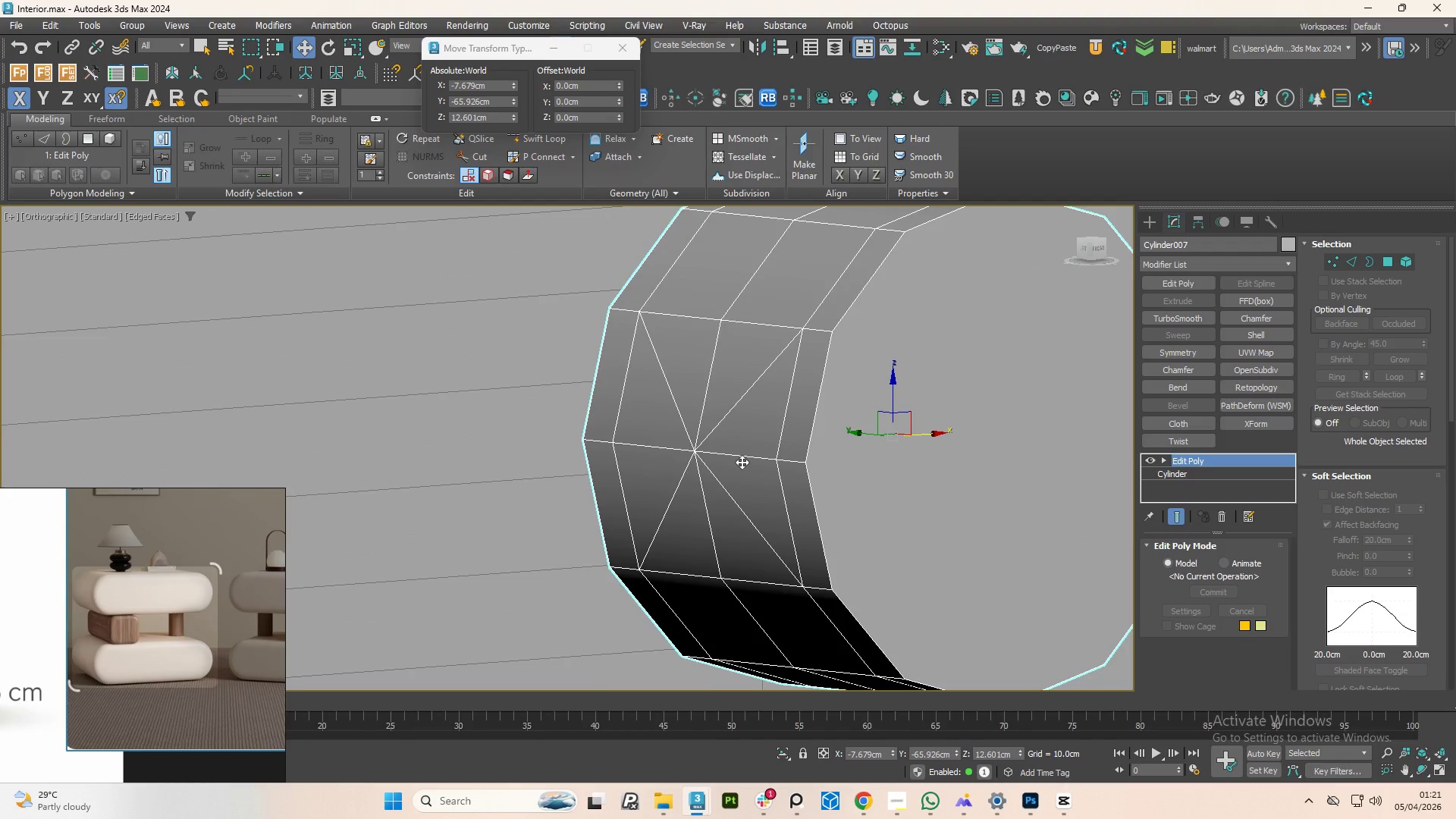 
hold_key(key=AltLeft, duration=1.42)
 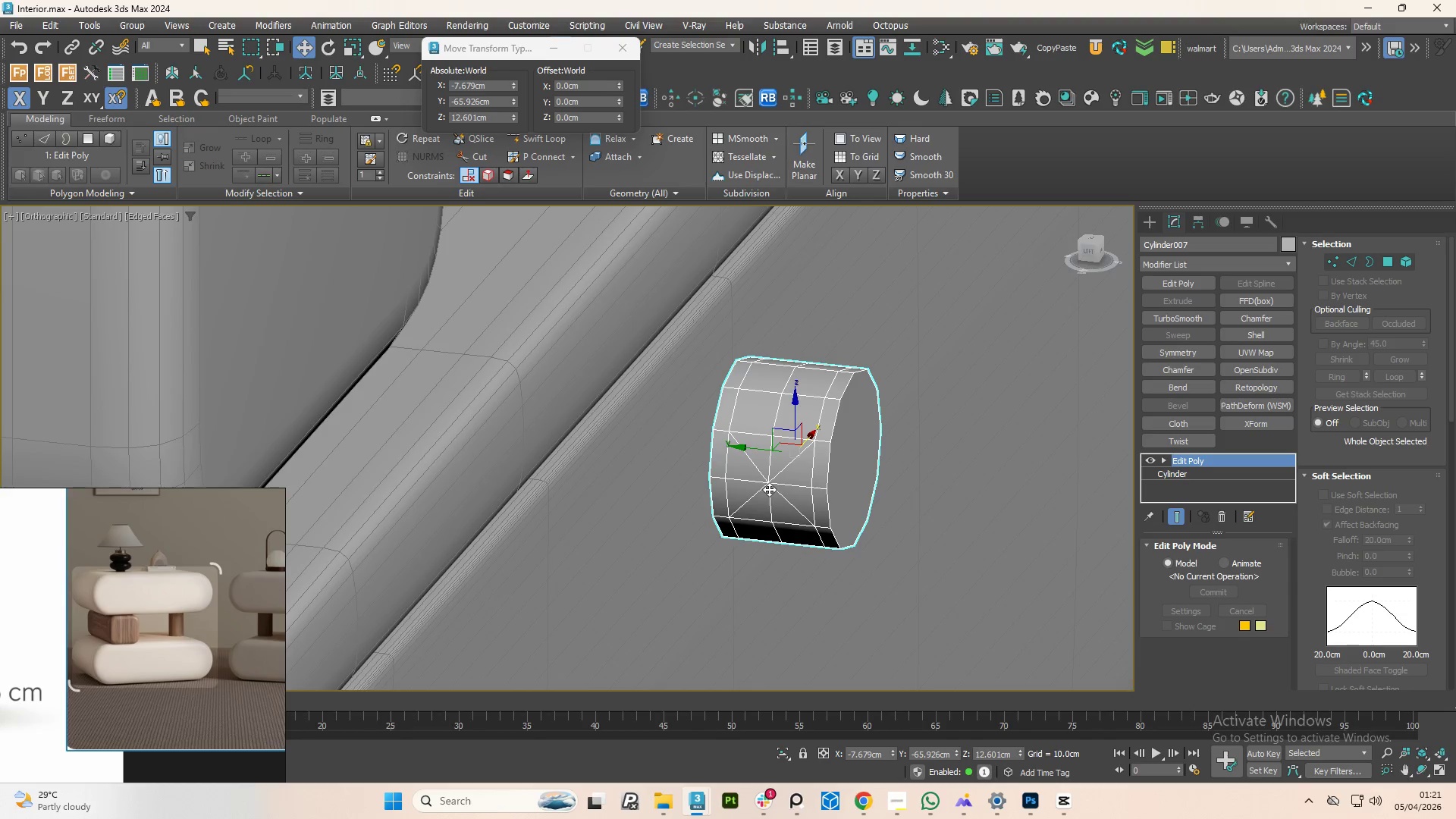 
scroll: coordinate [742, 462], scroll_direction: down, amount: 3.0
 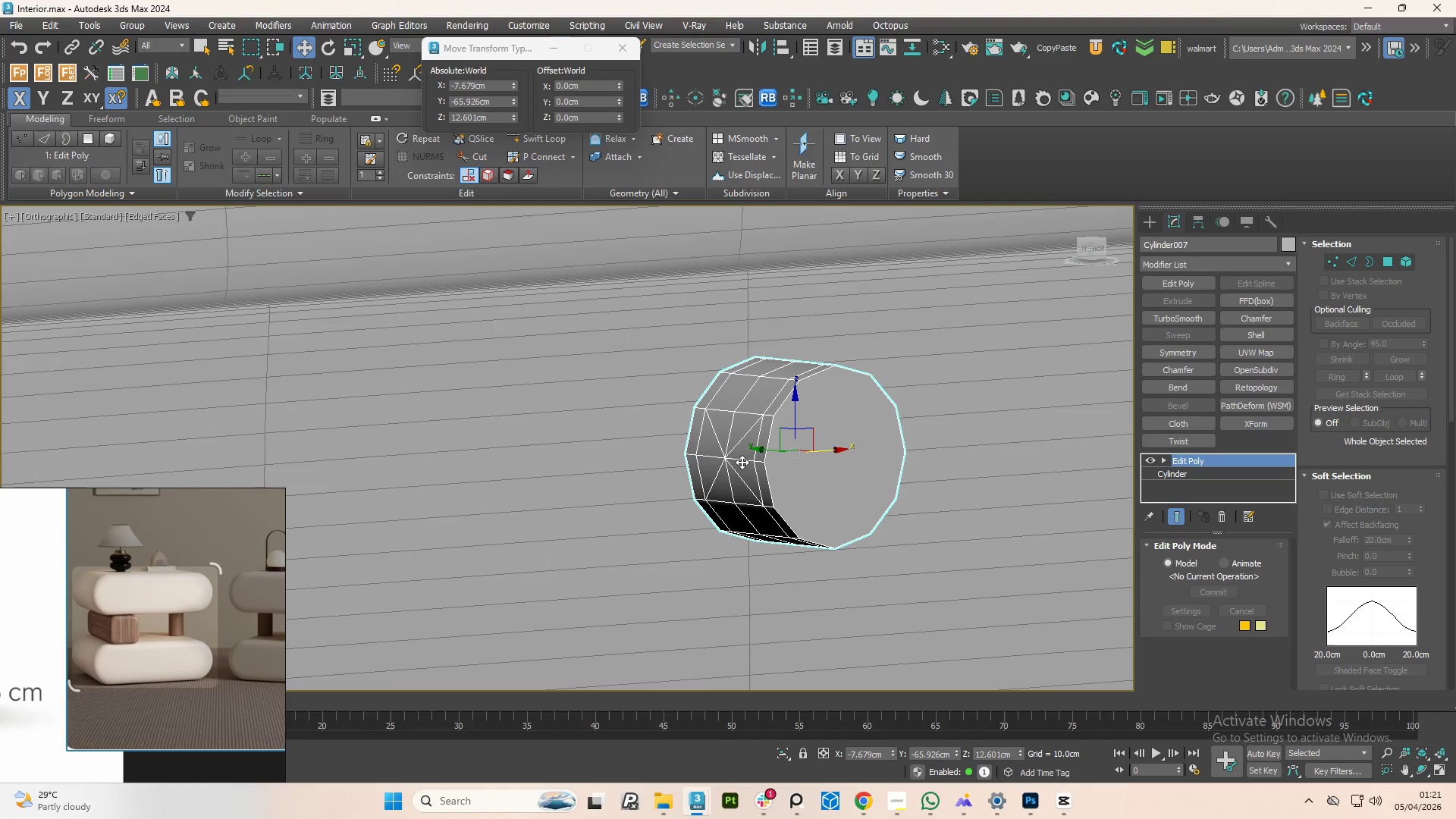 
scroll: coordinate [764, 488], scroll_direction: up, amount: 4.0
 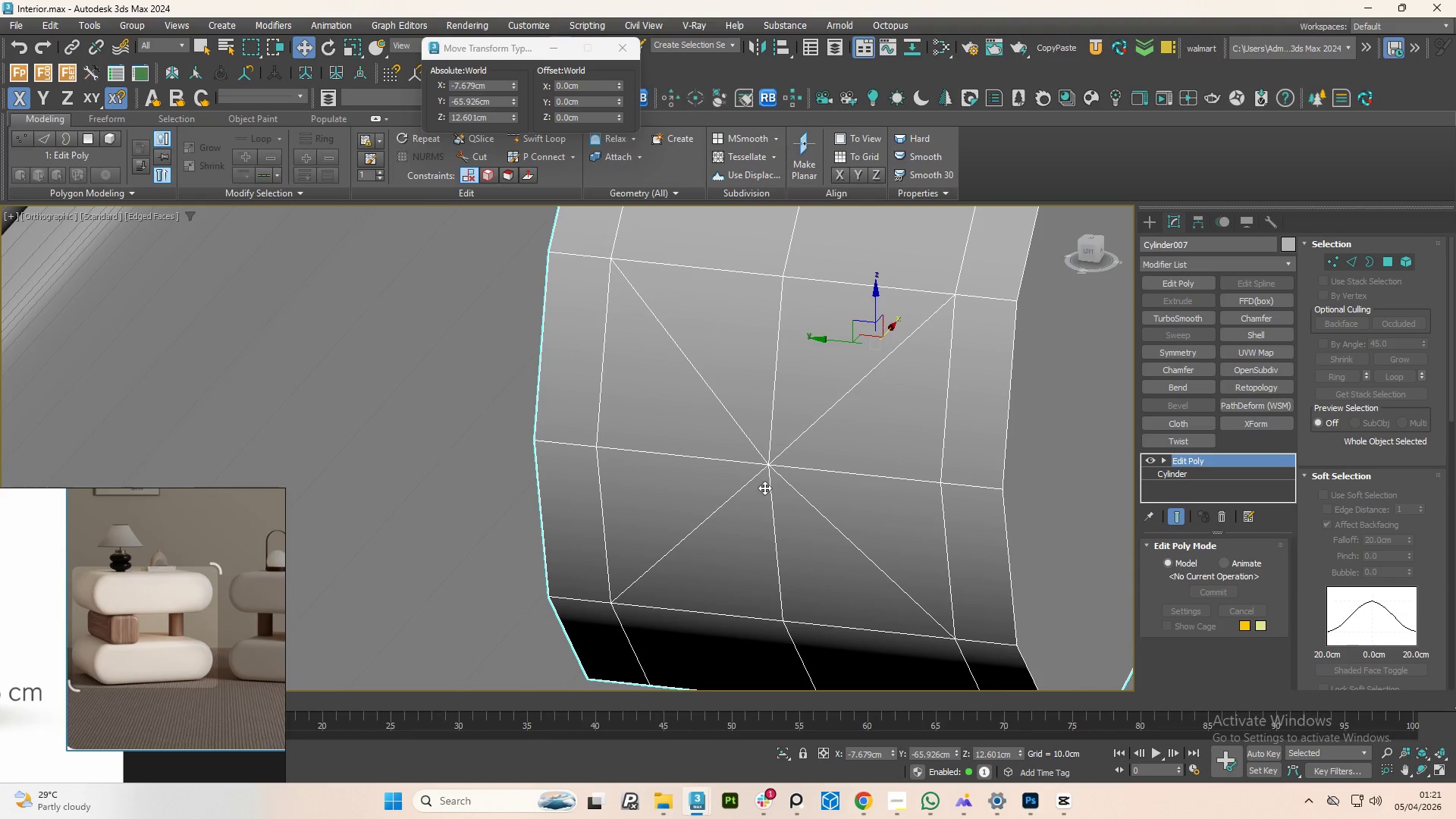 
key(1)
 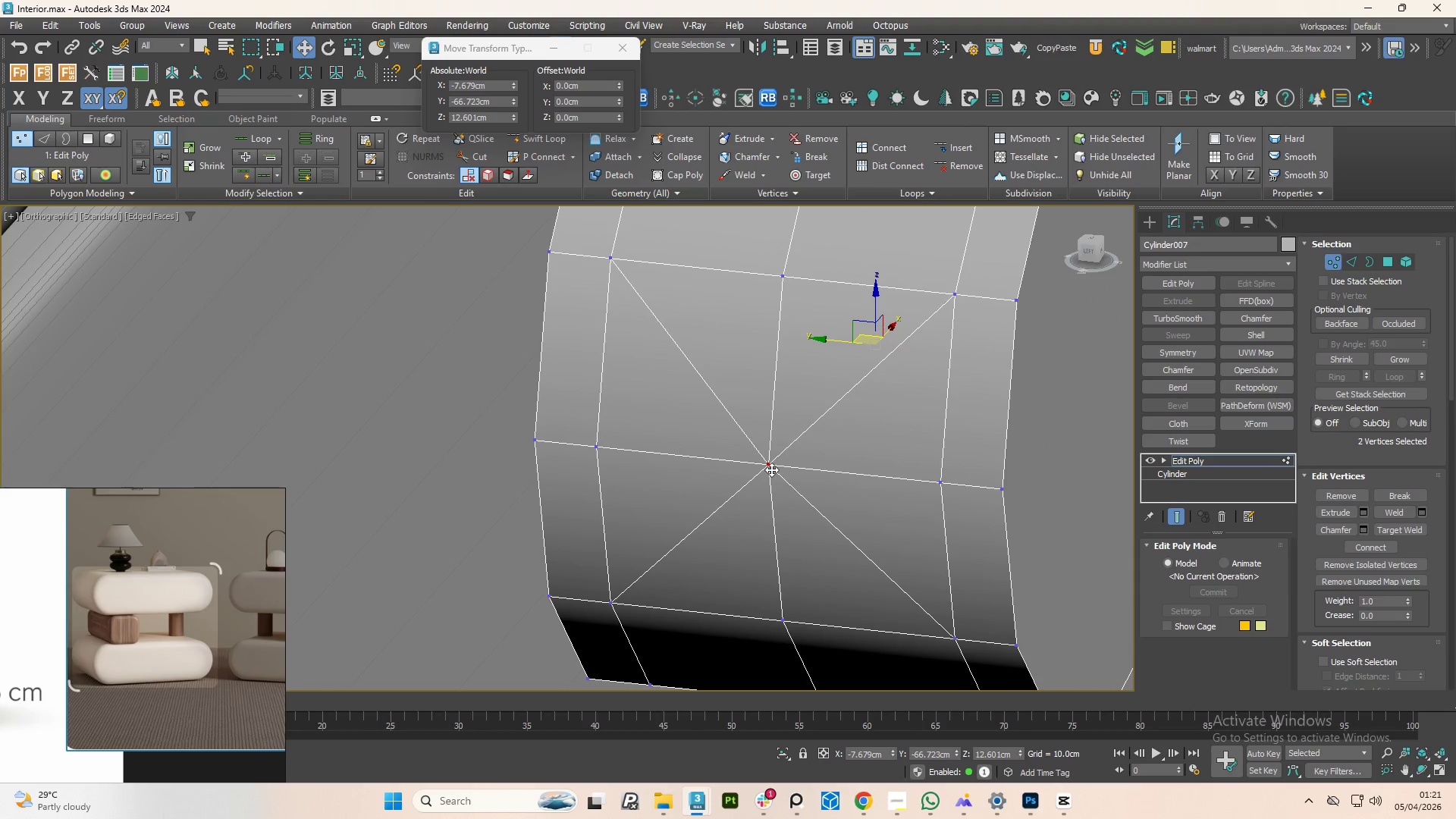 
hold_key(key=AltLeft, duration=1.11)
scroll: coordinate [852, 470], scroll_direction: down, amount: 5.0
 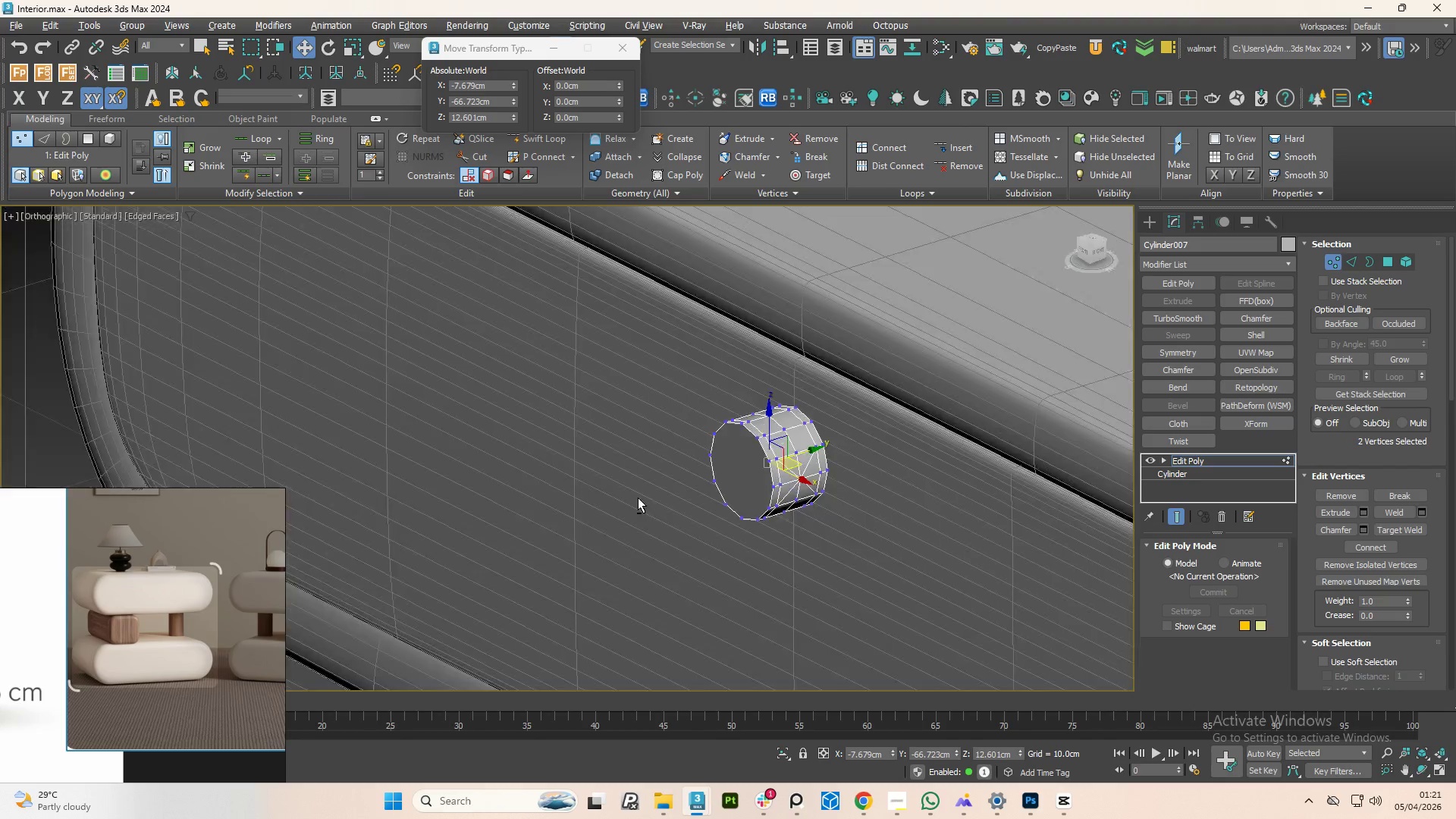 
scroll: coordinate [805, 485], scroll_direction: up, amount: 3.0
 